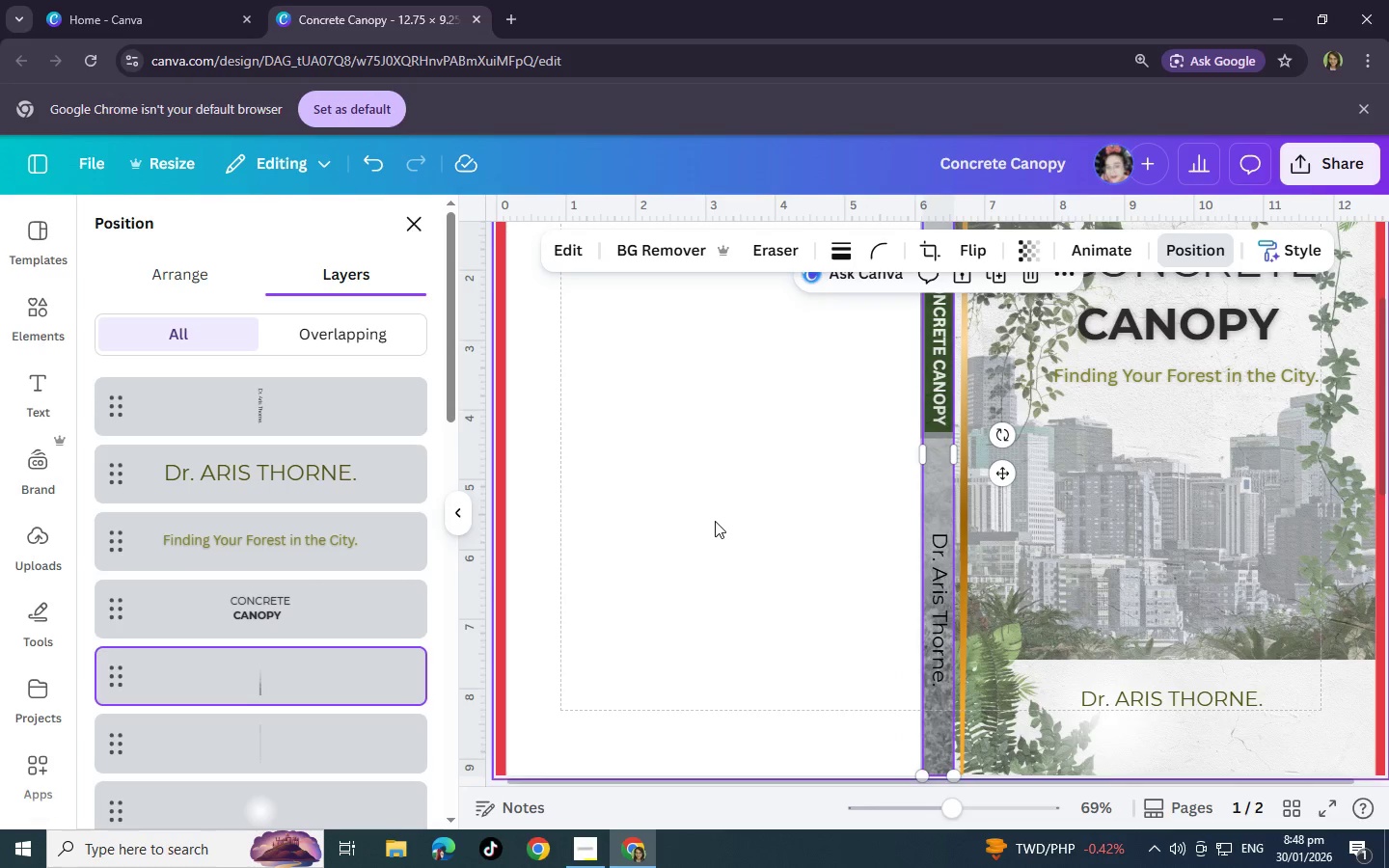 
left_click([715, 521])
 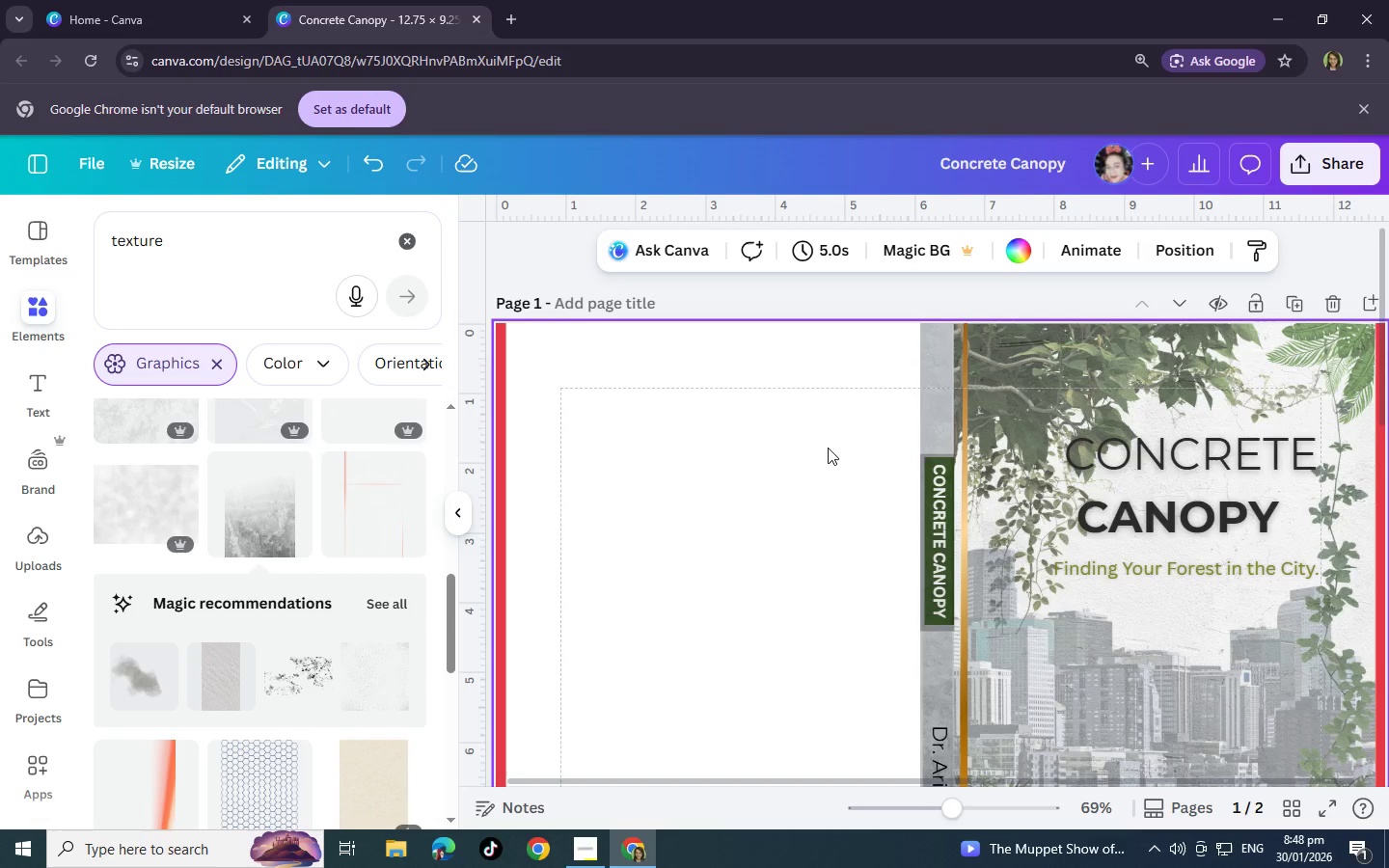 
scroll: coordinate [715, 521], scroll_direction: up, amount: 1.0
 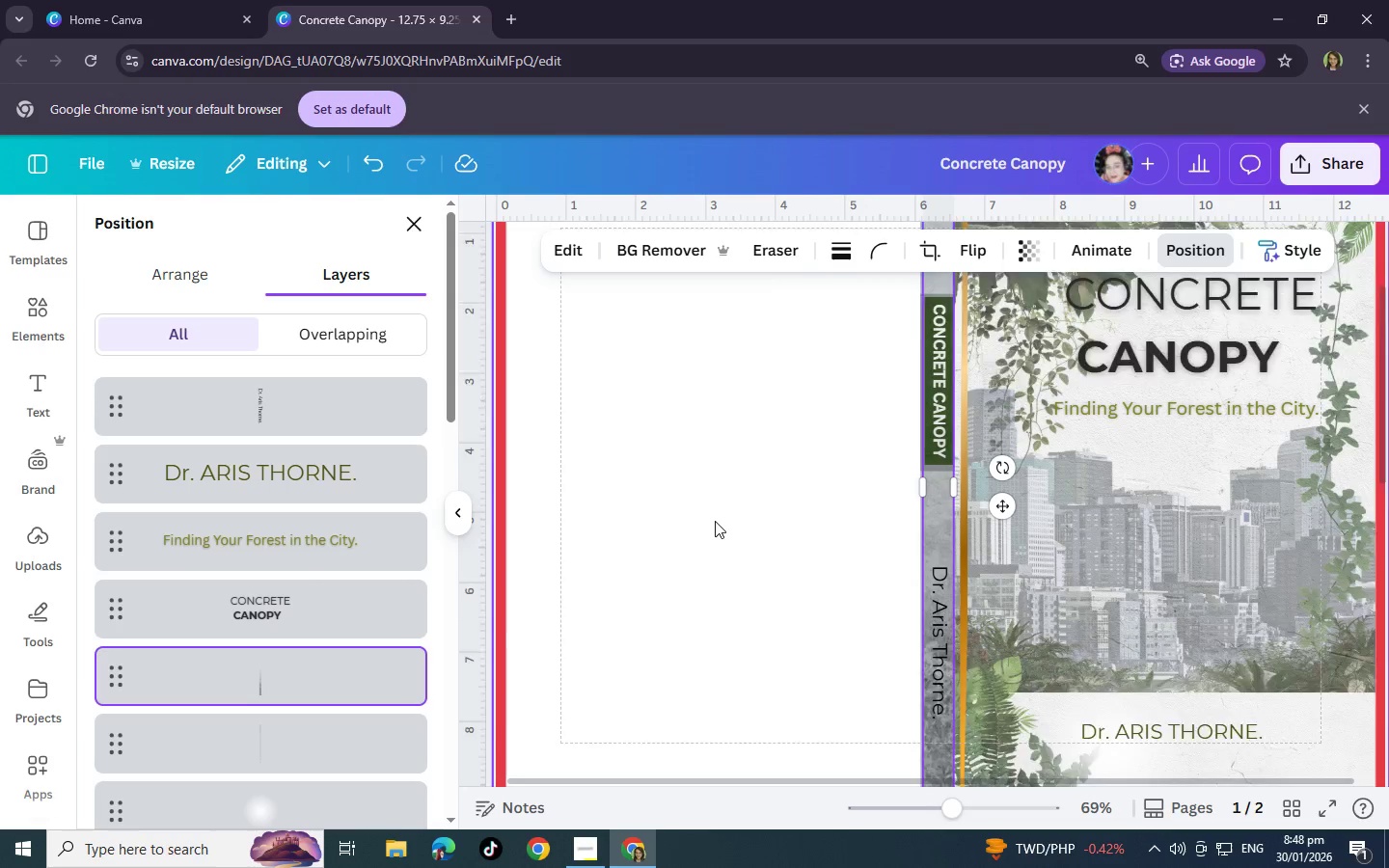 
wait(16.14)
 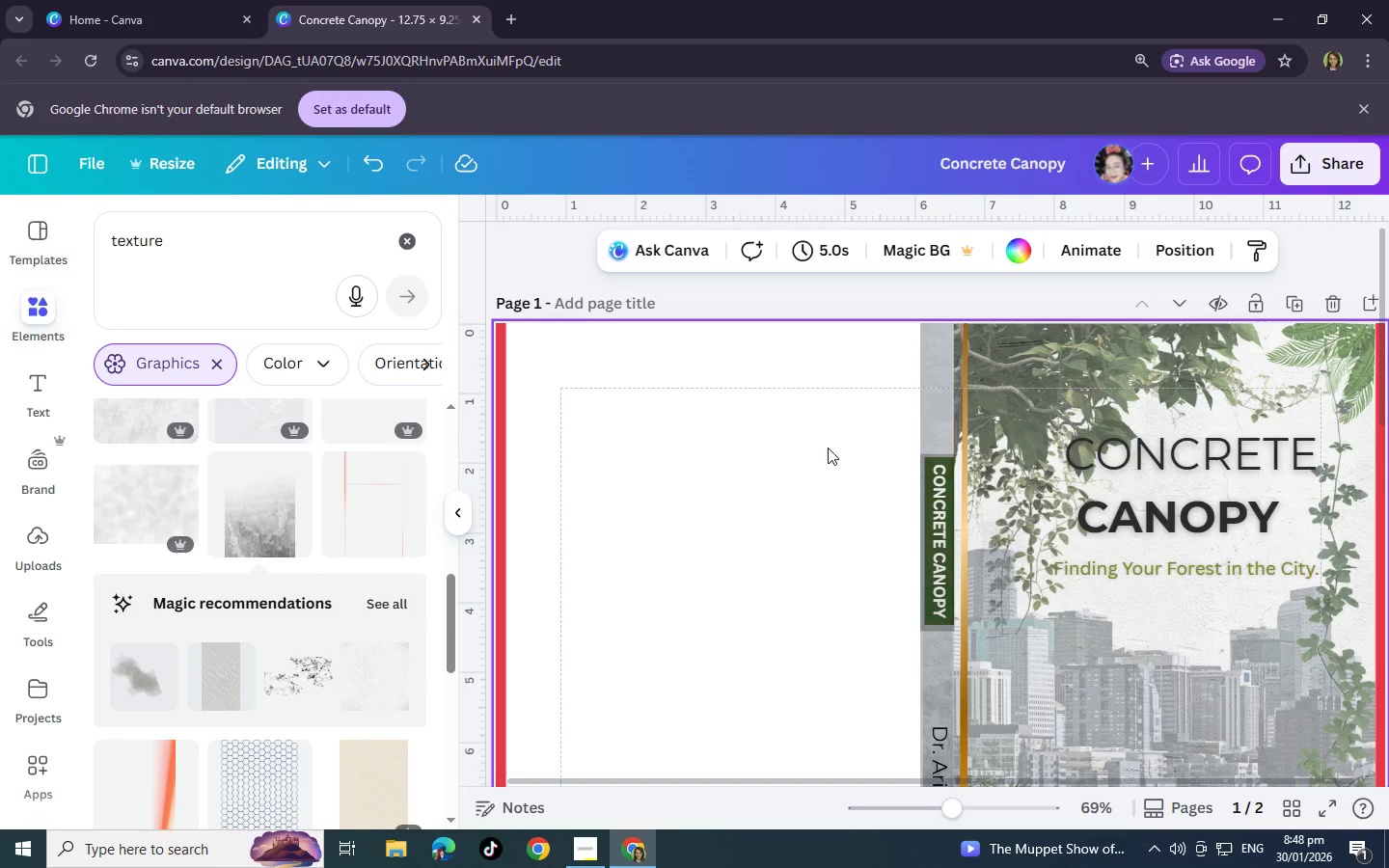 
scroll: coordinate [976, 445], scroll_direction: down, amount: 2.0
 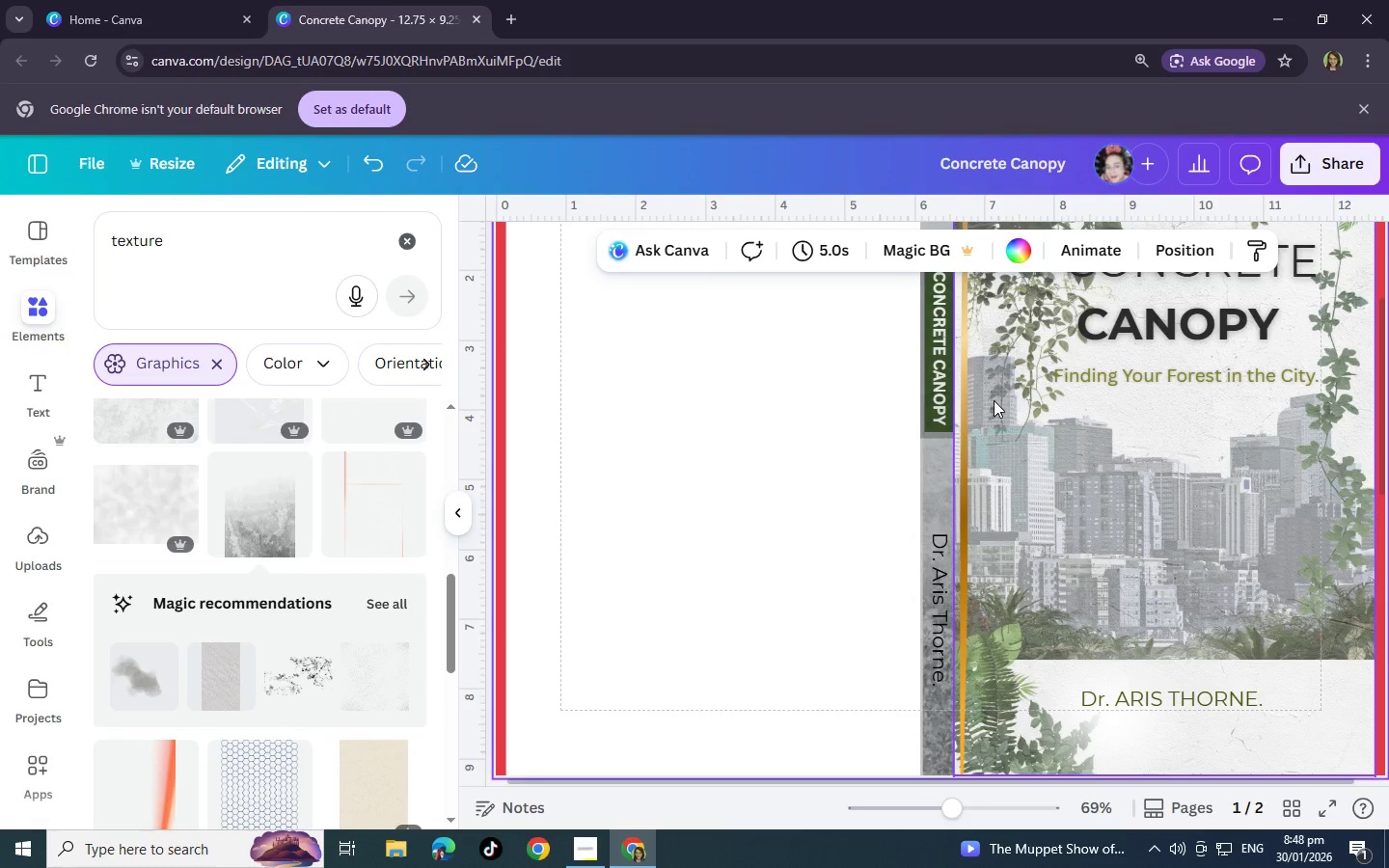 
scroll: coordinate [994, 400], scroll_direction: up, amount: 2.0
 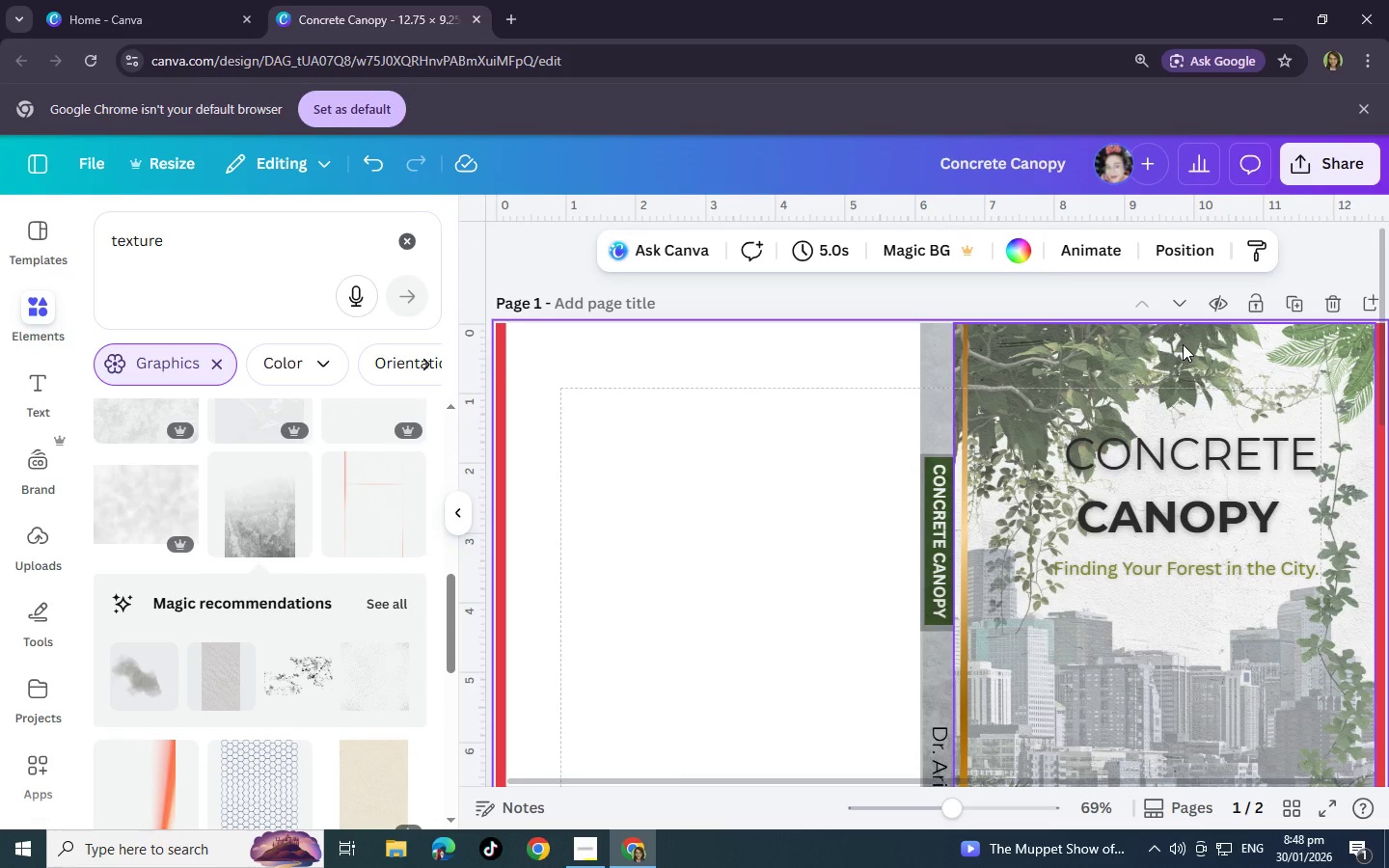 
wait(5.95)
 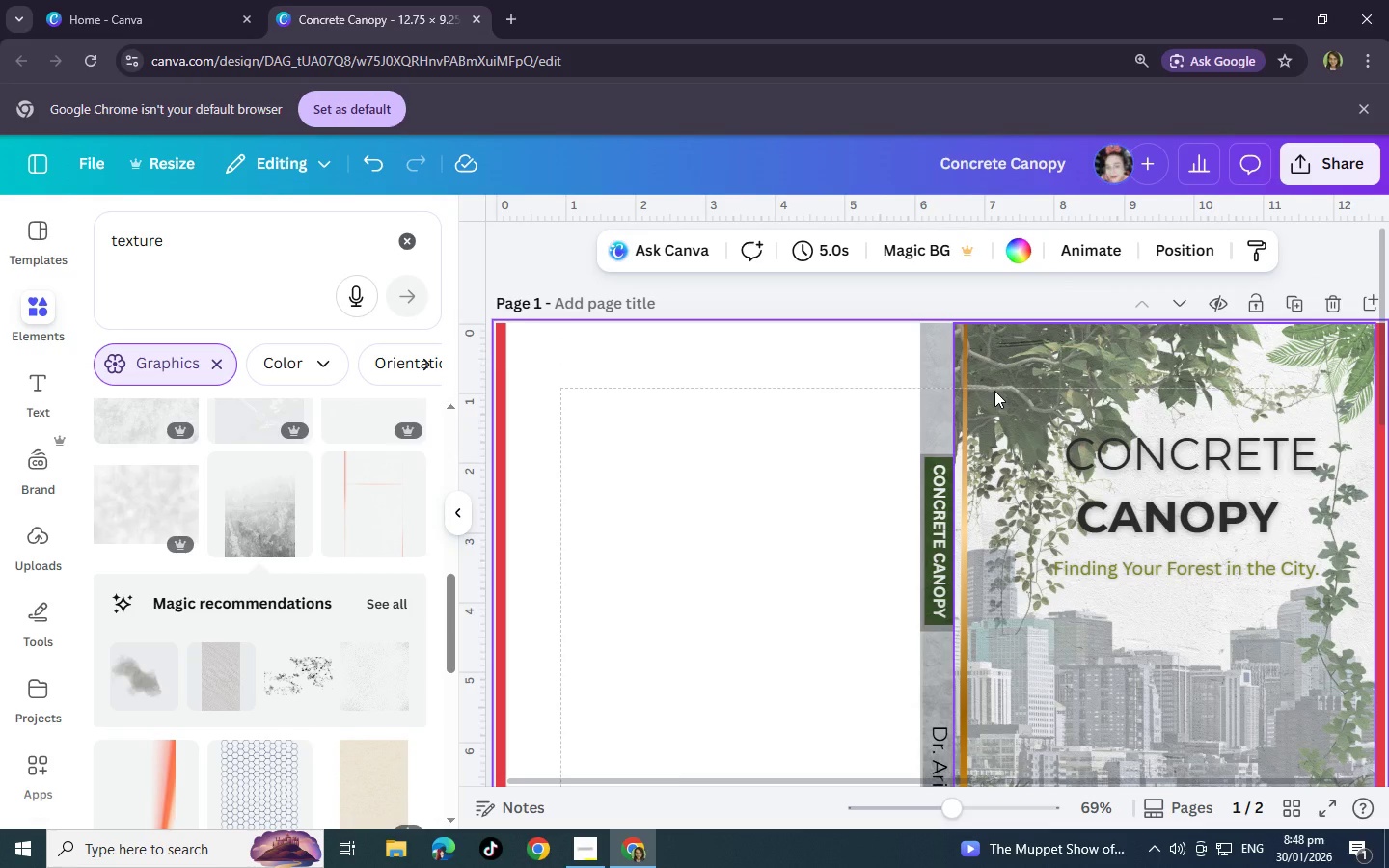 
scroll: coordinate [1211, 396], scroll_direction: down, amount: 1.0
 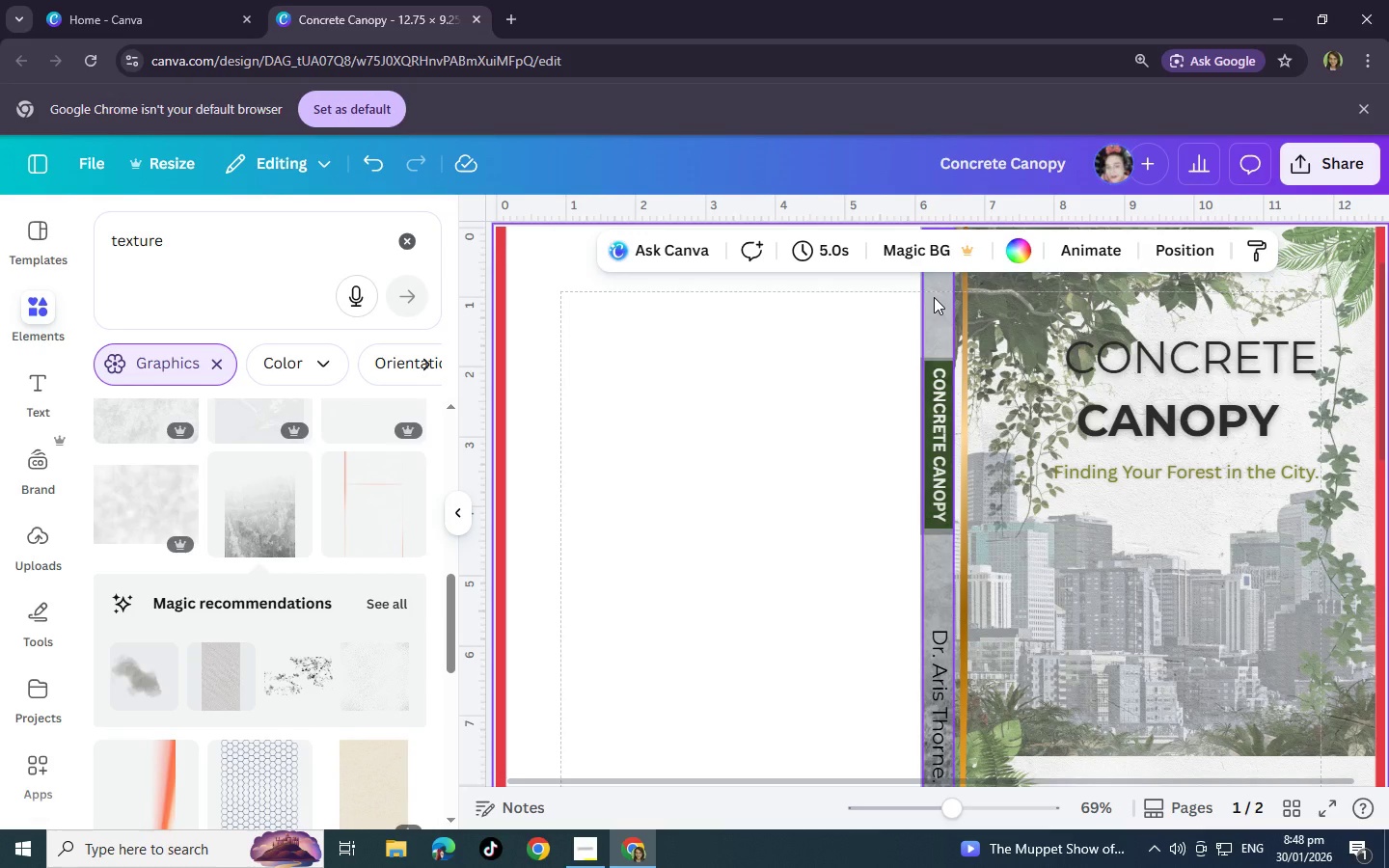 
left_click([934, 297])
 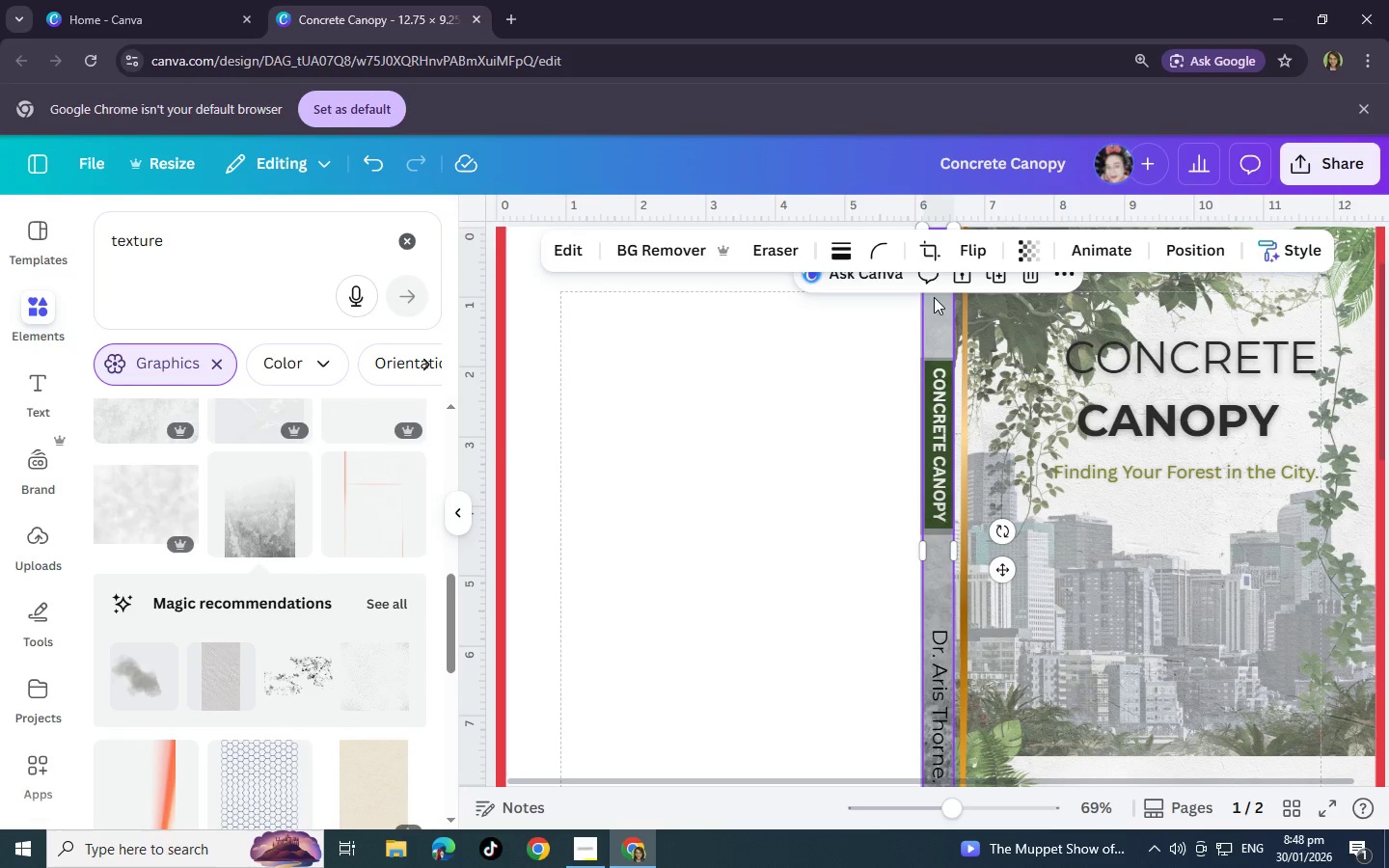 
key(Control+C)
 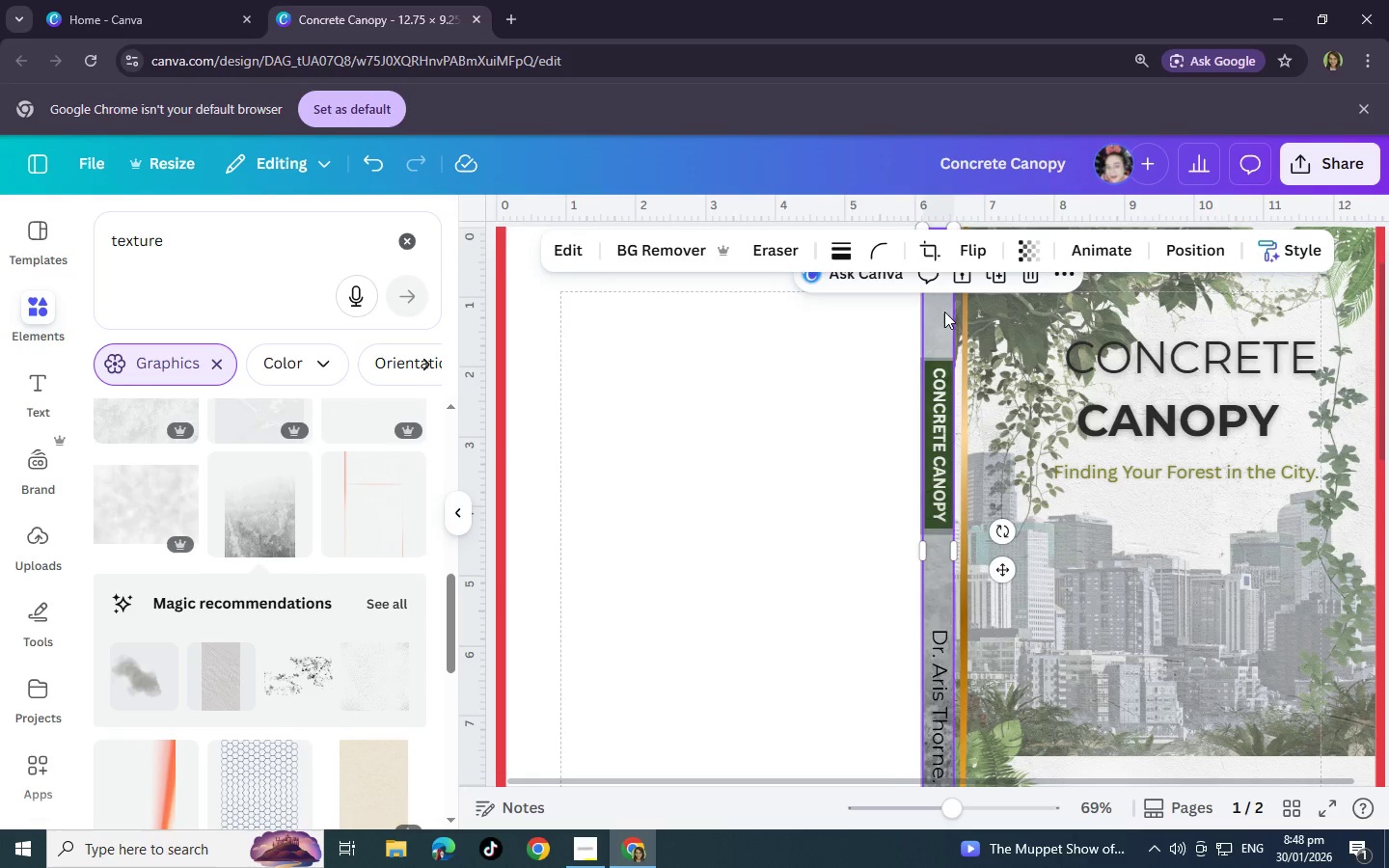 
key(Control+V)
 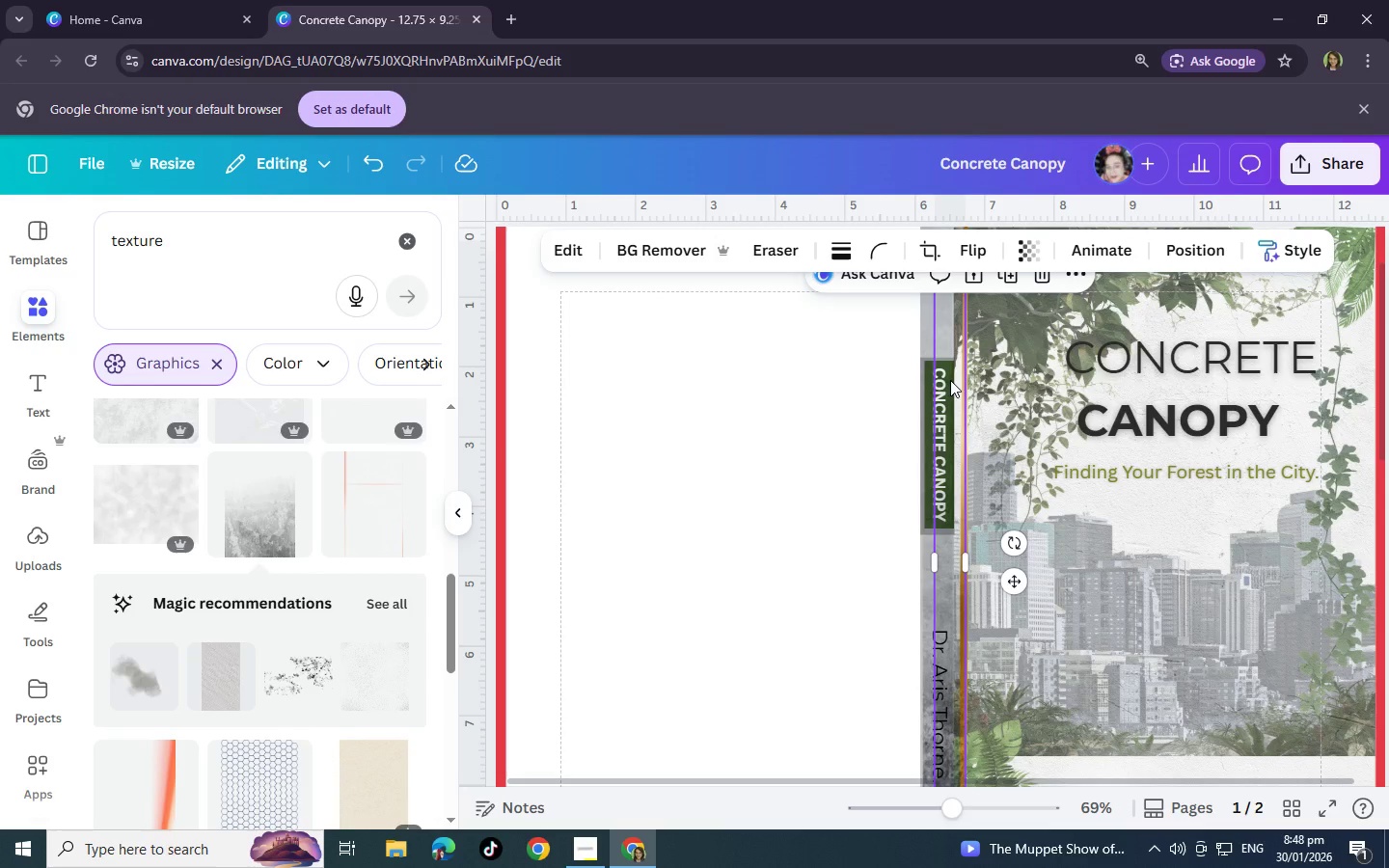 
left_click_drag(start_coordinate=[950, 380], to_coordinate=[970, 380])
 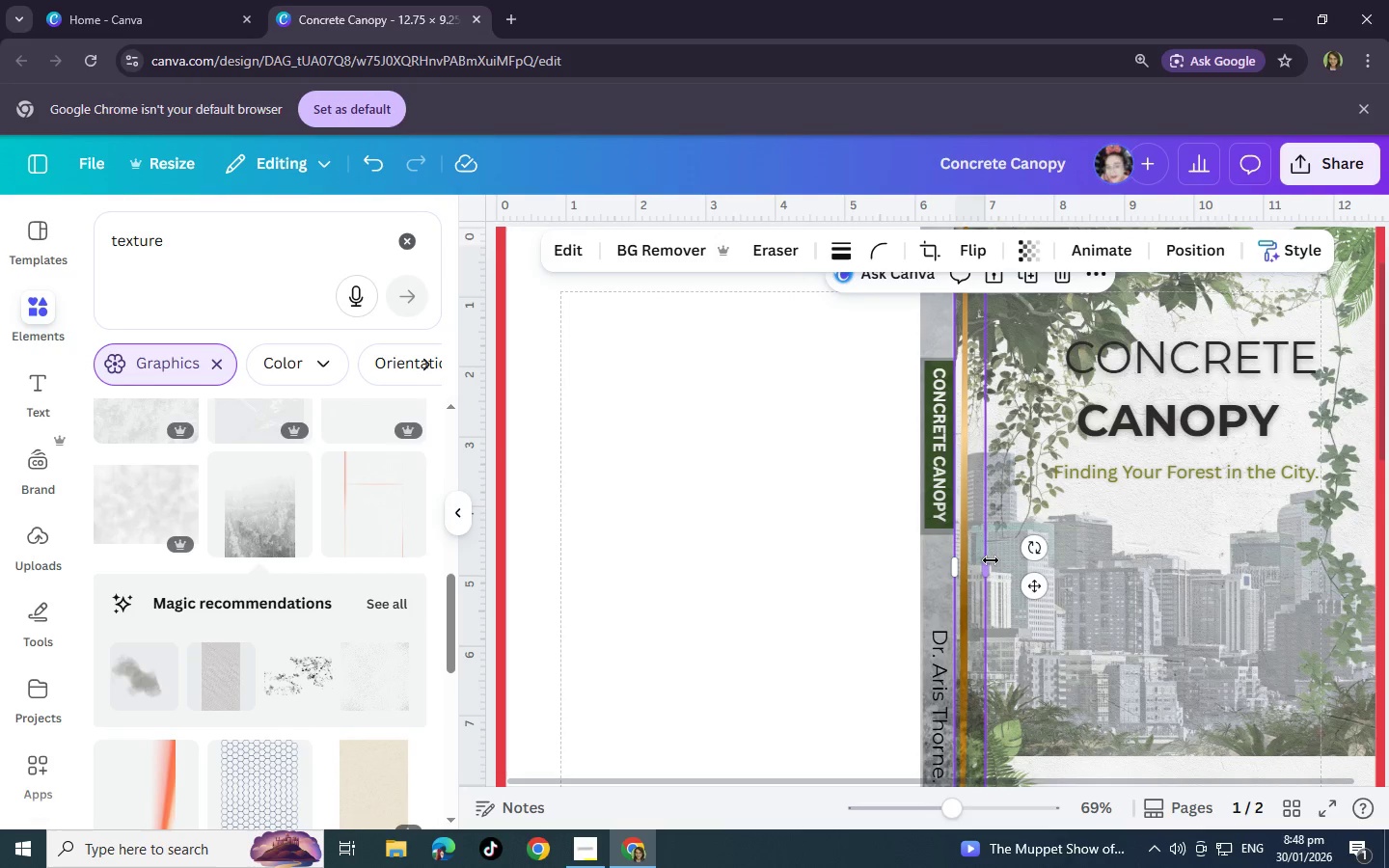 
left_click_drag(start_coordinate=[991, 560], to_coordinate=[1377, 559])
 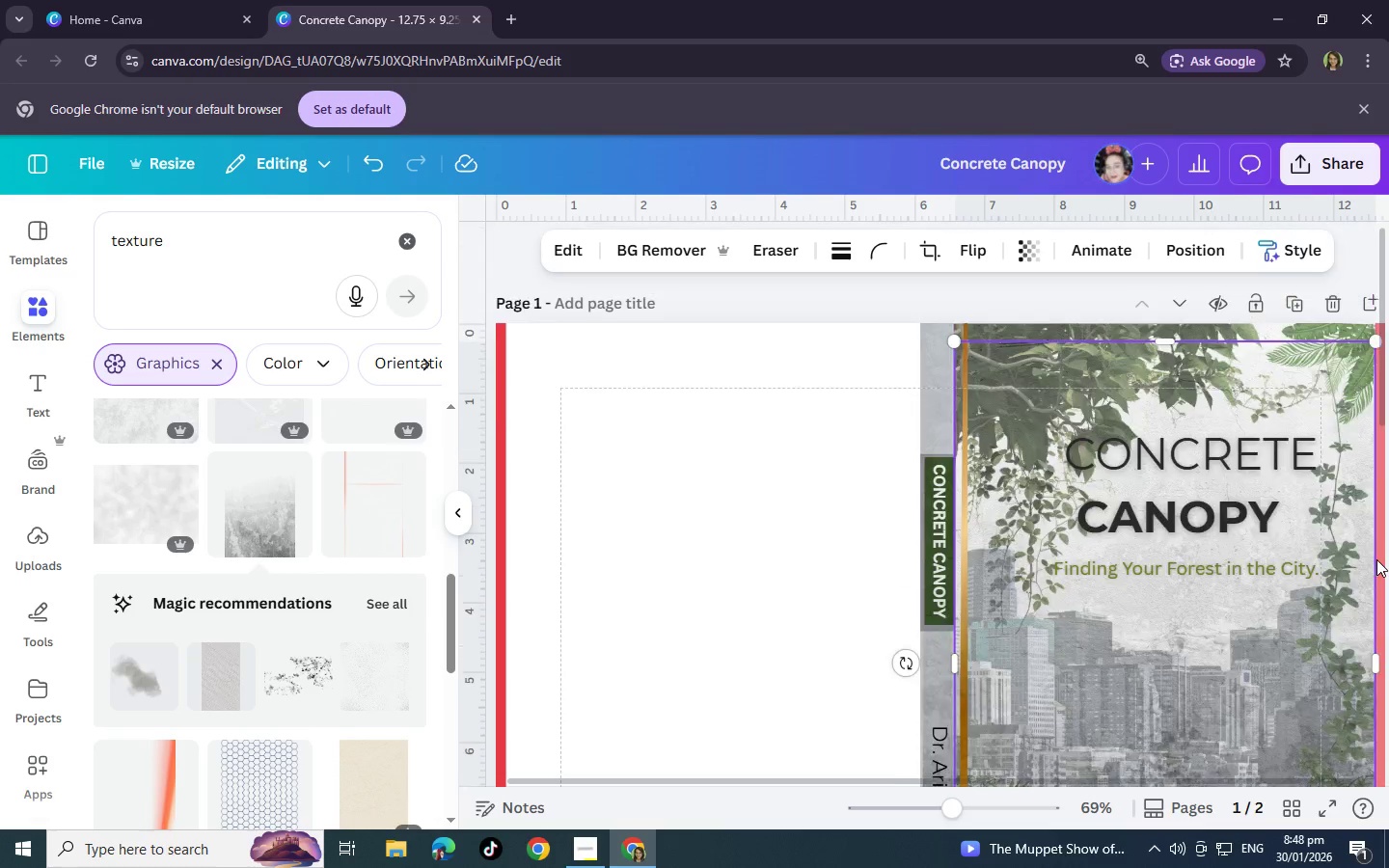 
scroll: coordinate [1376, 559], scroll_direction: up, amount: 2.0
 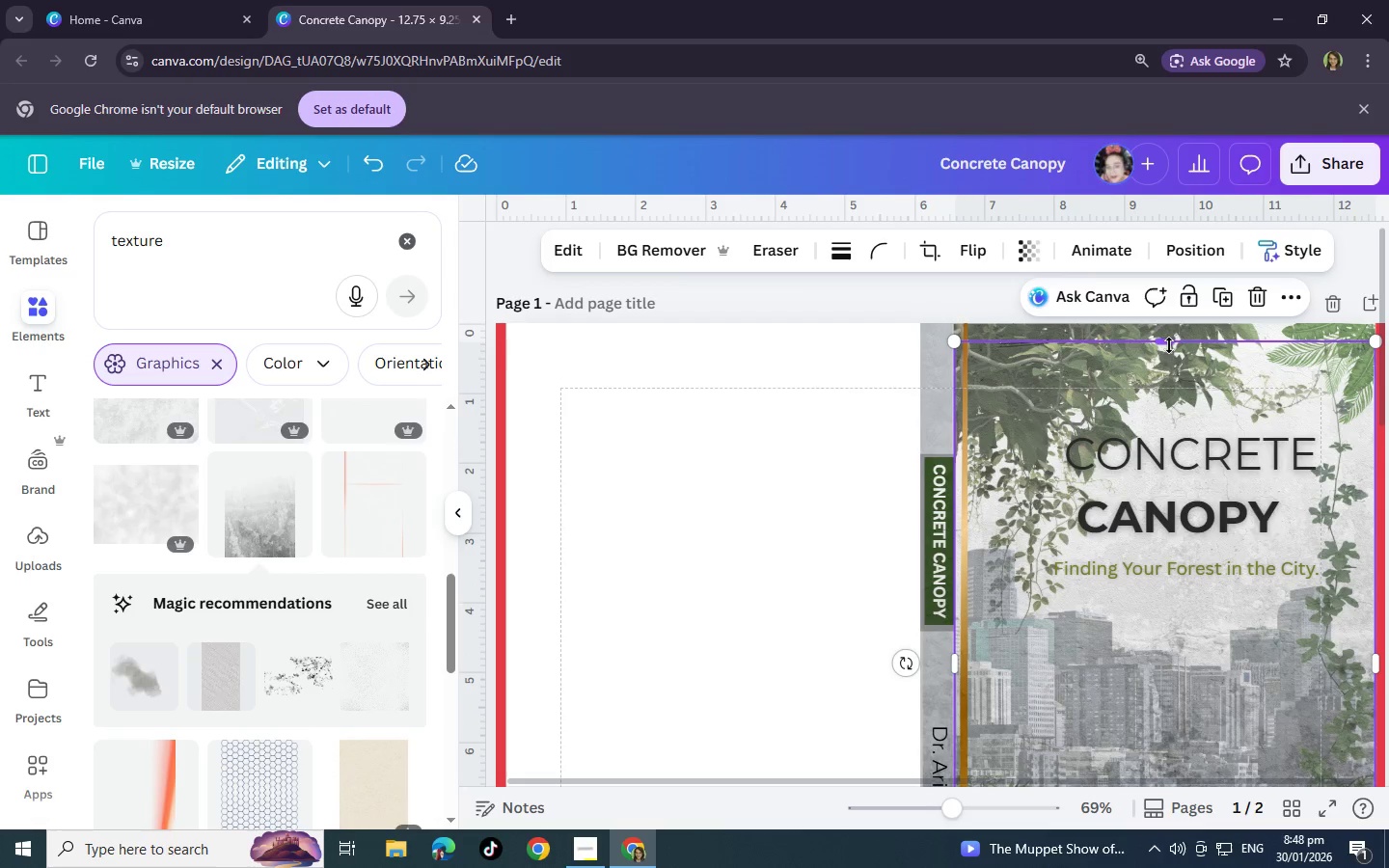 
left_click_drag(start_coordinate=[1169, 345], to_coordinate=[1171, 331])
 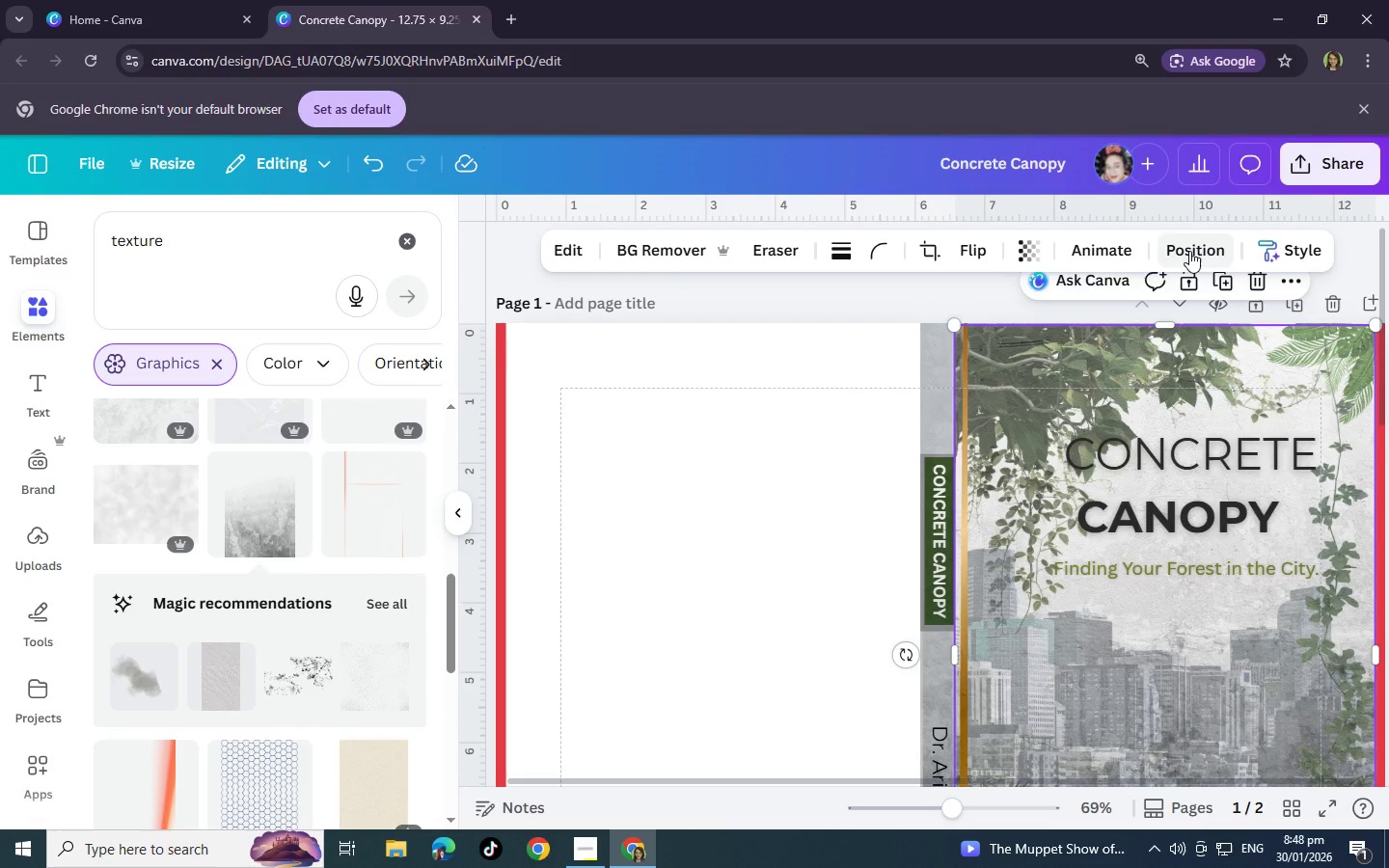 
wait(11.78)
 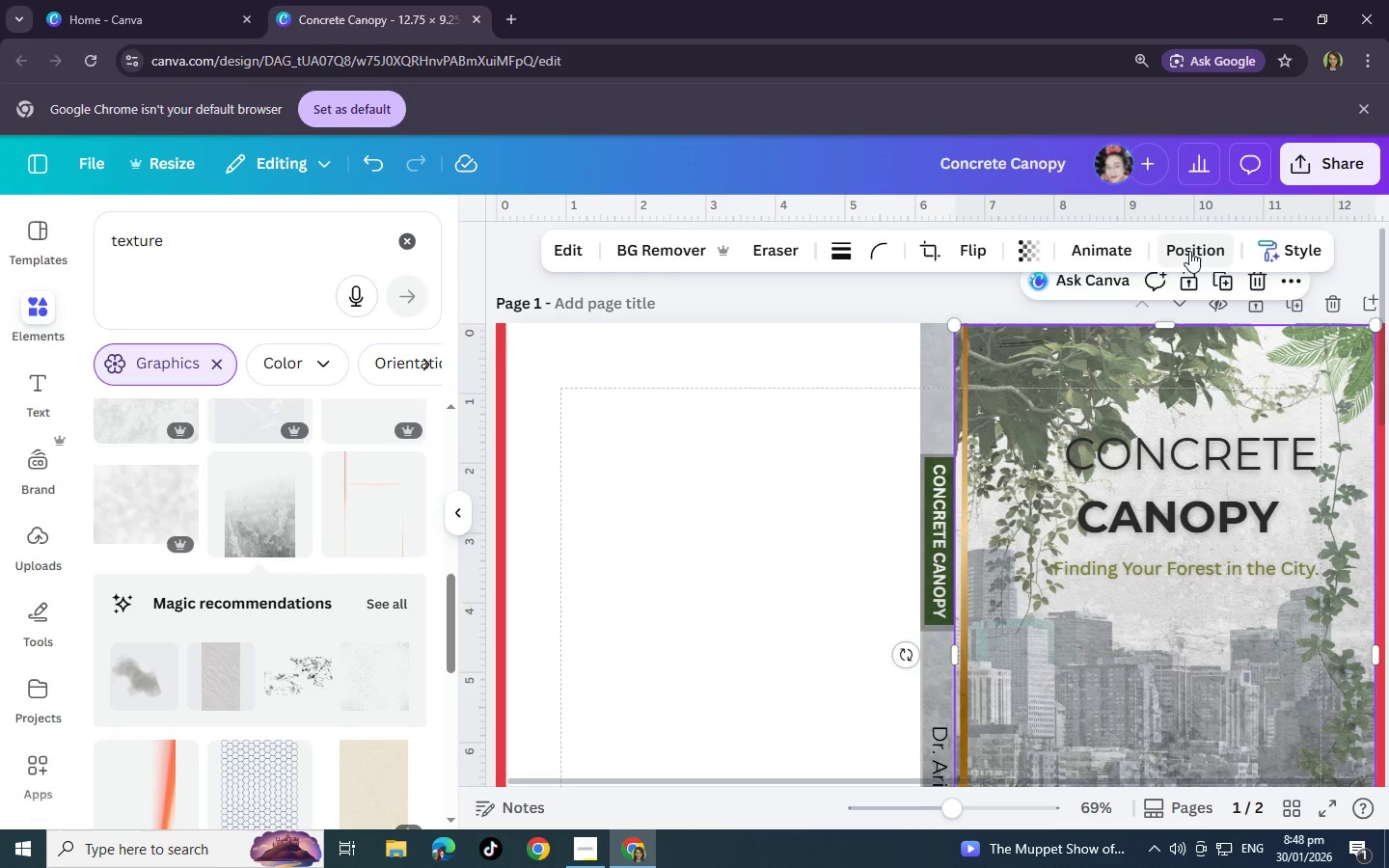 
scroll: coordinate [1155, 595], scroll_direction: down, amount: 3.0
 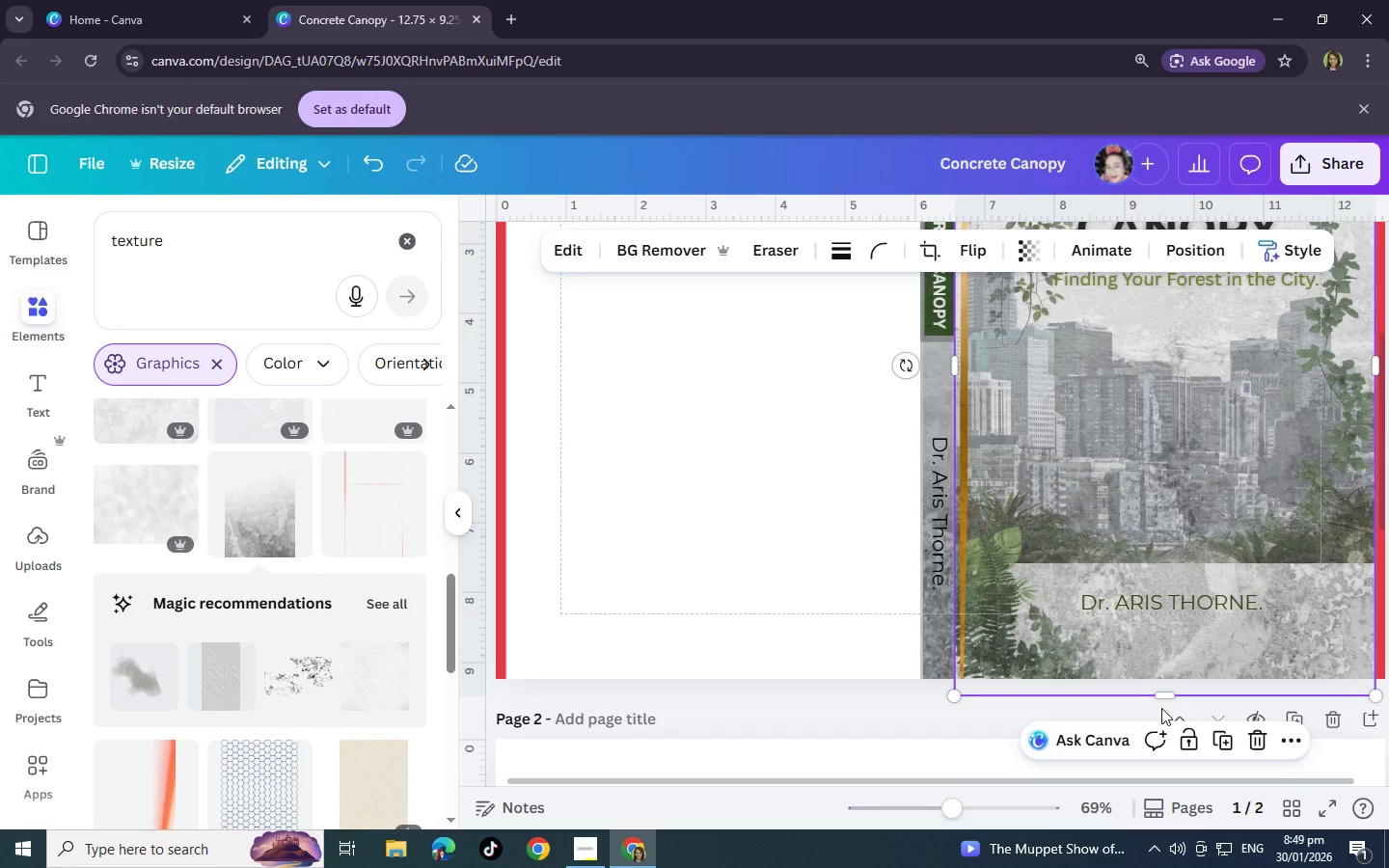 
left_click_drag(start_coordinate=[1163, 696], to_coordinate=[1163, 681])
 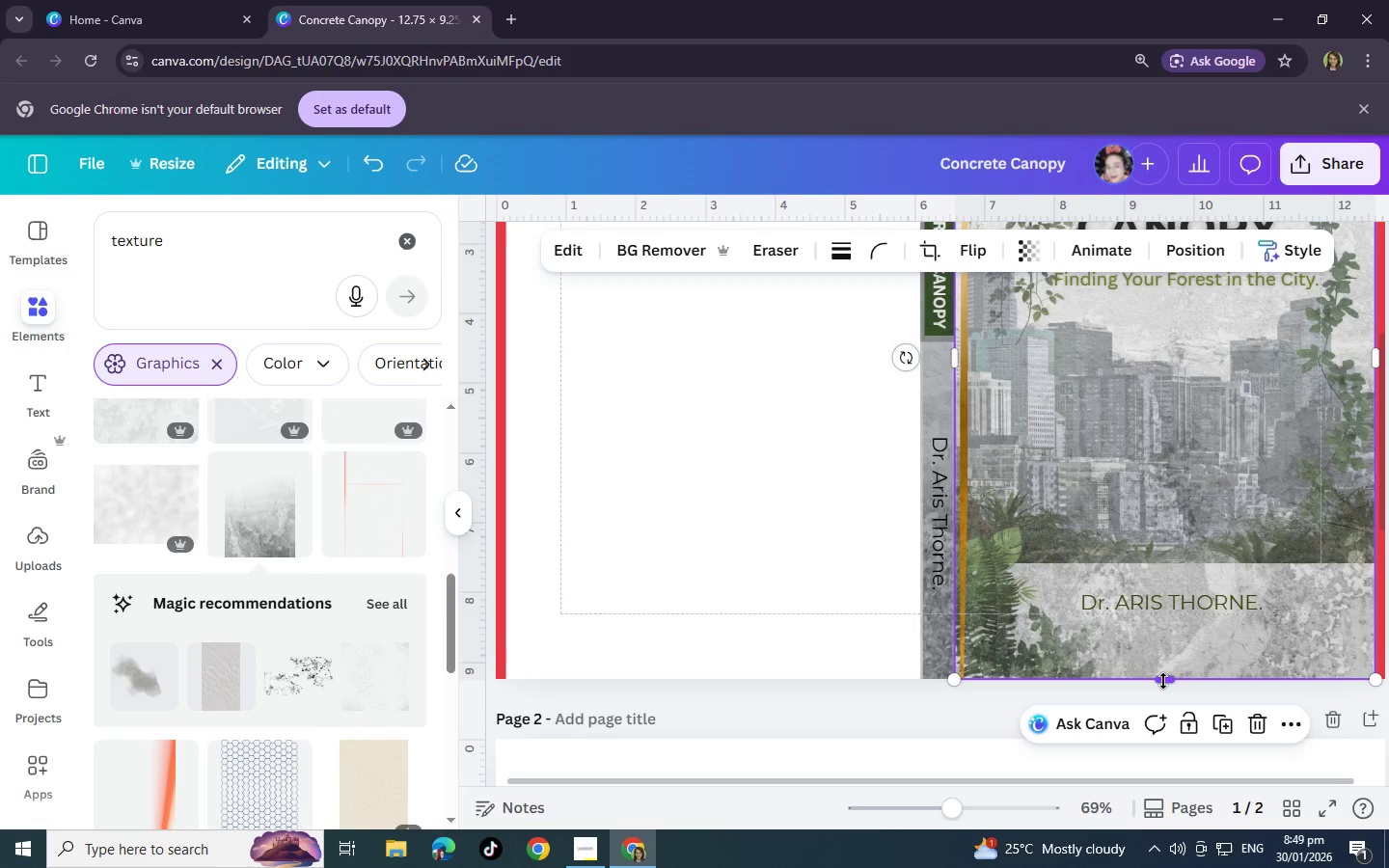 
wait(25.14)
 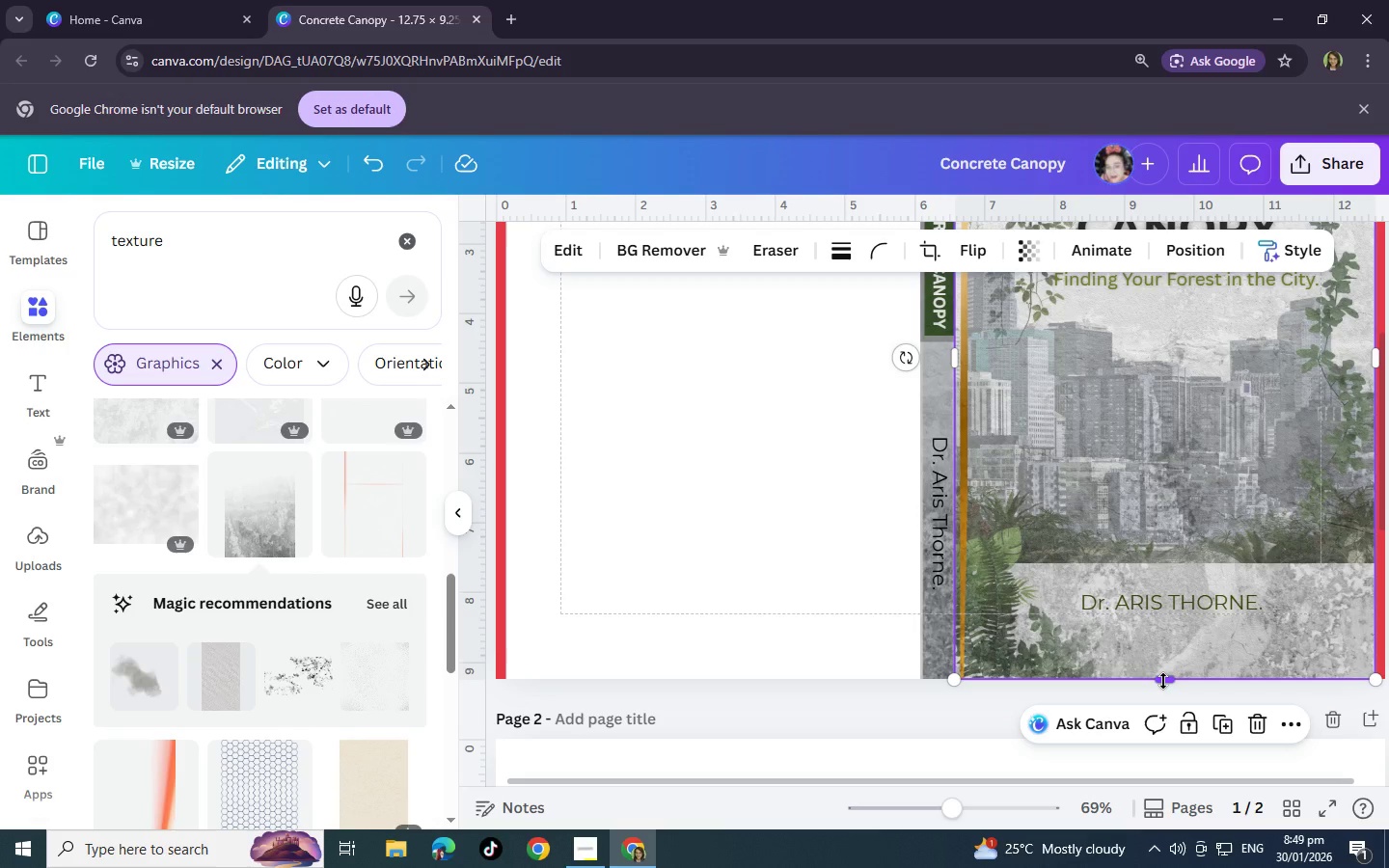 
scroll: coordinate [1265, 721], scroll_direction: up, amount: 1.0
 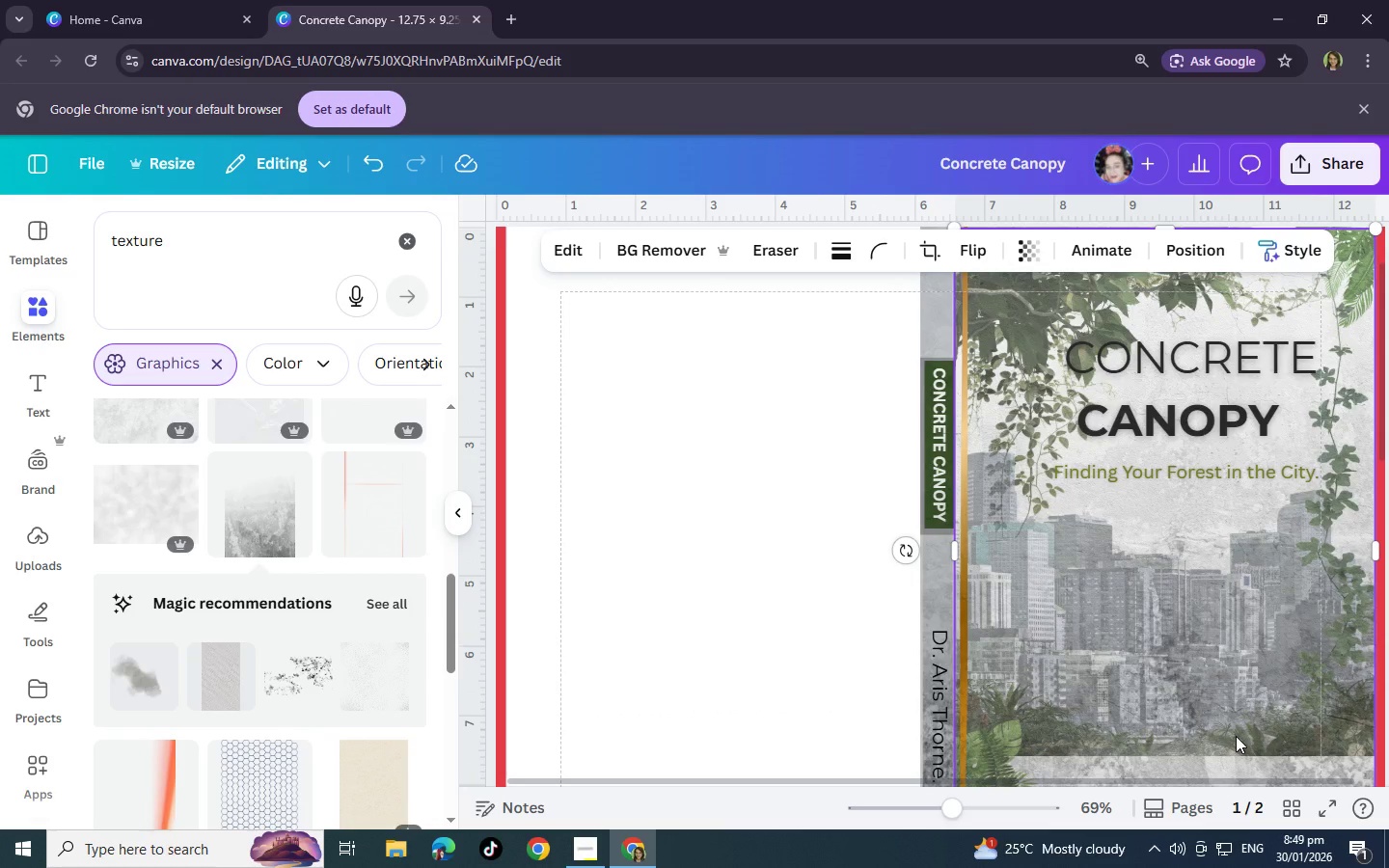 
scroll: coordinate [1237, 738], scroll_direction: down, amount: 2.0
 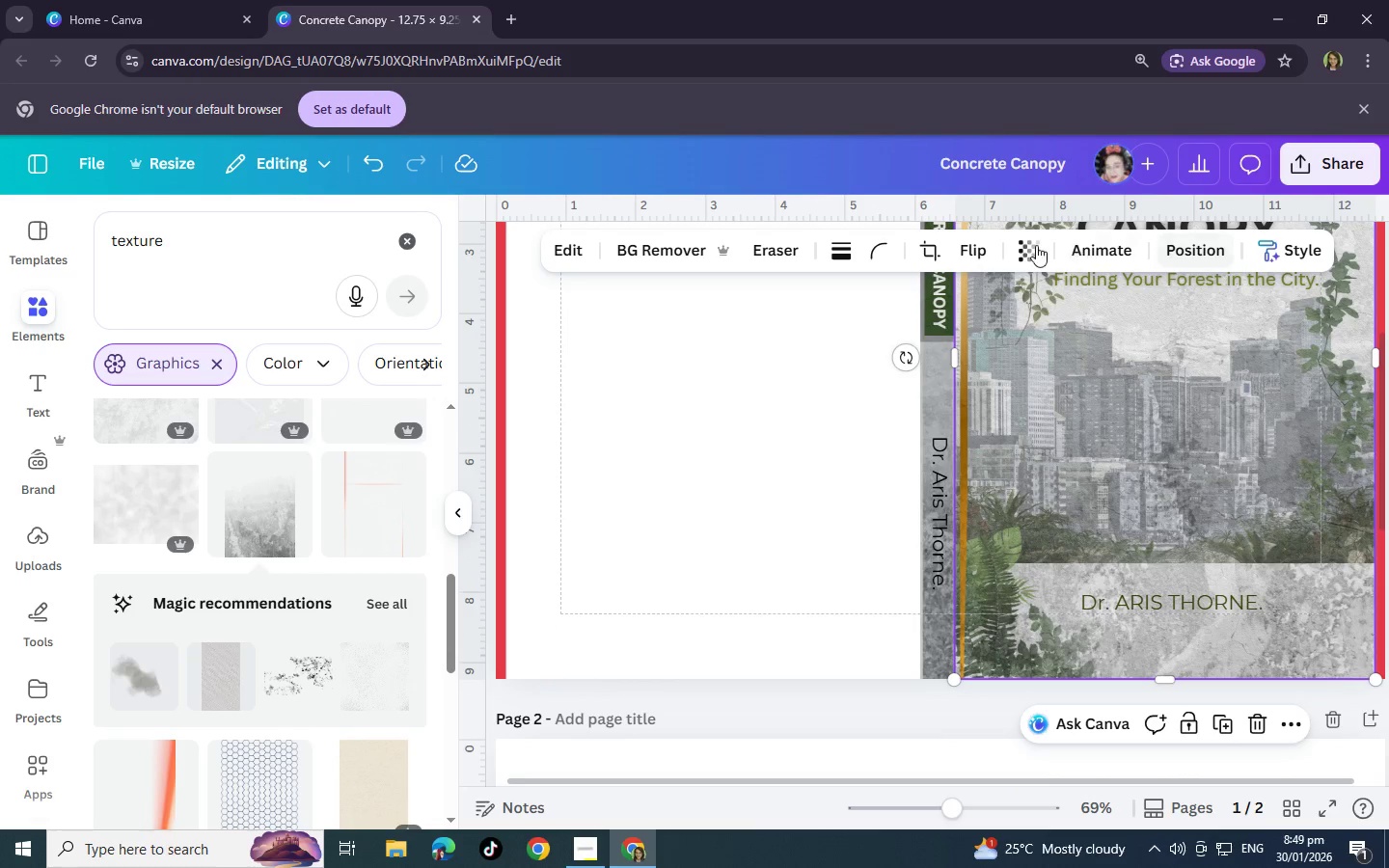 
left_click([1036, 244])
 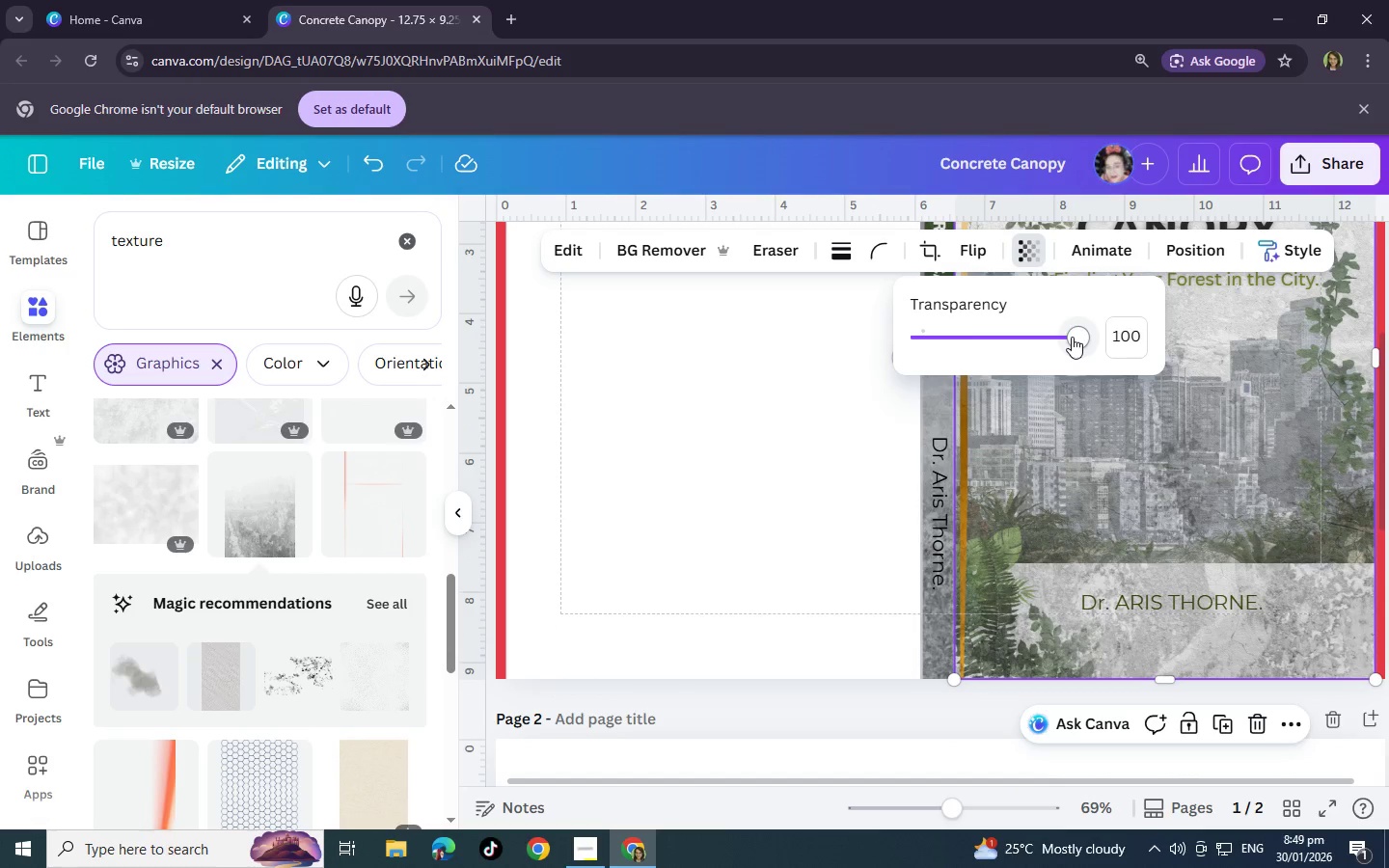 
left_click_drag(start_coordinate=[1072, 337], to_coordinate=[1012, 339])
 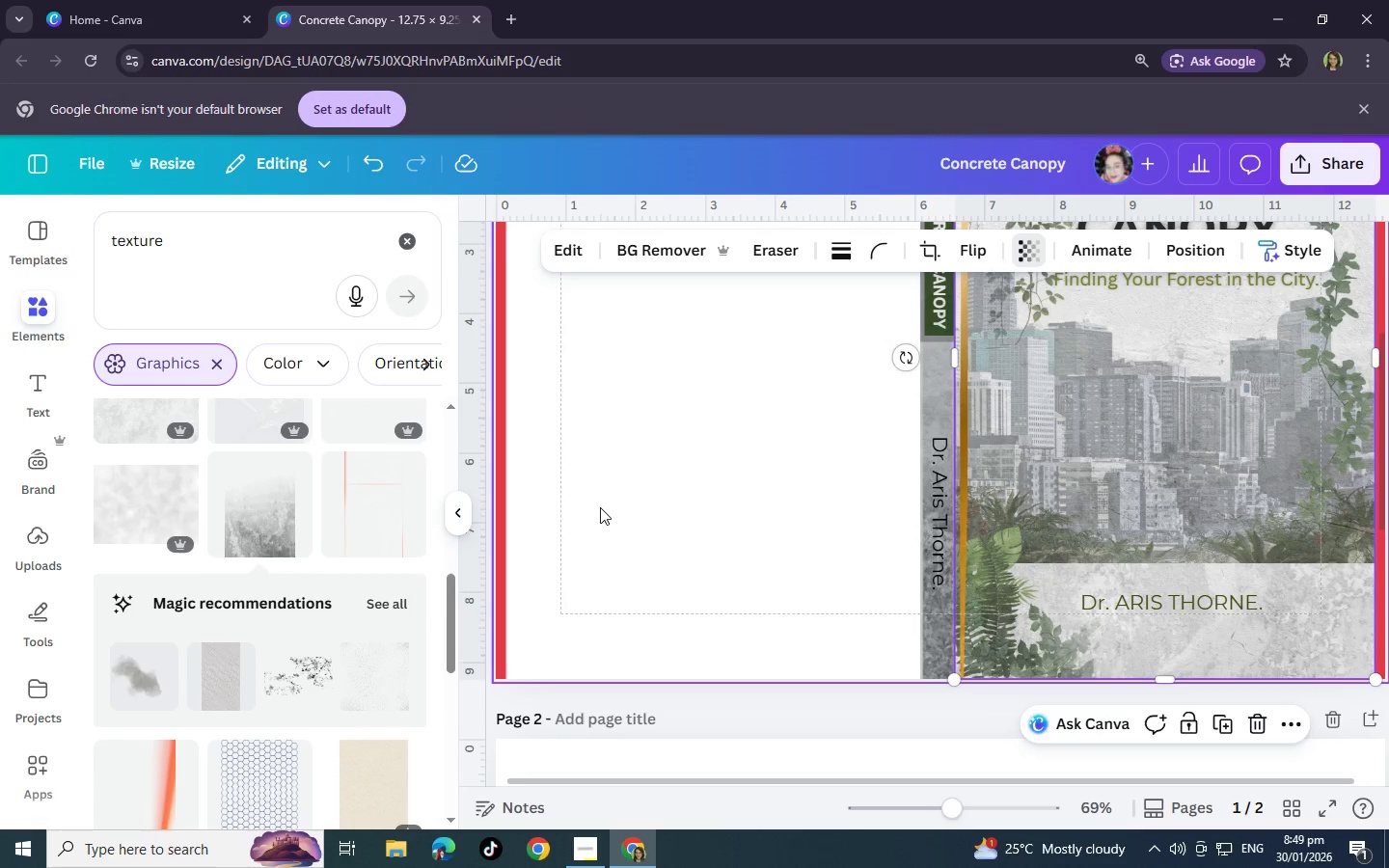 
left_click([600, 507])
 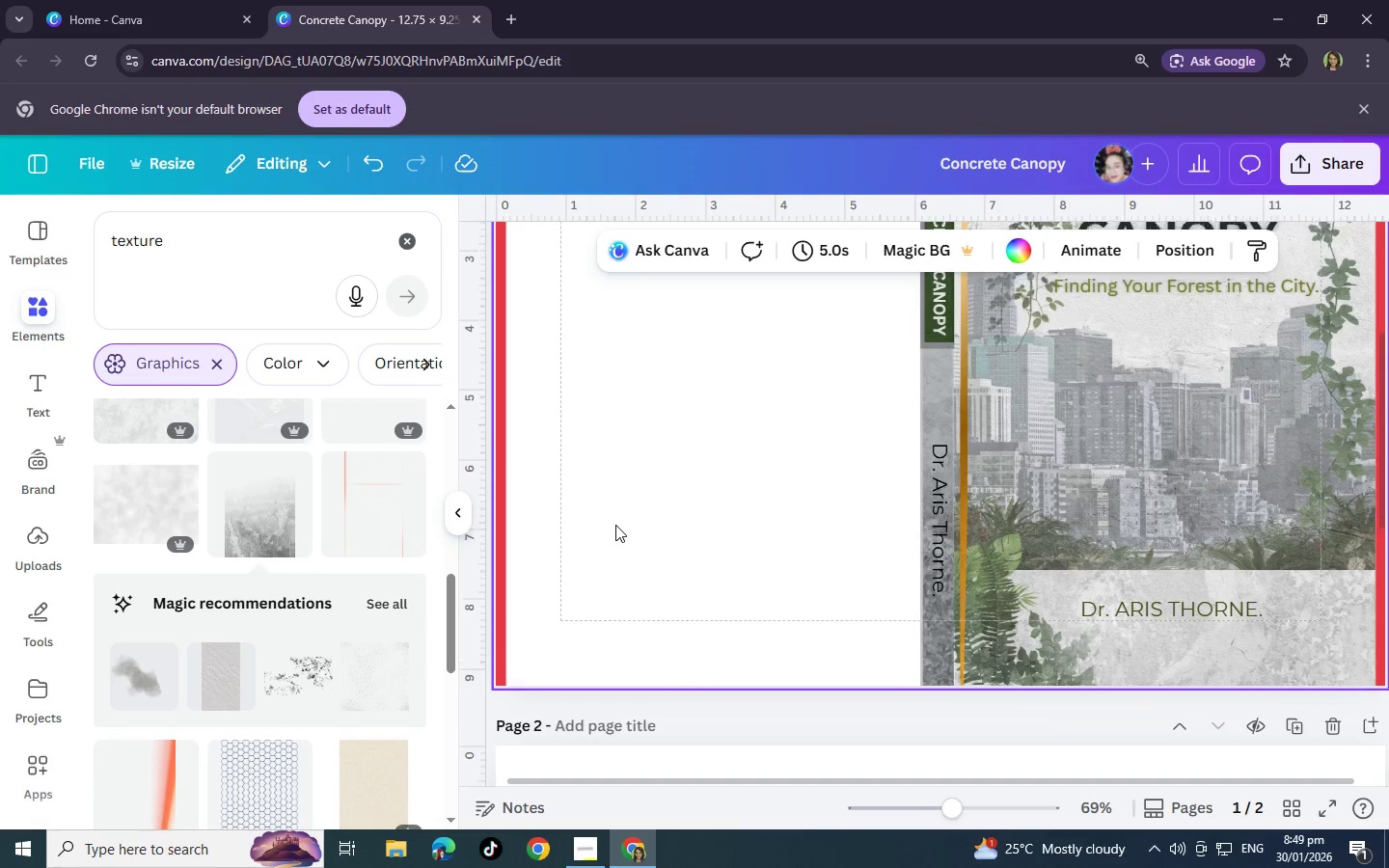 
scroll: coordinate [614, 525], scroll_direction: up, amount: 3.0
 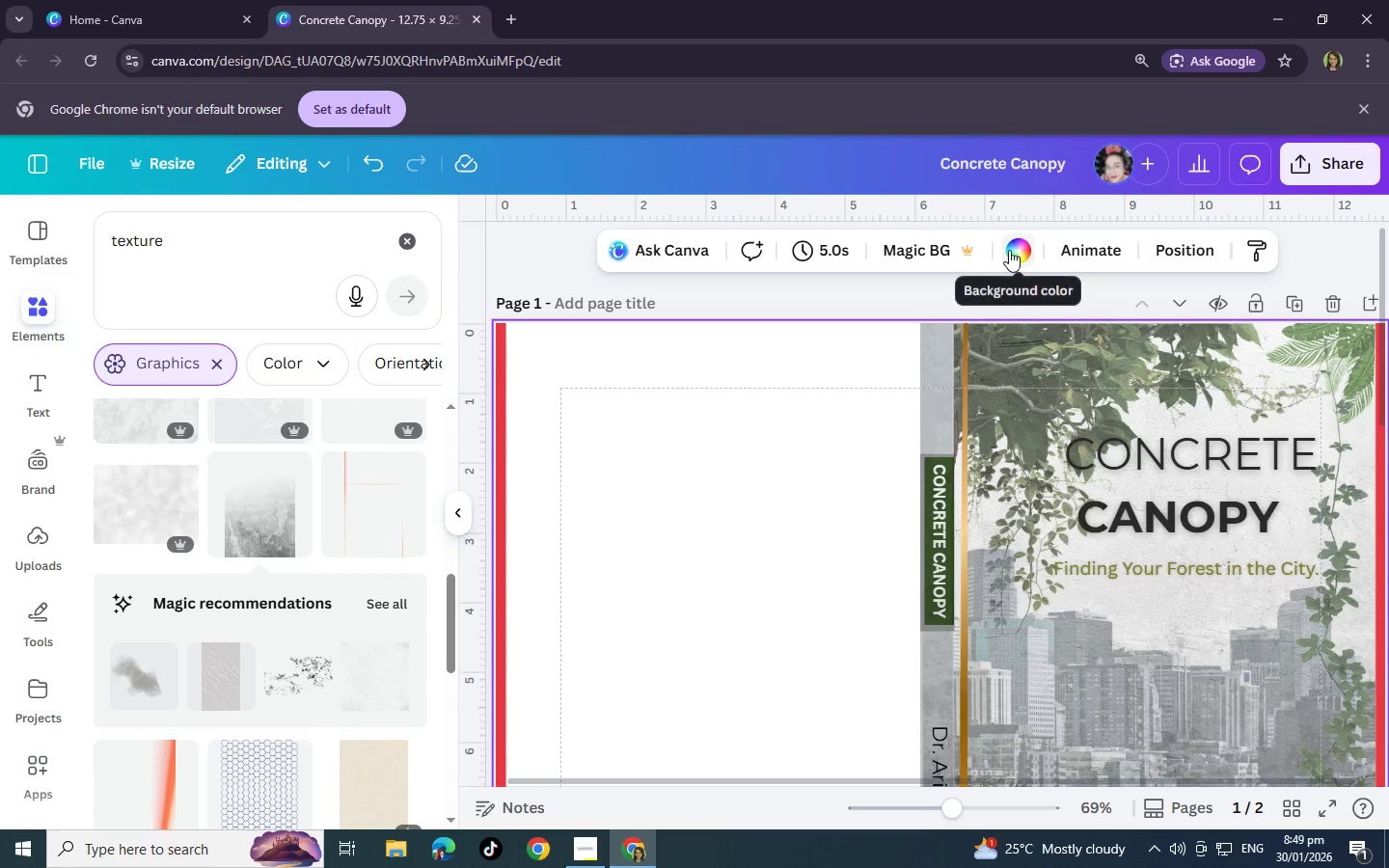 
left_click([1009, 250])
 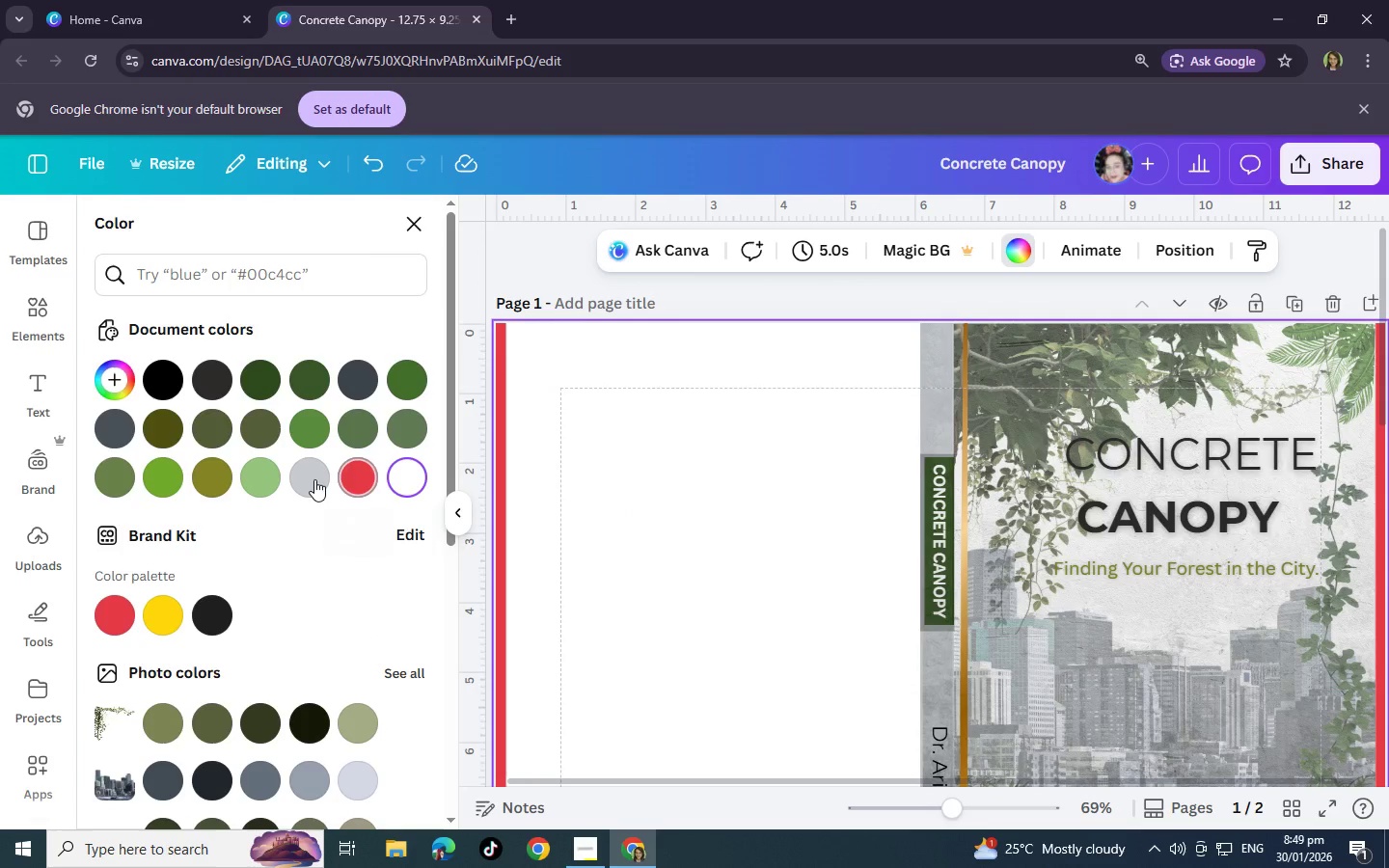 
left_click([313, 479])
 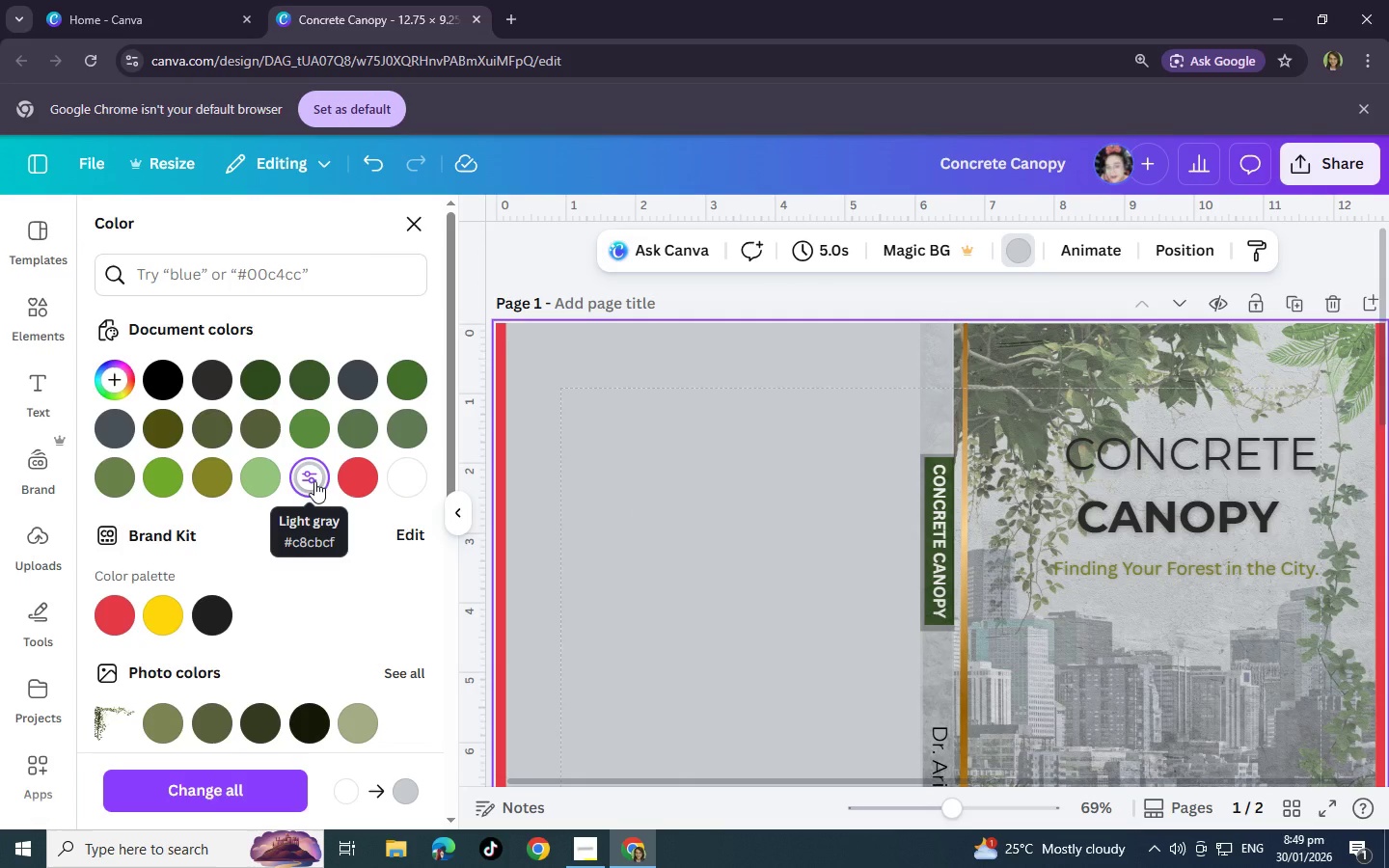 
left_click([314, 481])
 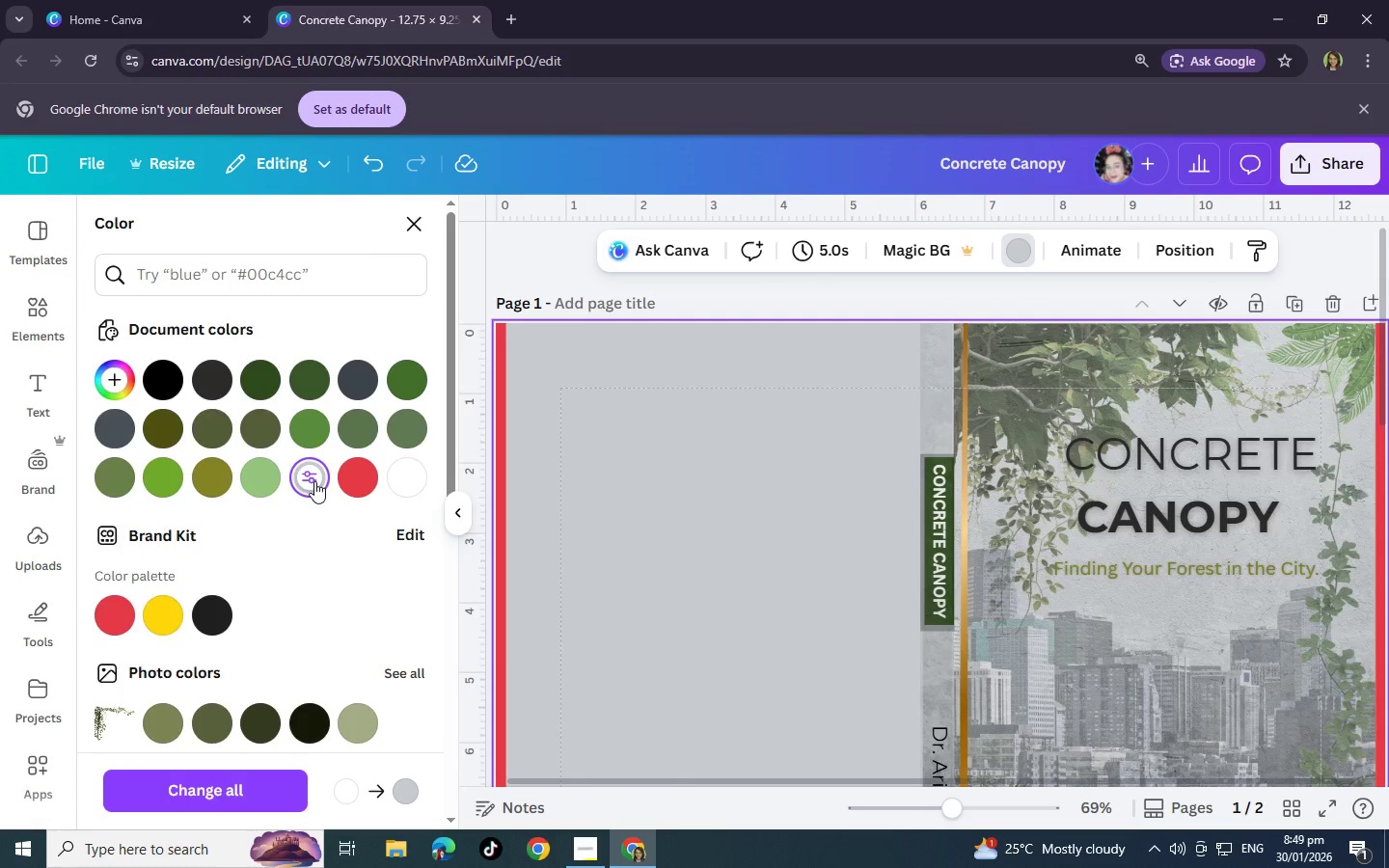 
left_click([314, 481])
 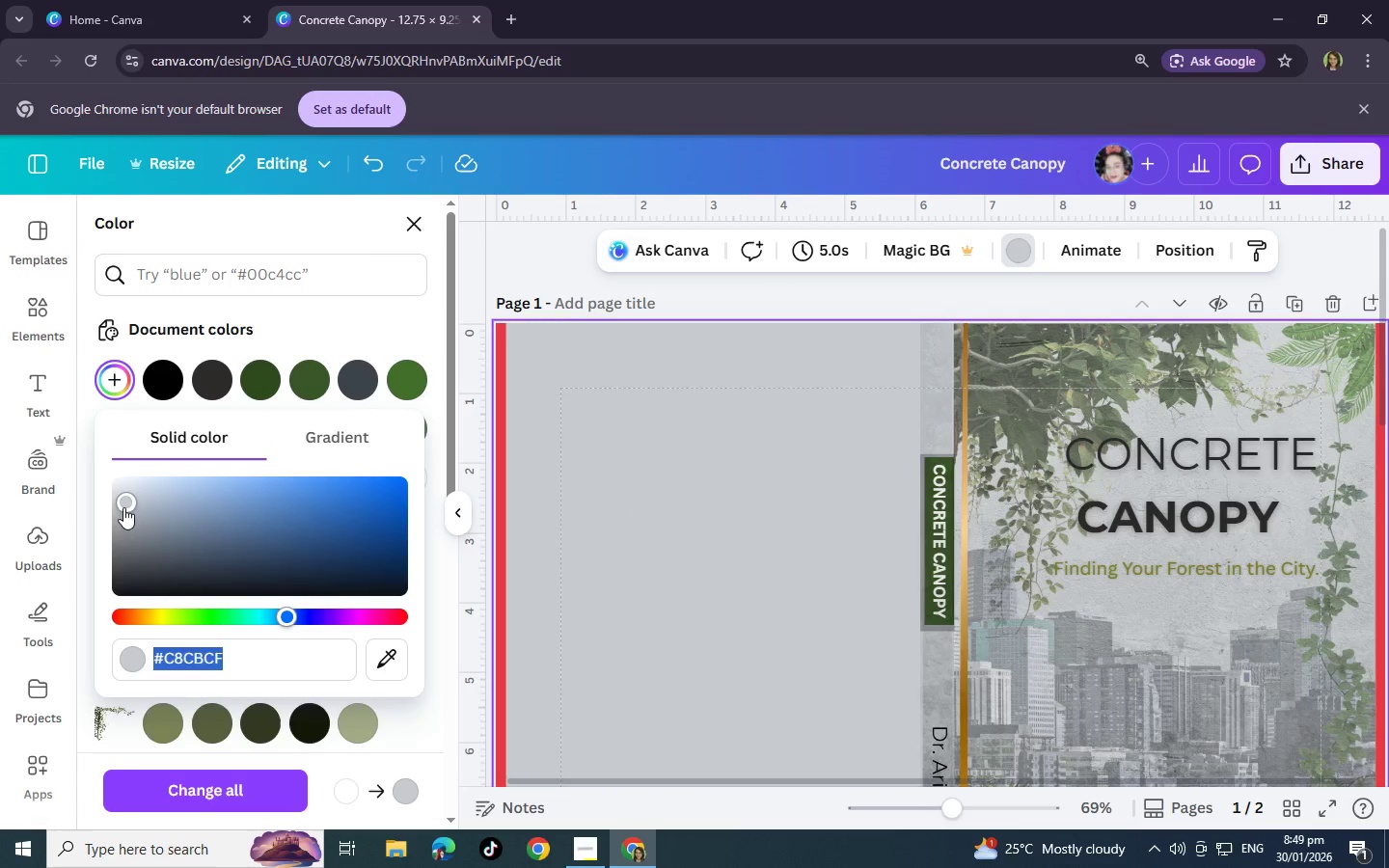 
left_click_drag(start_coordinate=[123, 504], to_coordinate=[111, 493])
 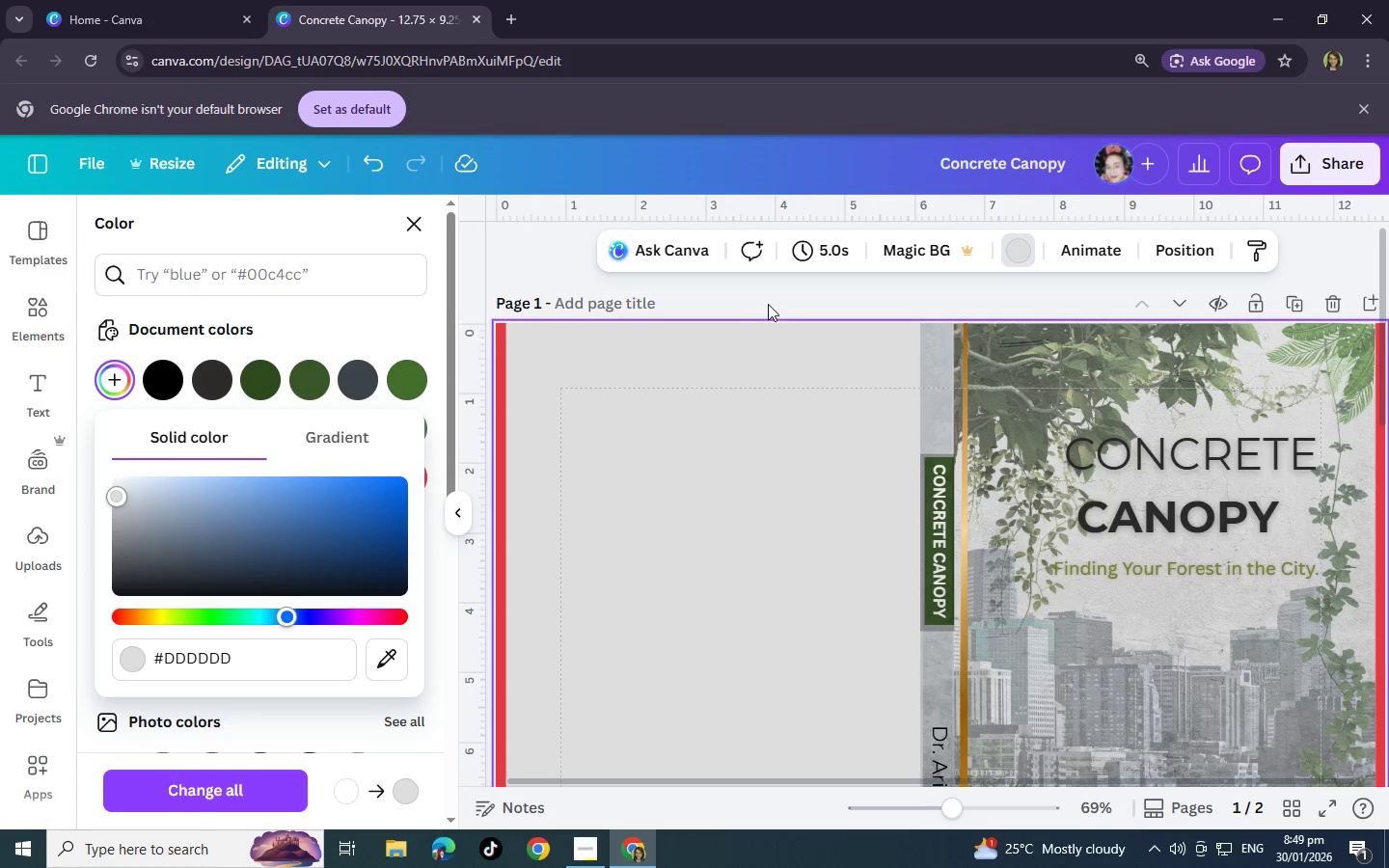 
left_click([768, 300])
 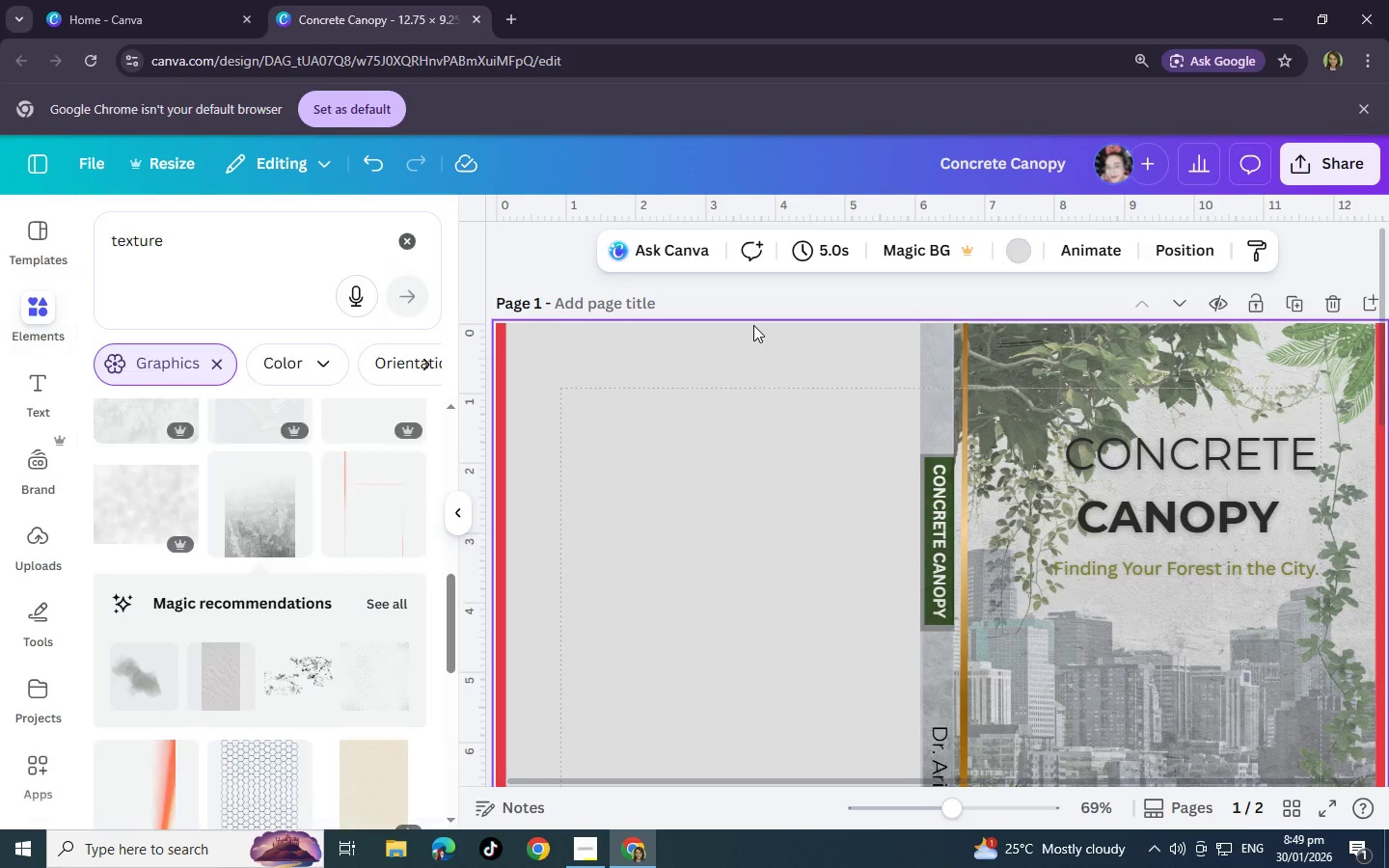 
scroll: coordinate [753, 325], scroll_direction: down, amount: 3.0
 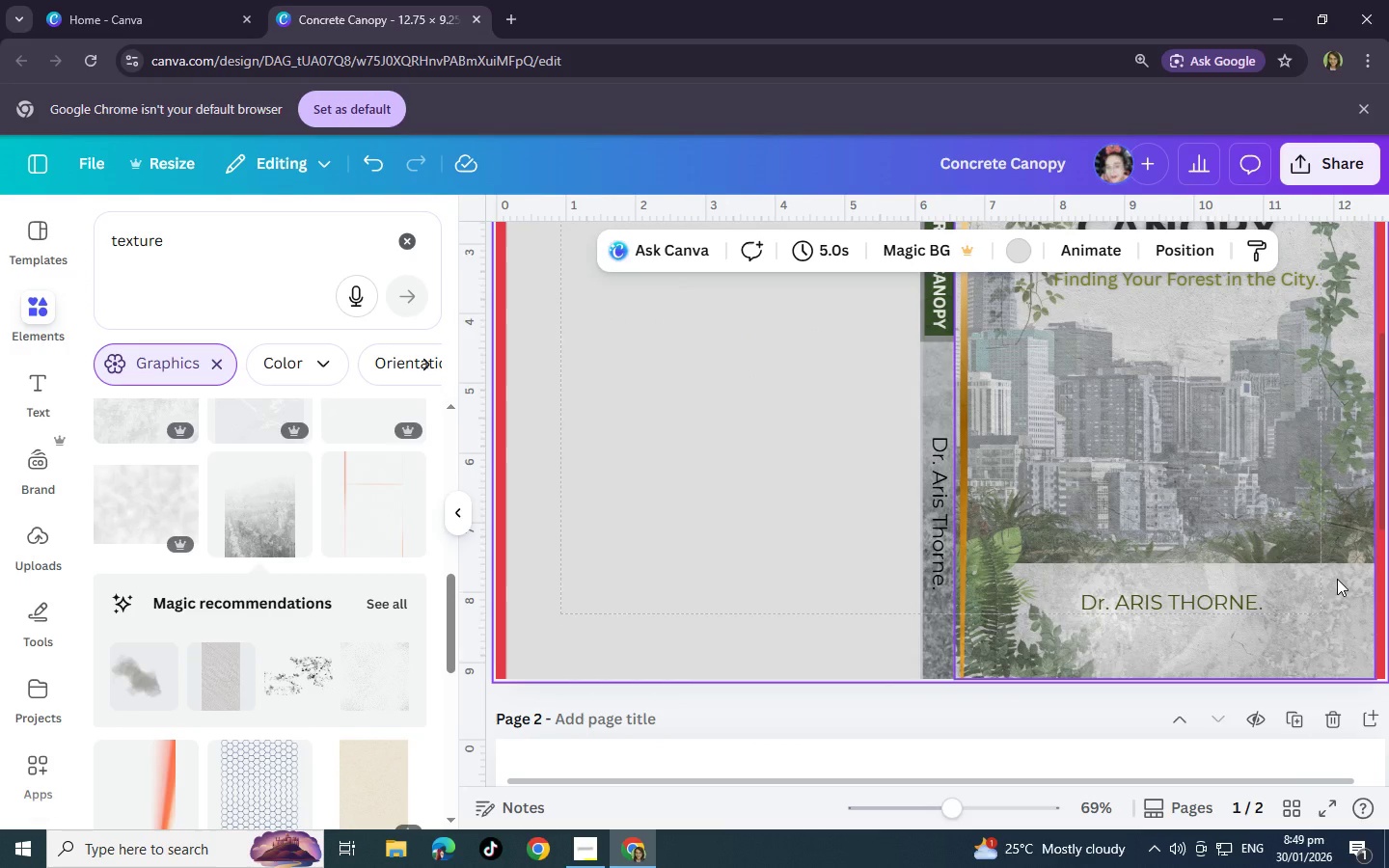 
left_click([1337, 579])
 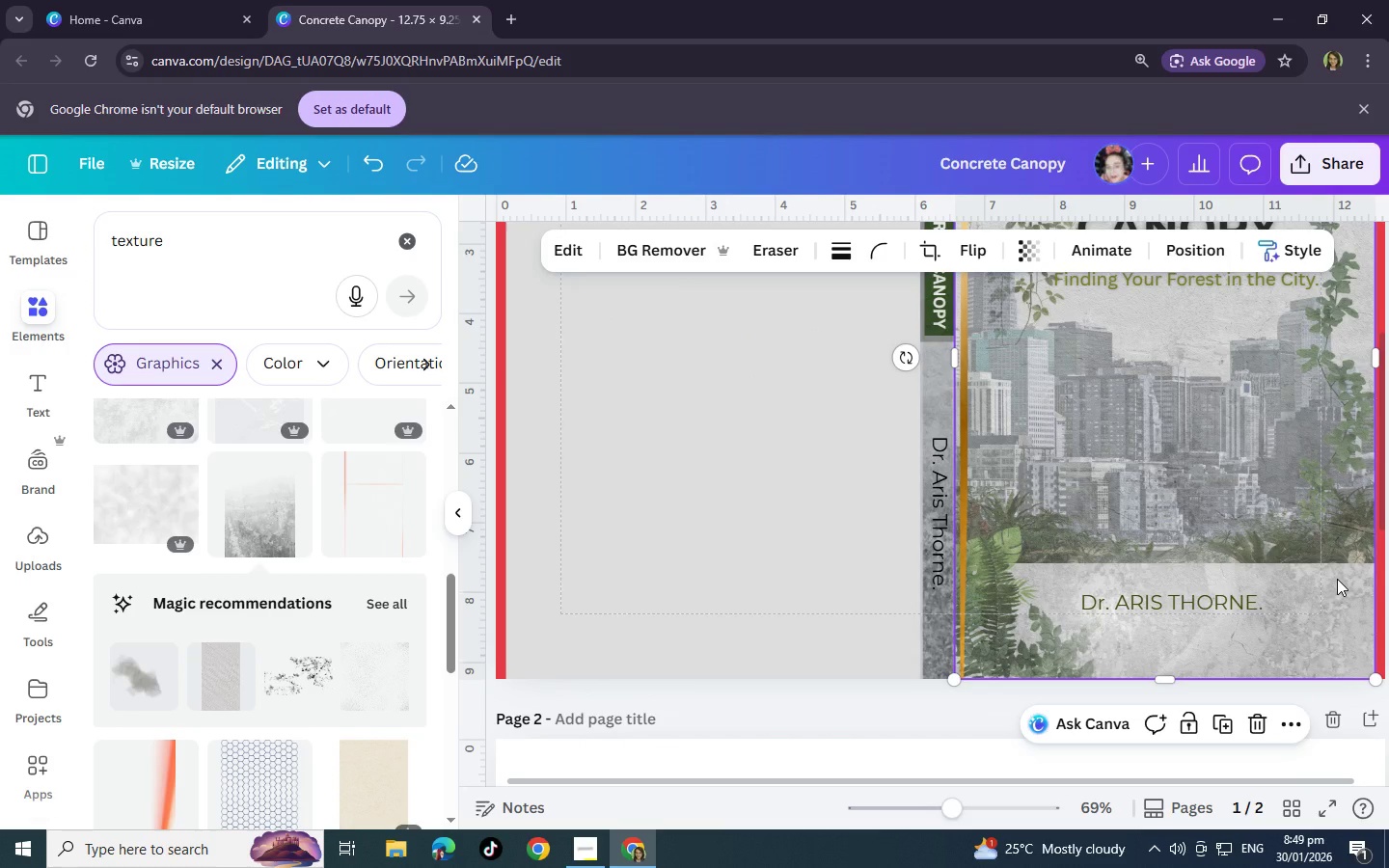 
key(Control+C)
 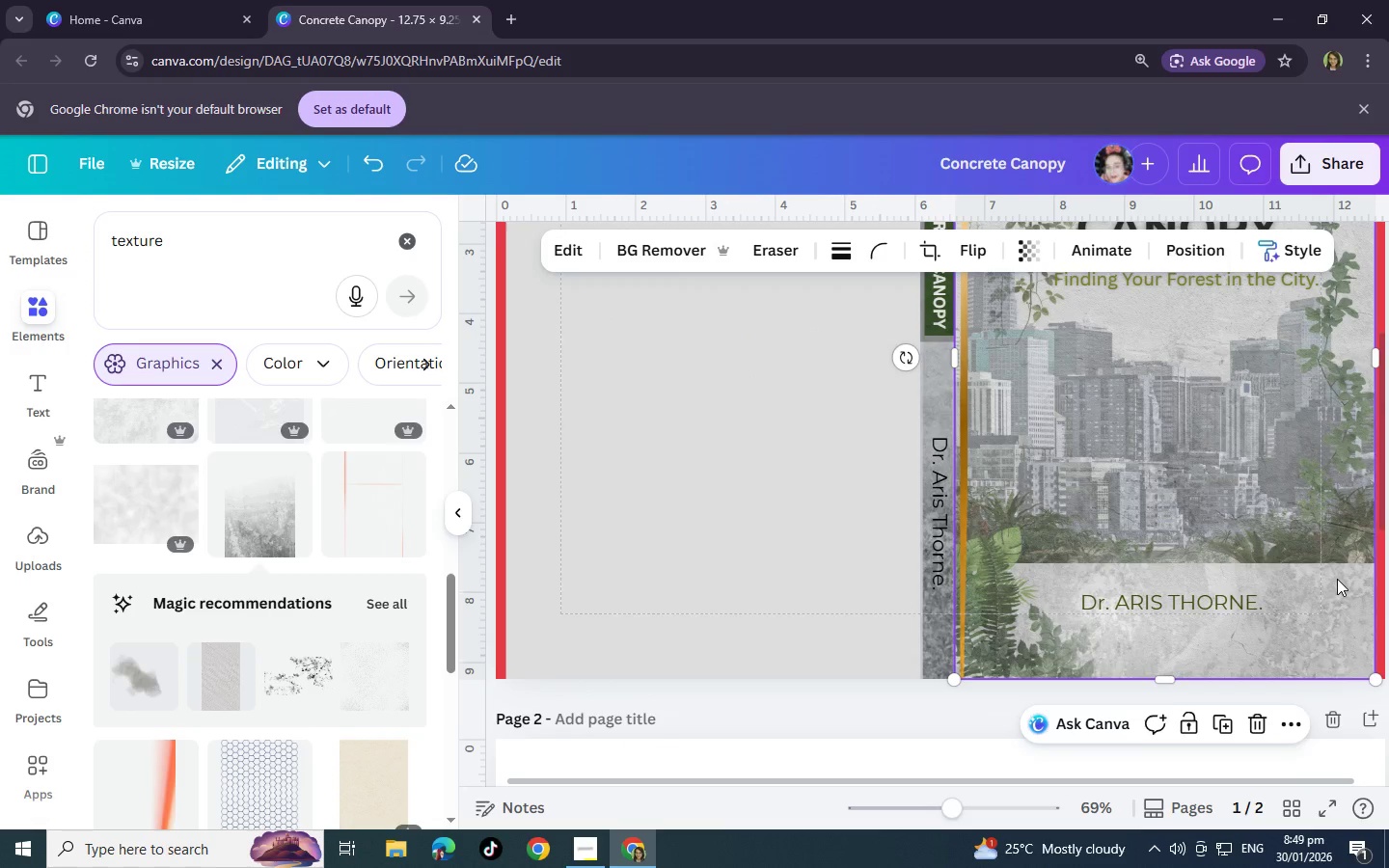 
key(Control+V)
 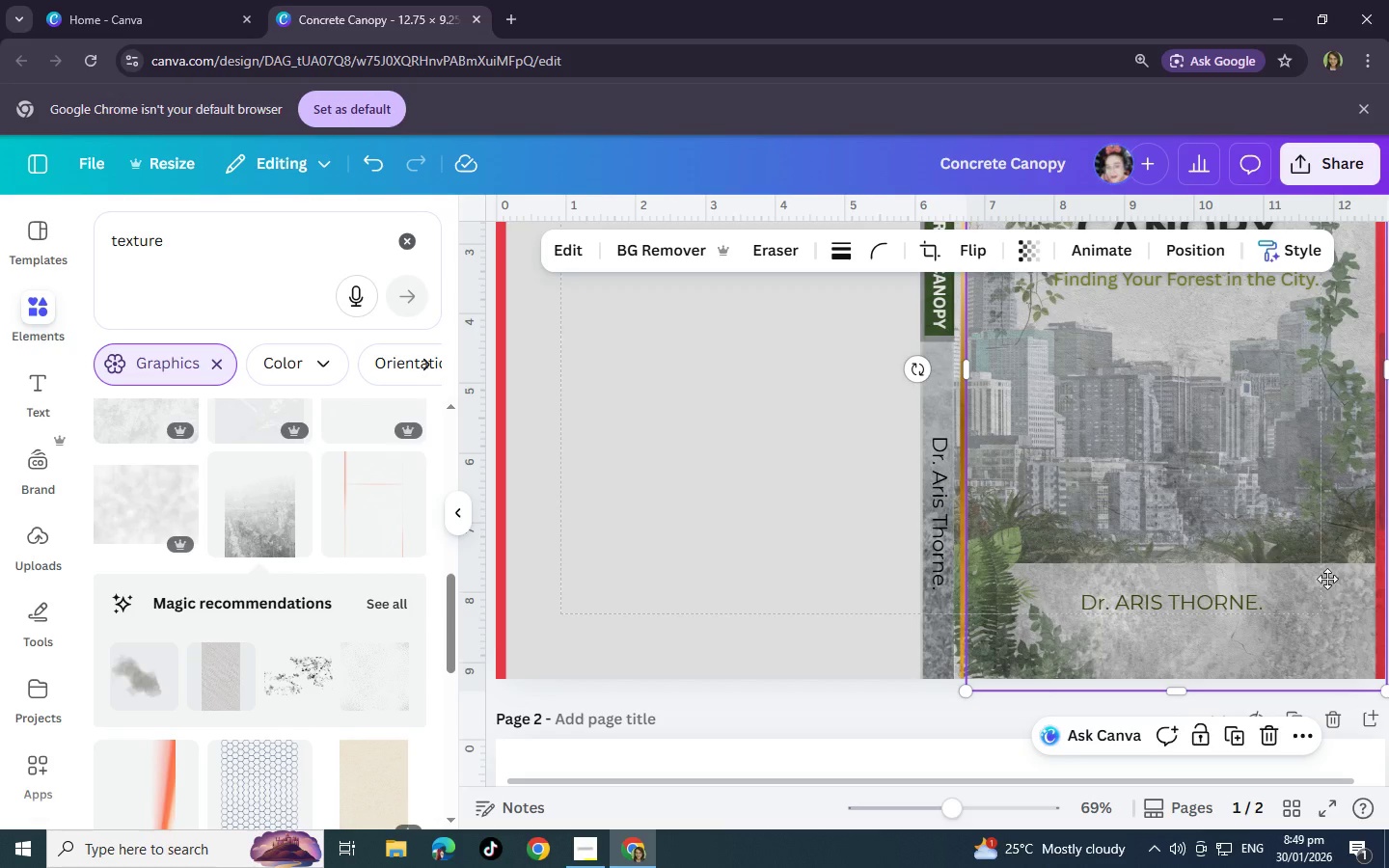 
left_click_drag(start_coordinate=[1337, 579], to_coordinate=[874, 566])
 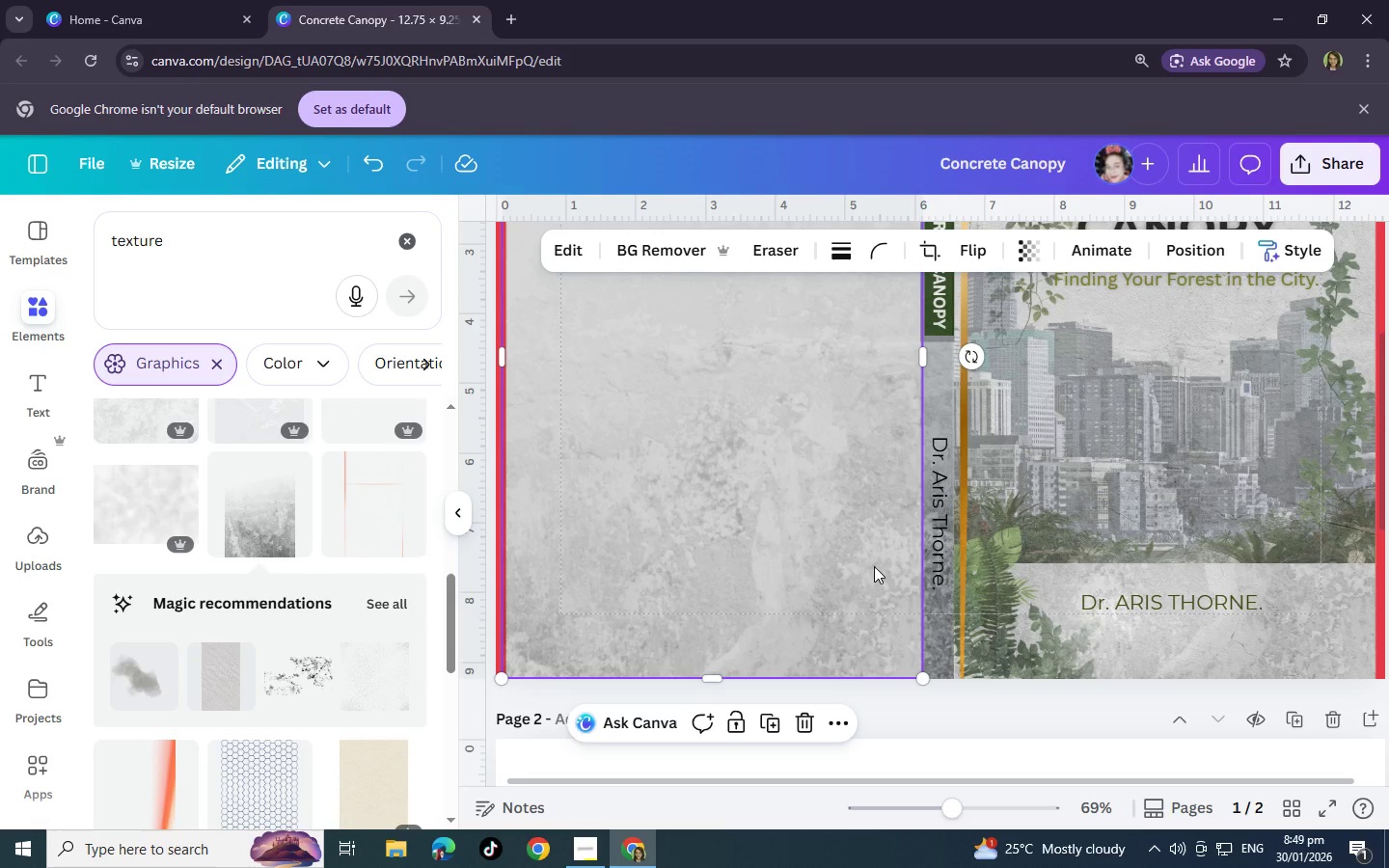 
left_click([874, 566])
 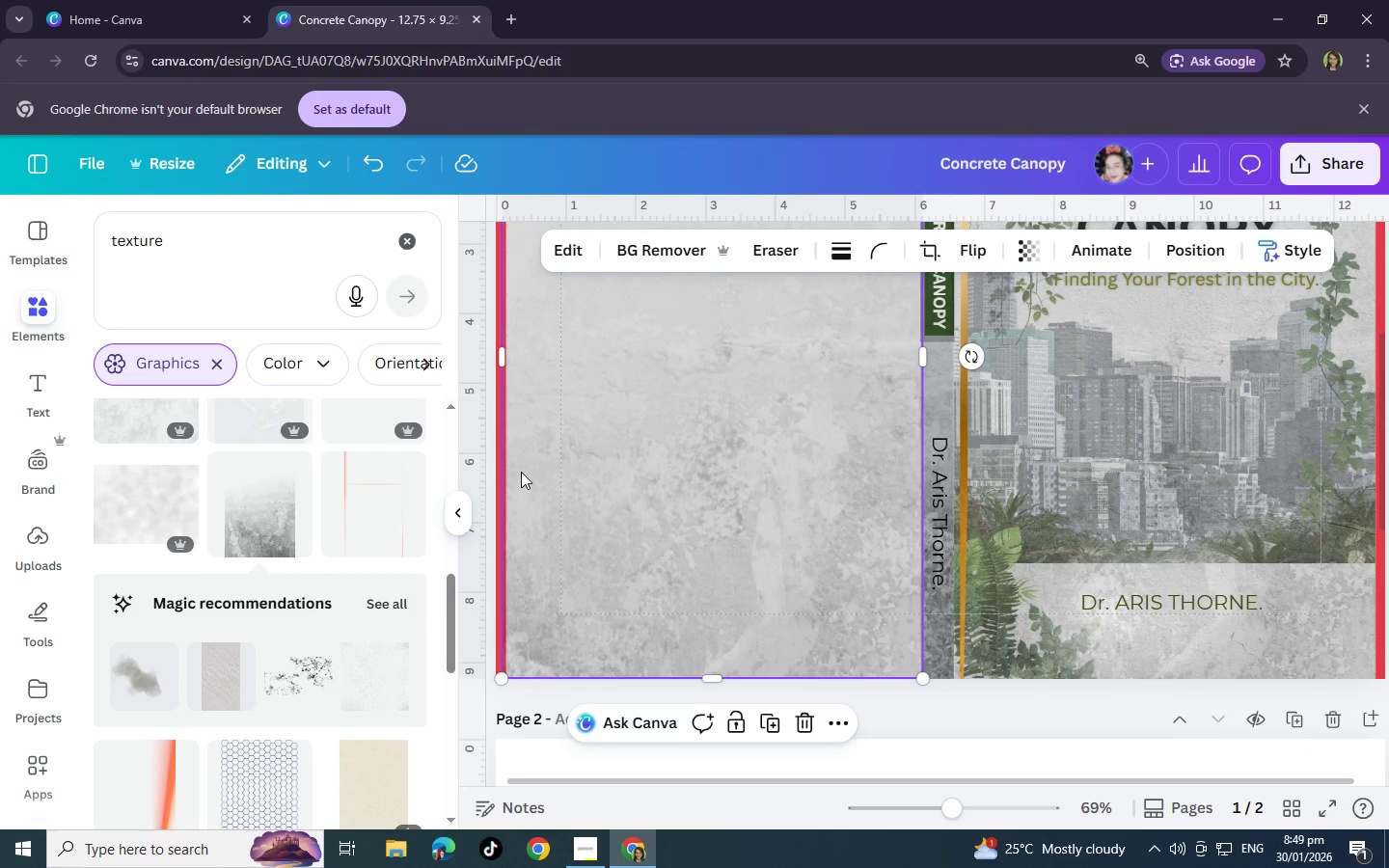 
scroll: coordinate [521, 472], scroll_direction: up, amount: 3.0
 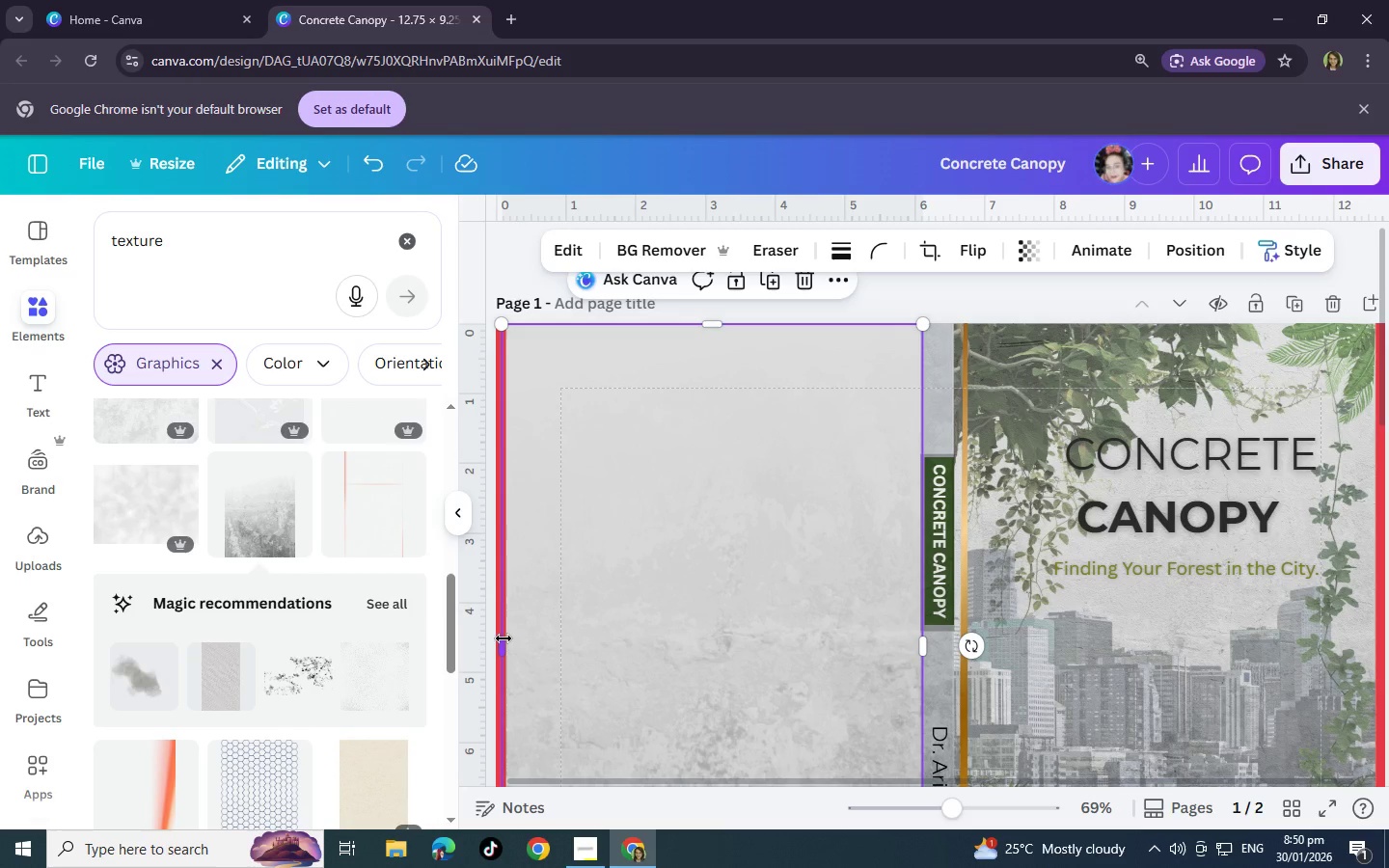 
left_click_drag(start_coordinate=[504, 647], to_coordinate=[509, 648])
 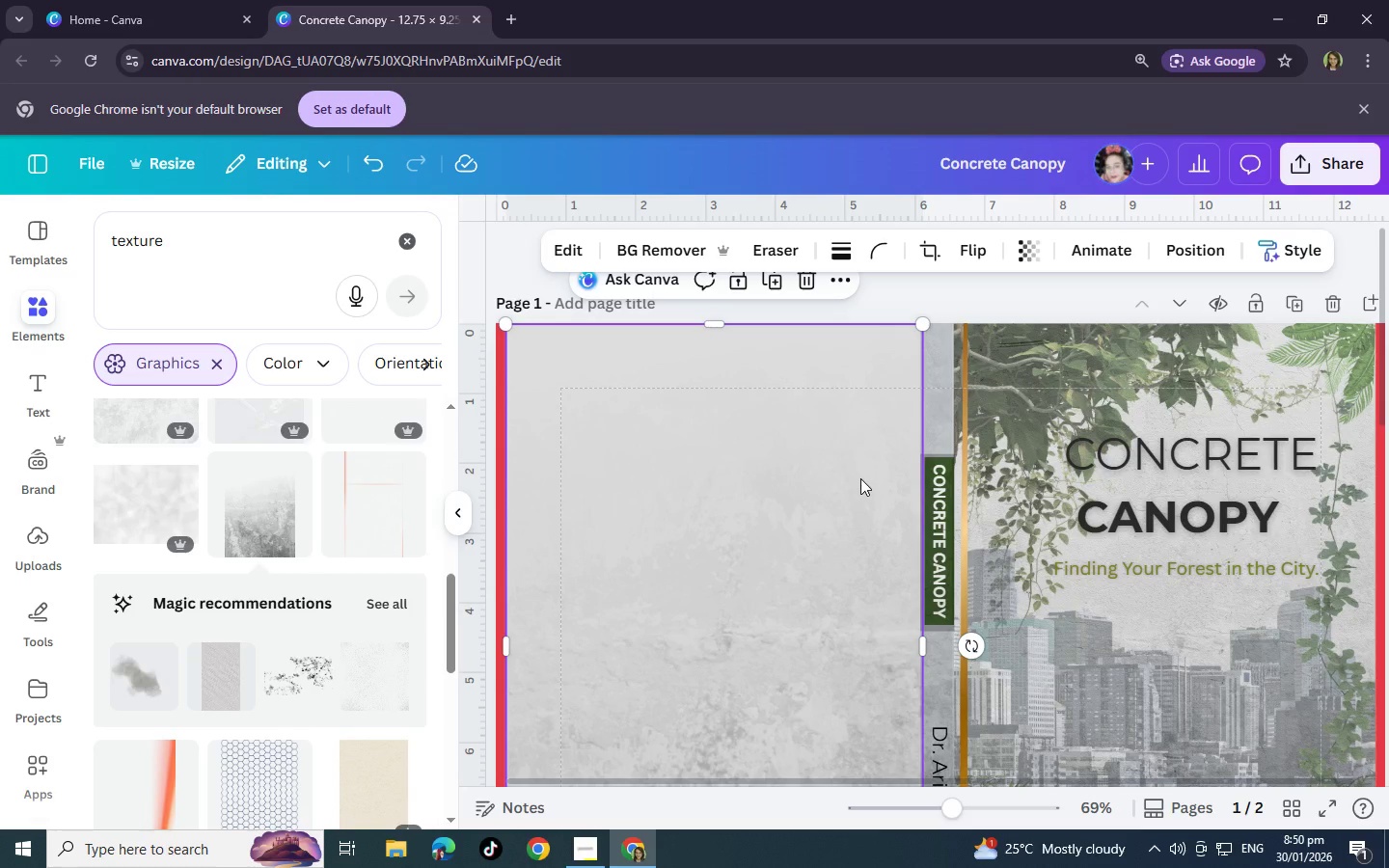 
scroll: coordinate [860, 478], scroll_direction: up, amount: 3.0
 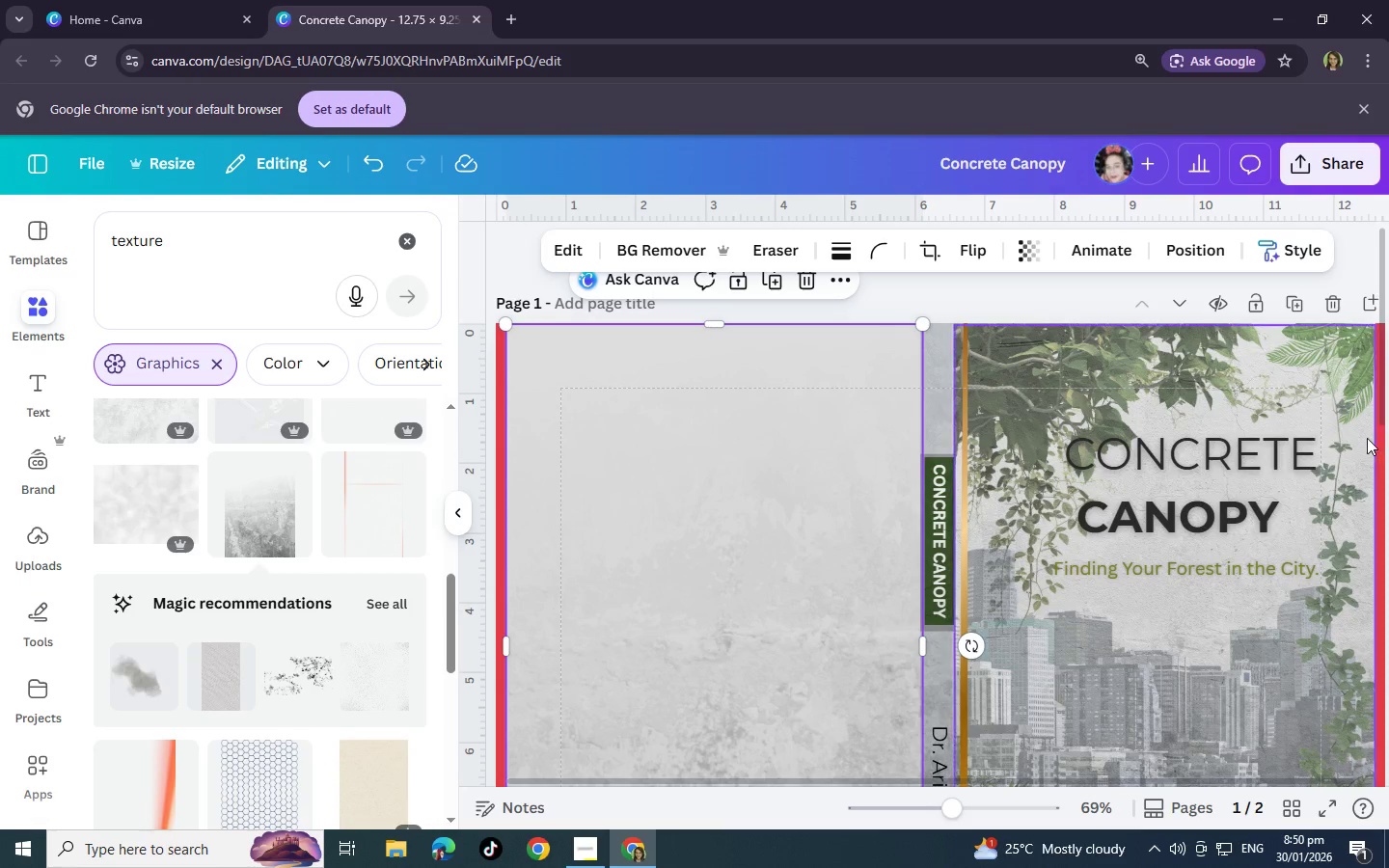 
left_click([1367, 438])
 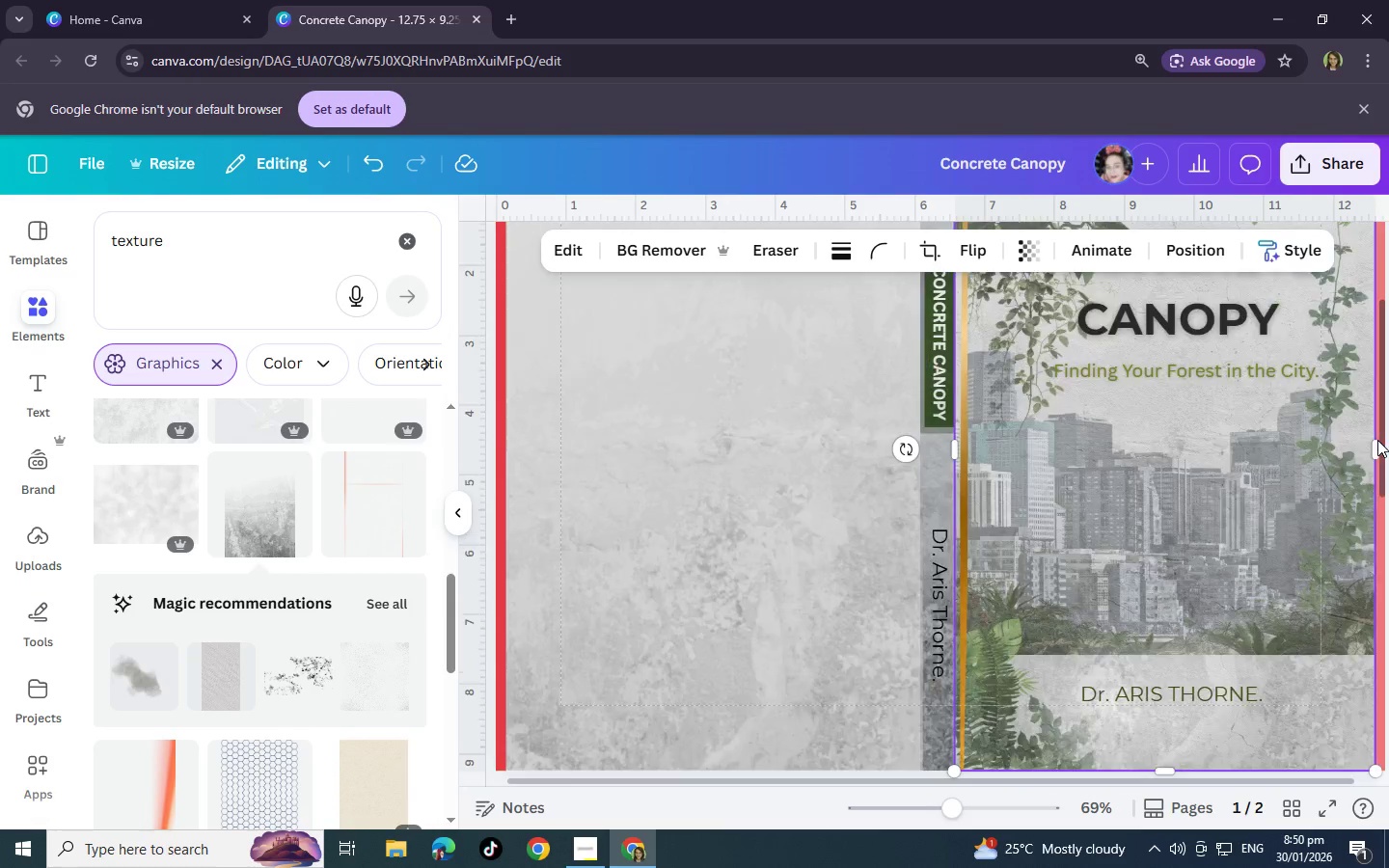 
left_click([1377, 440])
 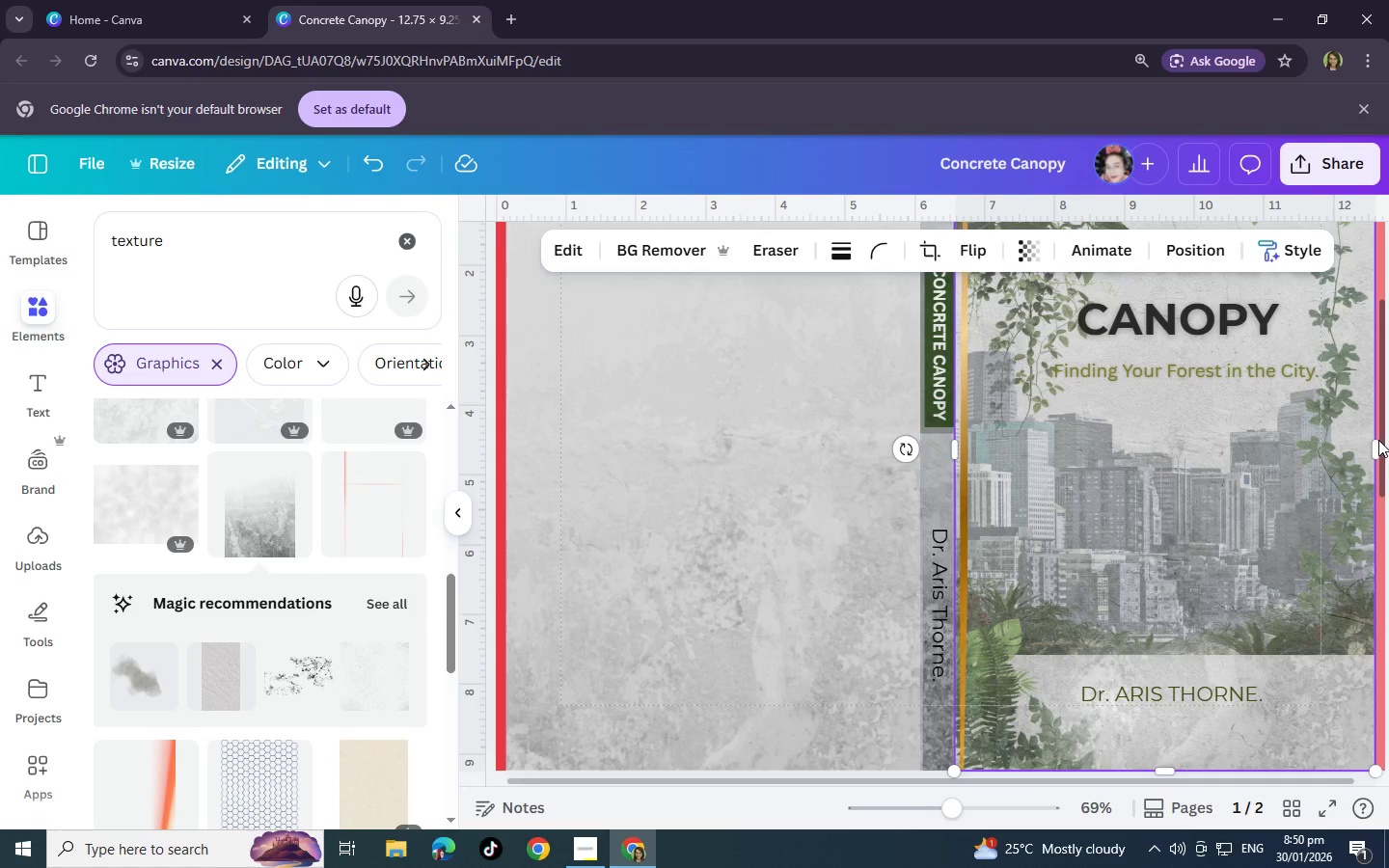 
left_click_drag(start_coordinate=[1377, 440], to_coordinate=[1384, 450])
 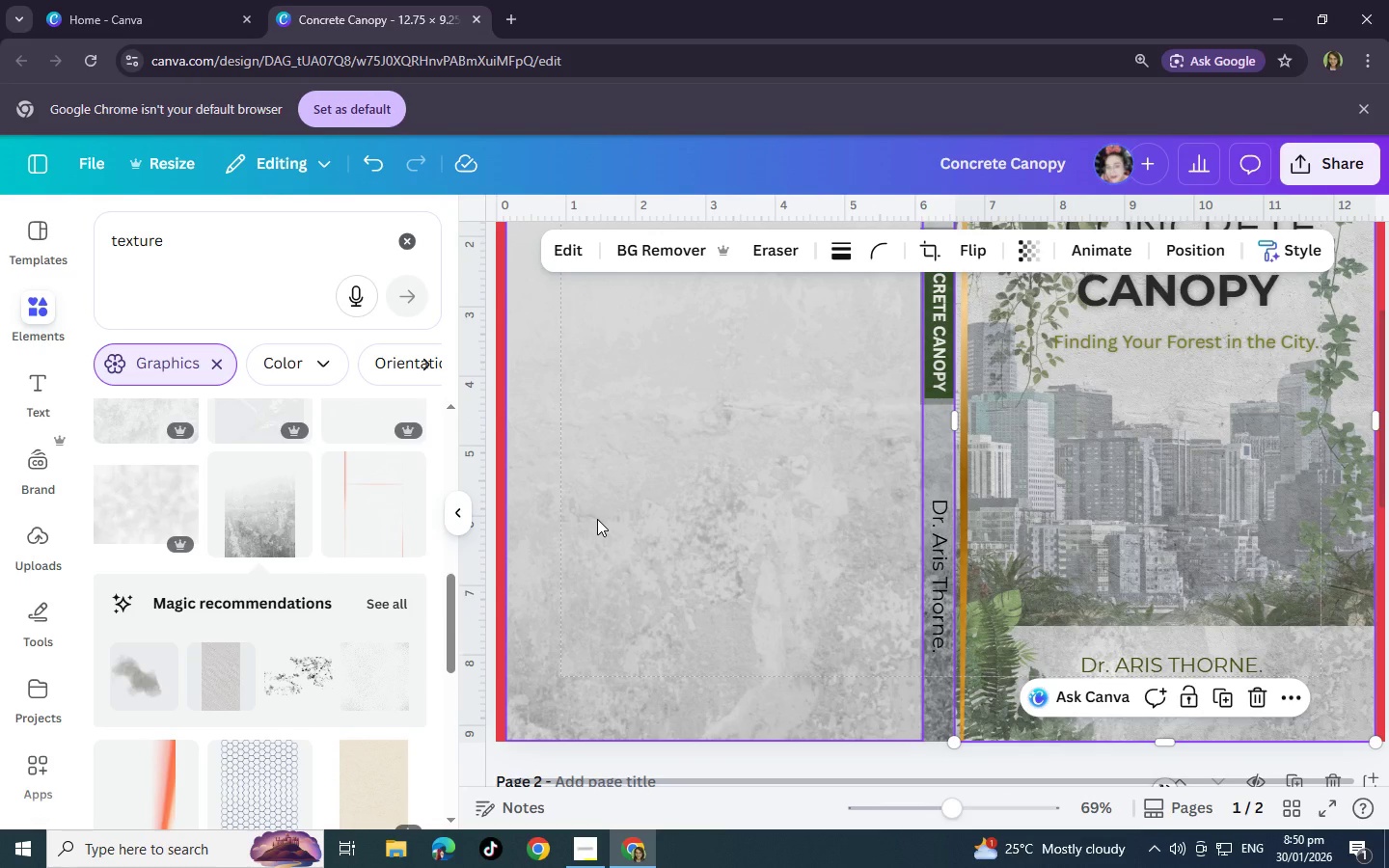 
scroll: coordinate [596, 541], scroll_direction: up, amount: 4.0
 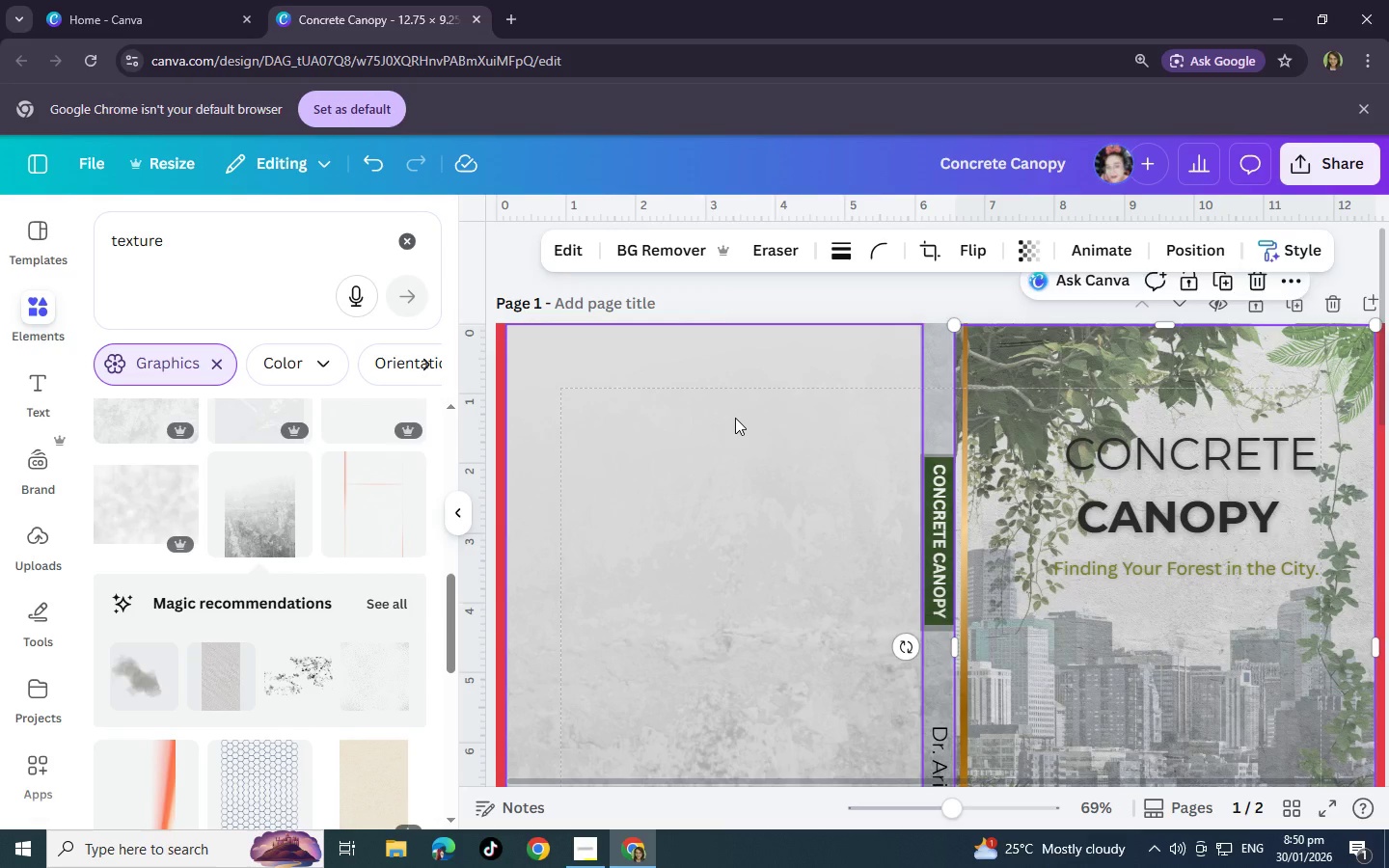 
left_click([735, 418])
 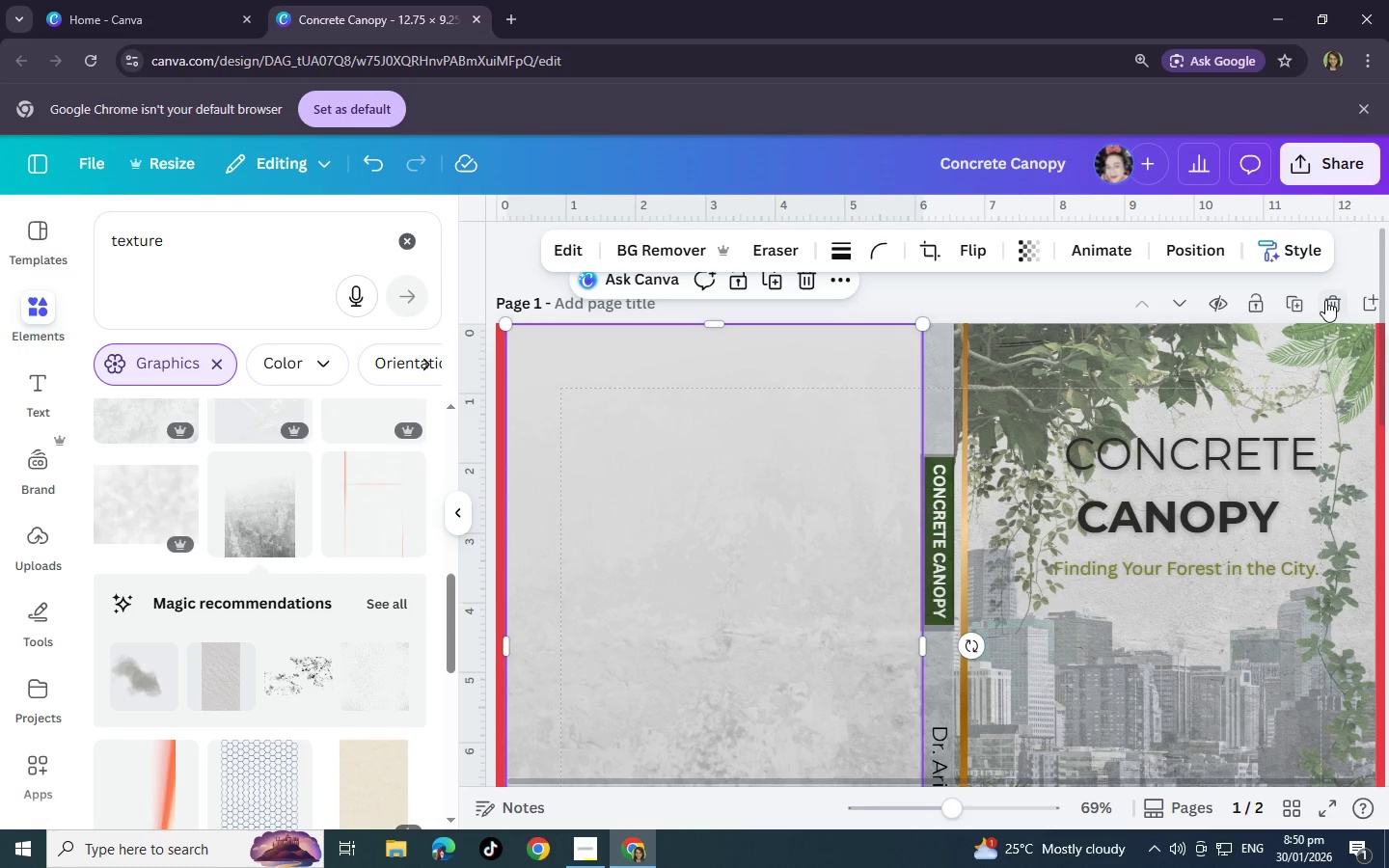 
scroll: coordinate [488, 578], scroll_direction: down, amount: 2.0
 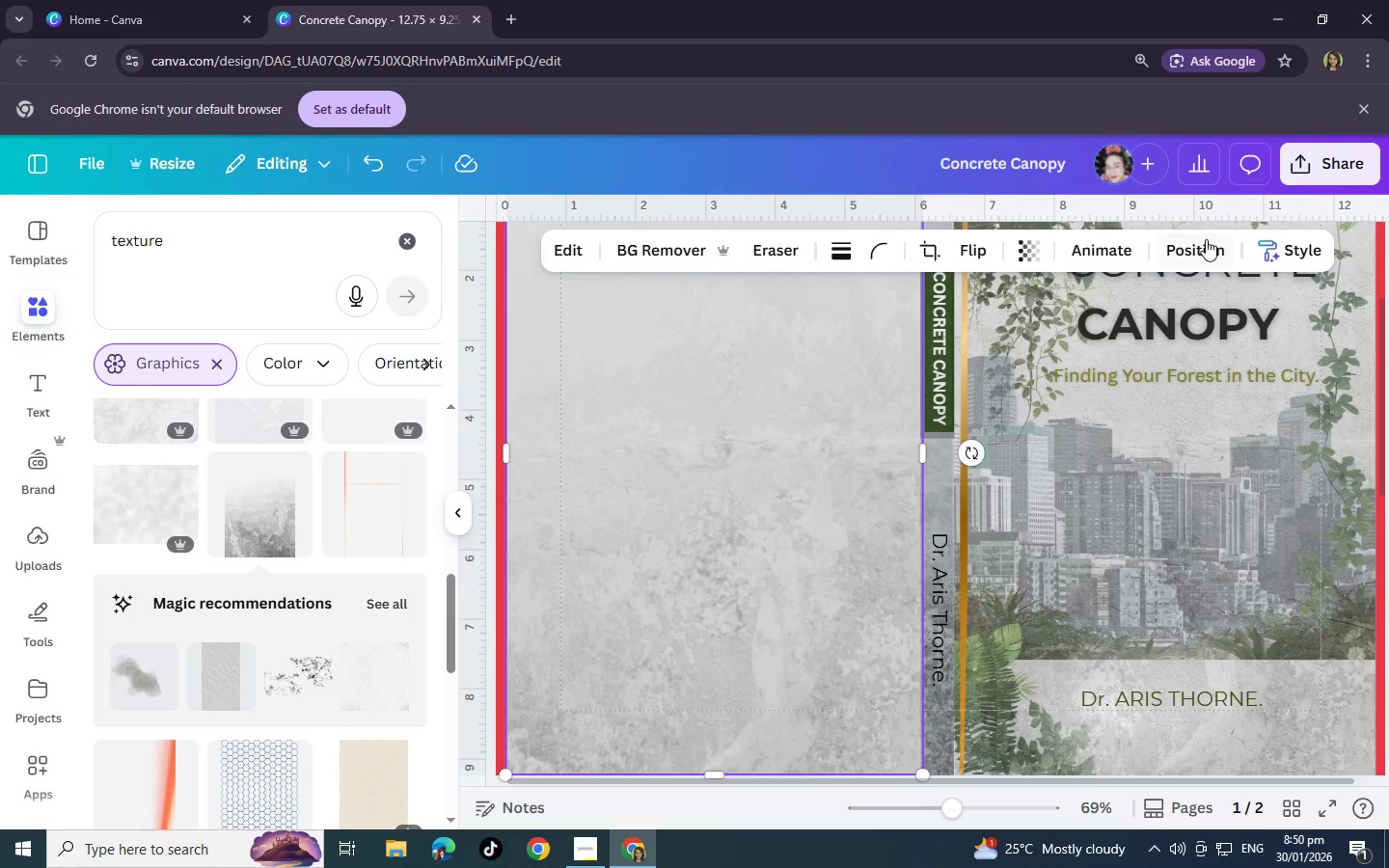 
left_click([1206, 239])
 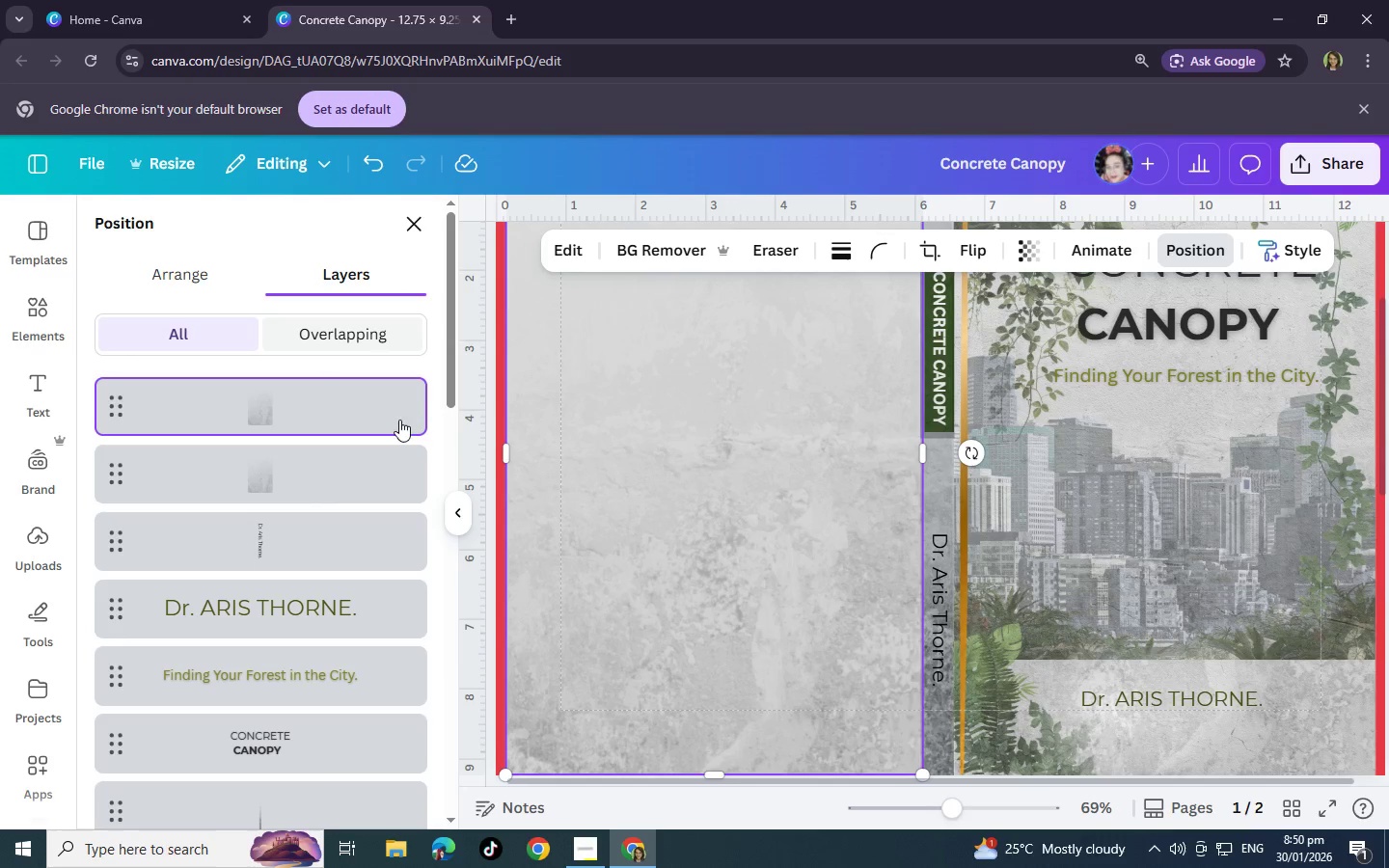 
scroll: coordinate [313, 539], scroll_direction: down, amount: 12.0
 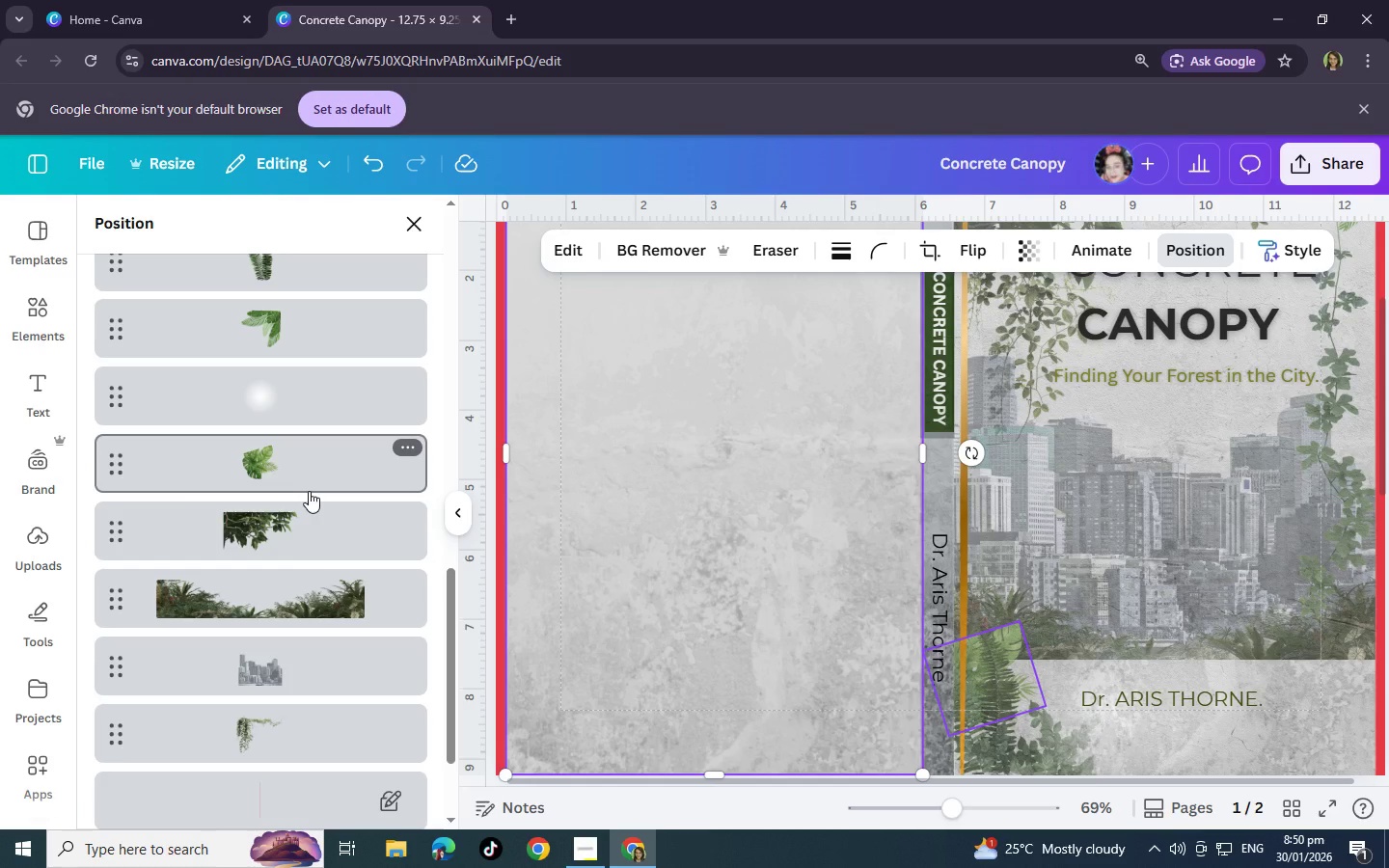 
wait(18.52)
 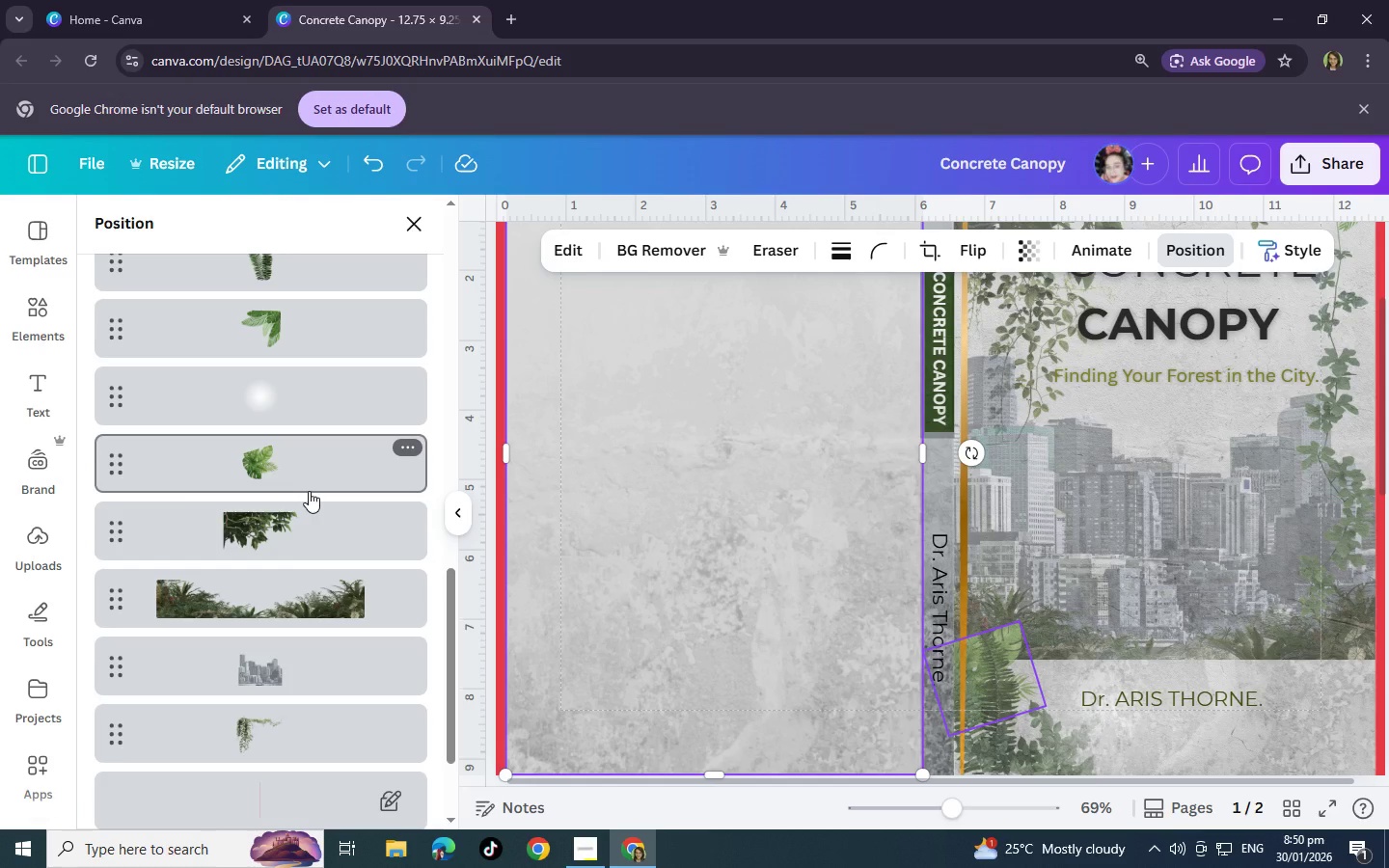 
scroll: coordinate [189, 502], scroll_direction: up, amount: 10.0
 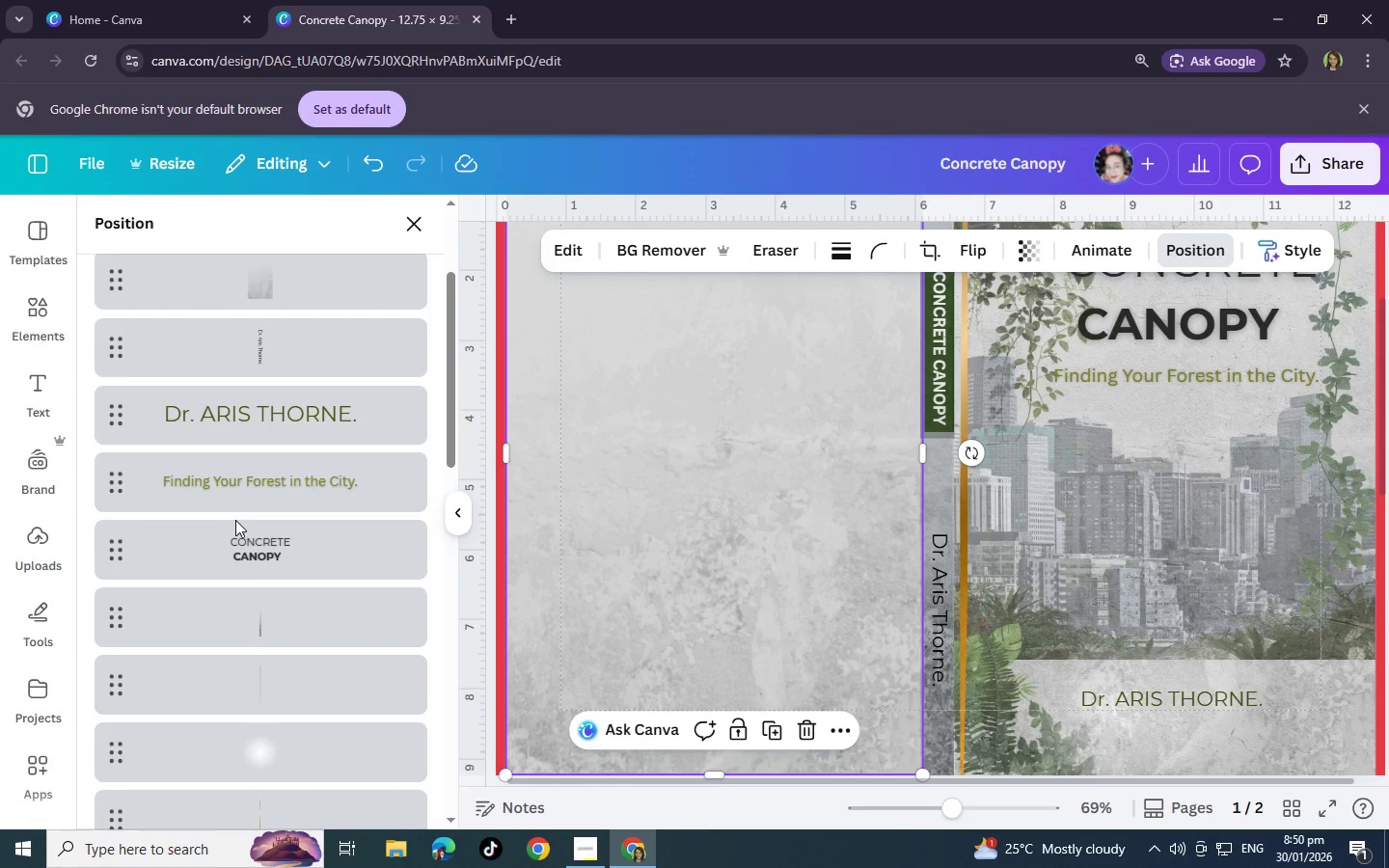 
scroll: coordinate [235, 520], scroll_direction: down, amount: 3.0
 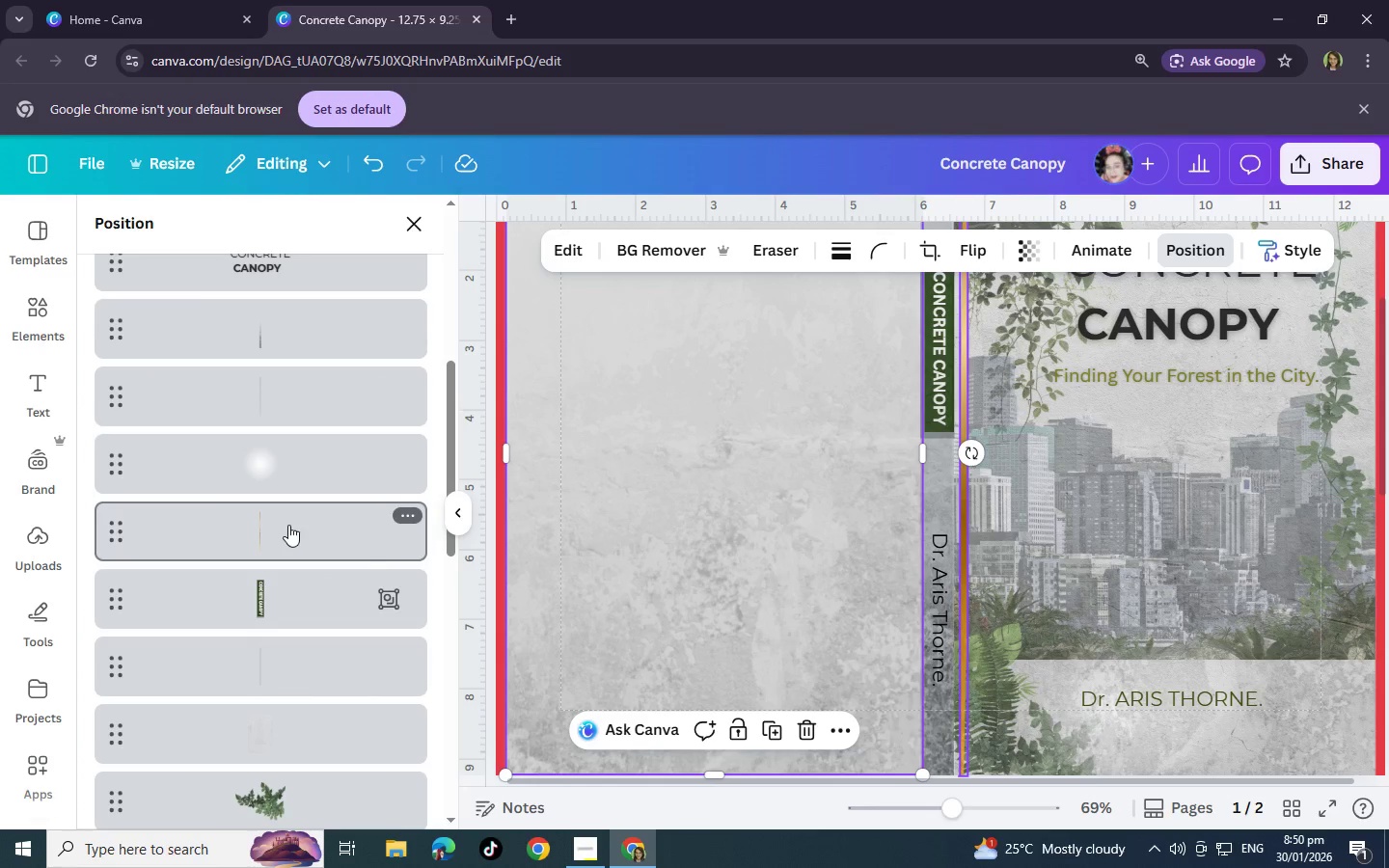 
left_click([288, 525])
 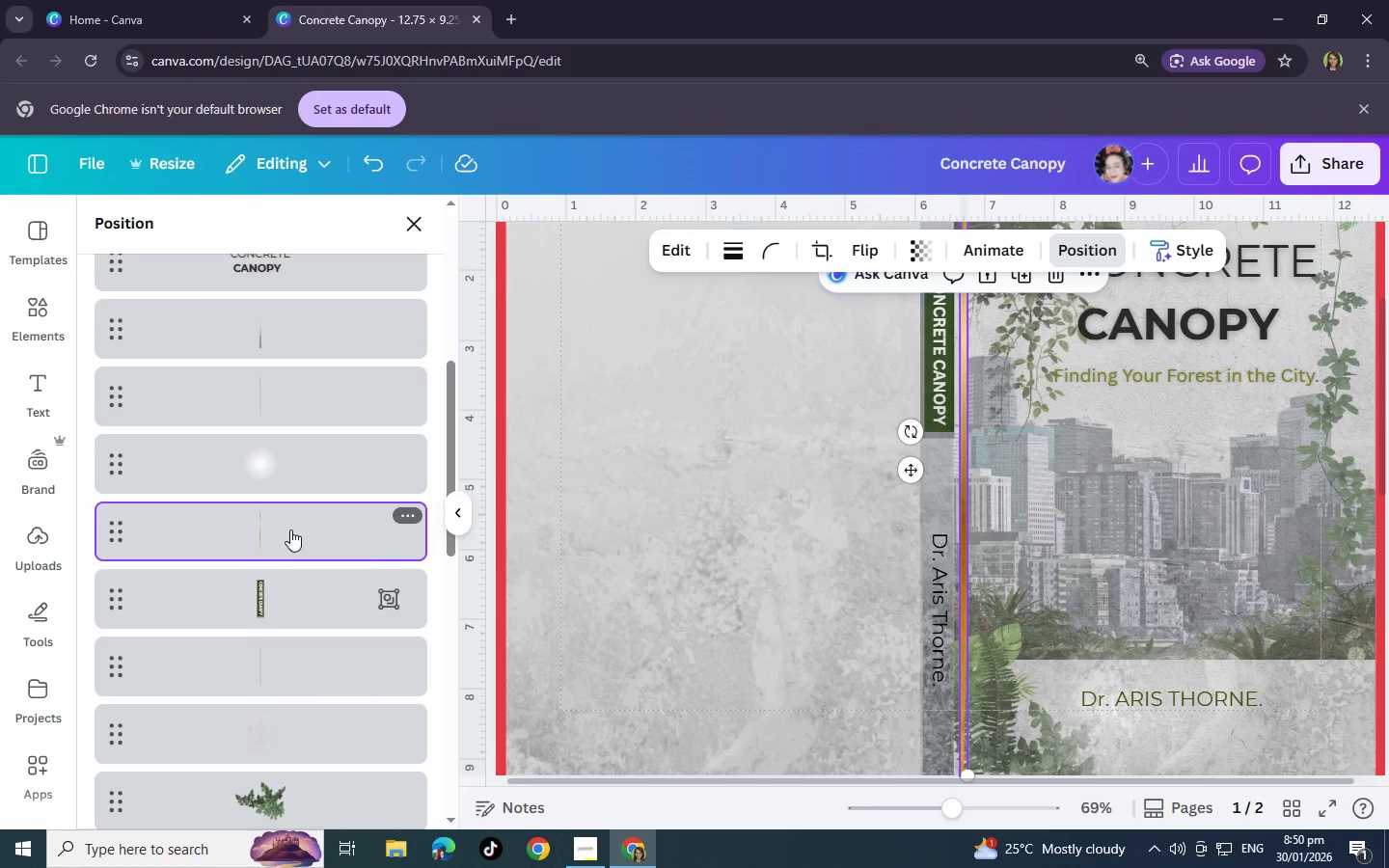 
key(Control+C)
 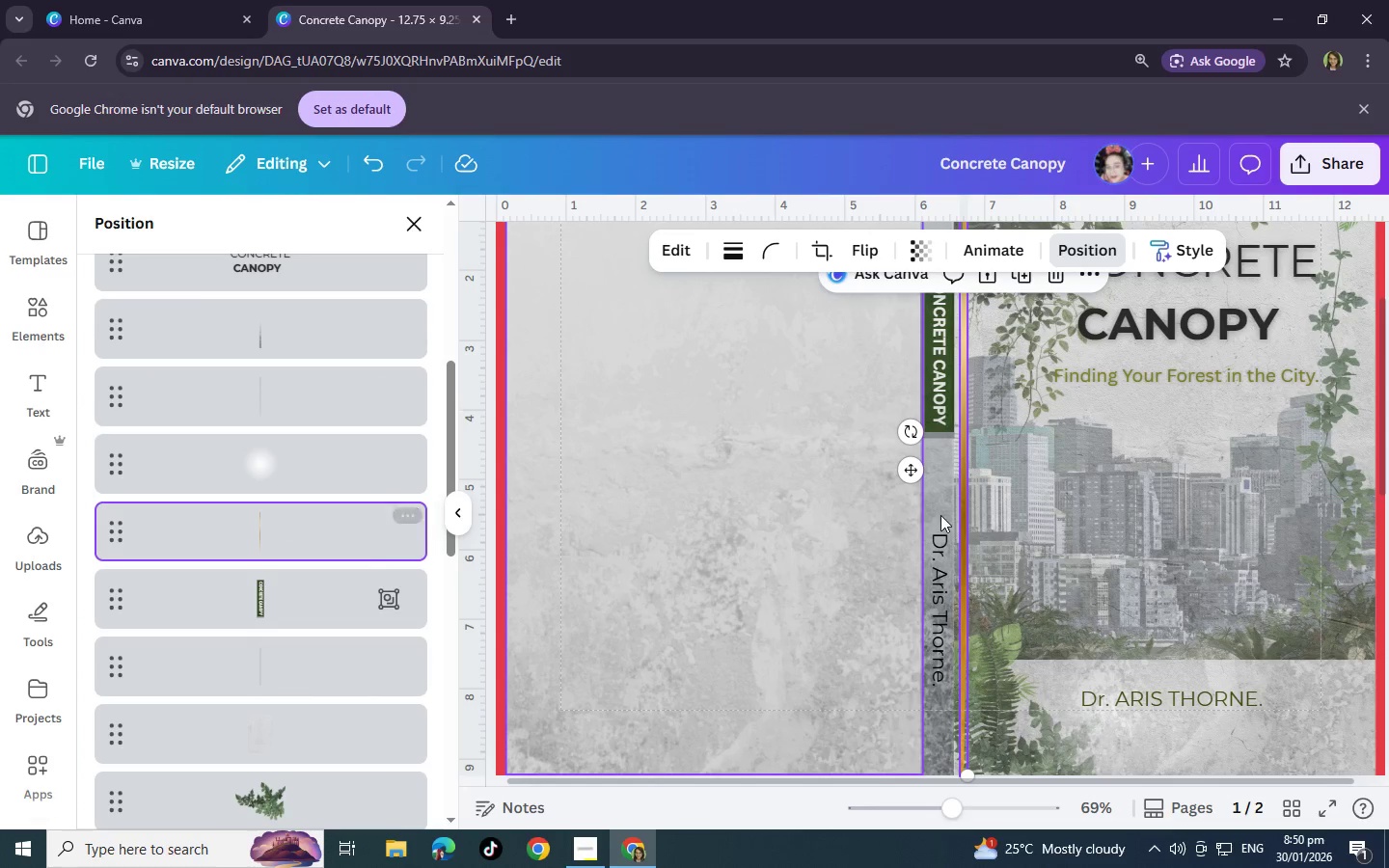 
key(Control+V)
 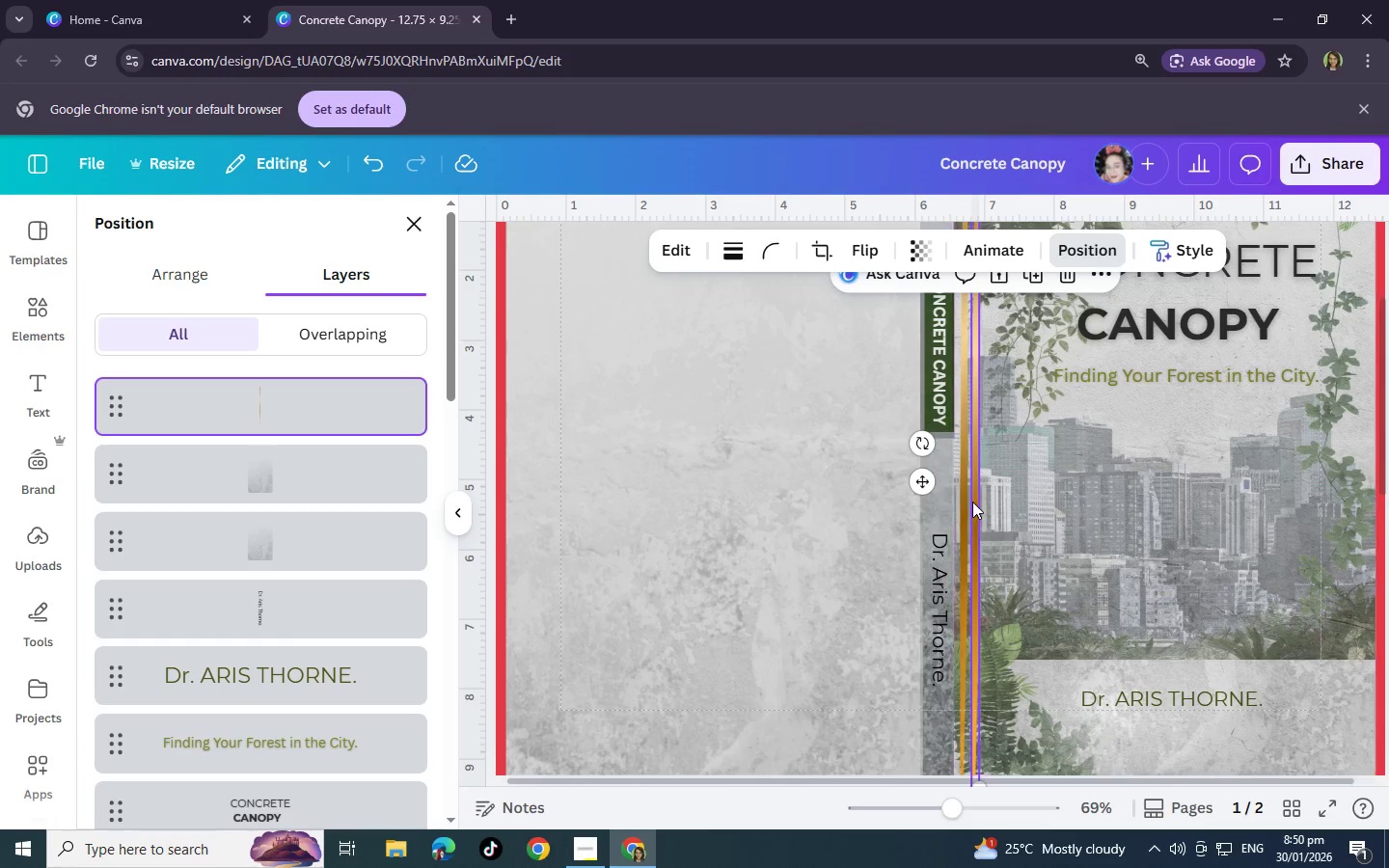 
left_click_drag(start_coordinate=[972, 502], to_coordinate=[892, 491])
 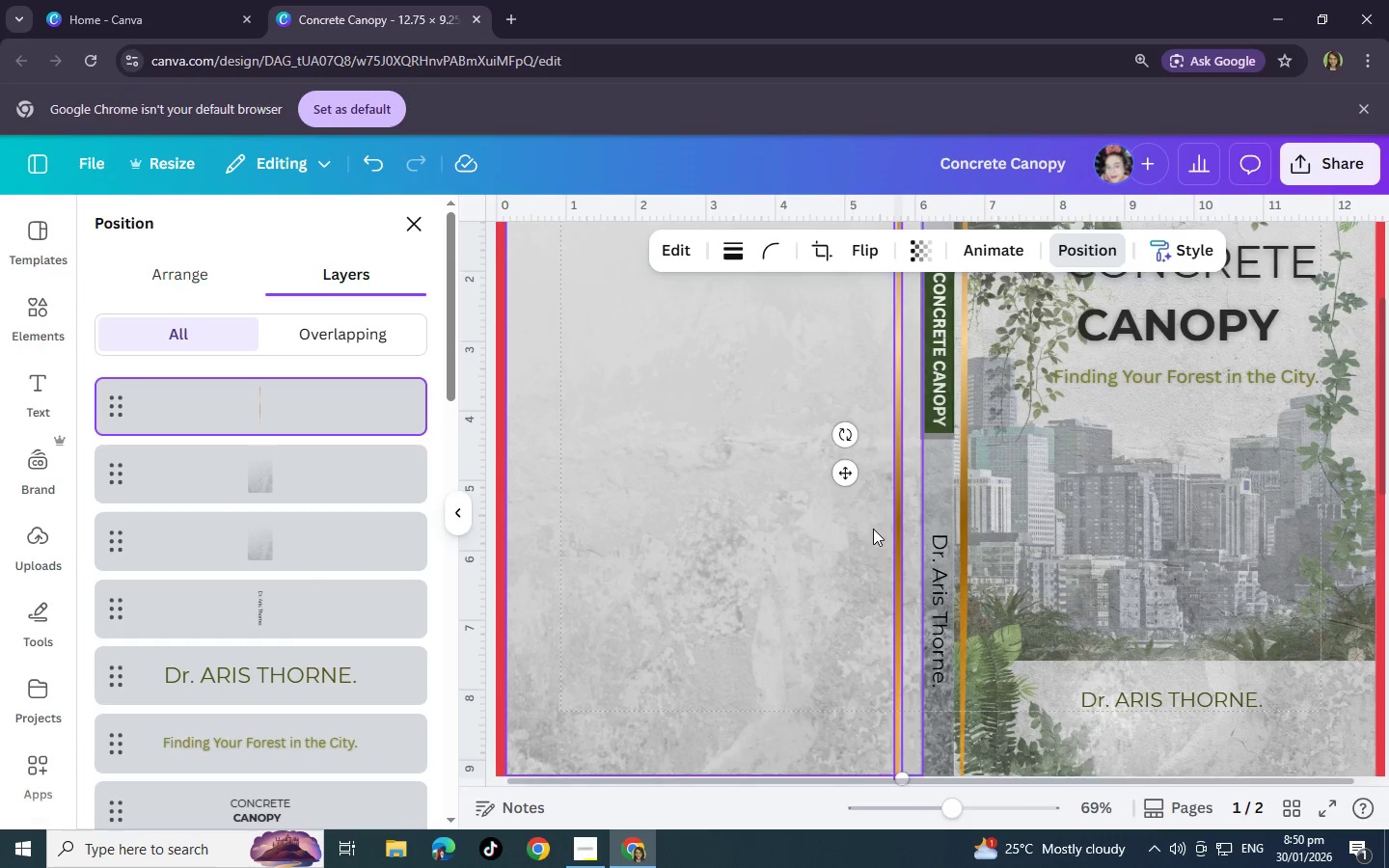 
scroll: coordinate [847, 594], scroll_direction: up, amount: 5.0
 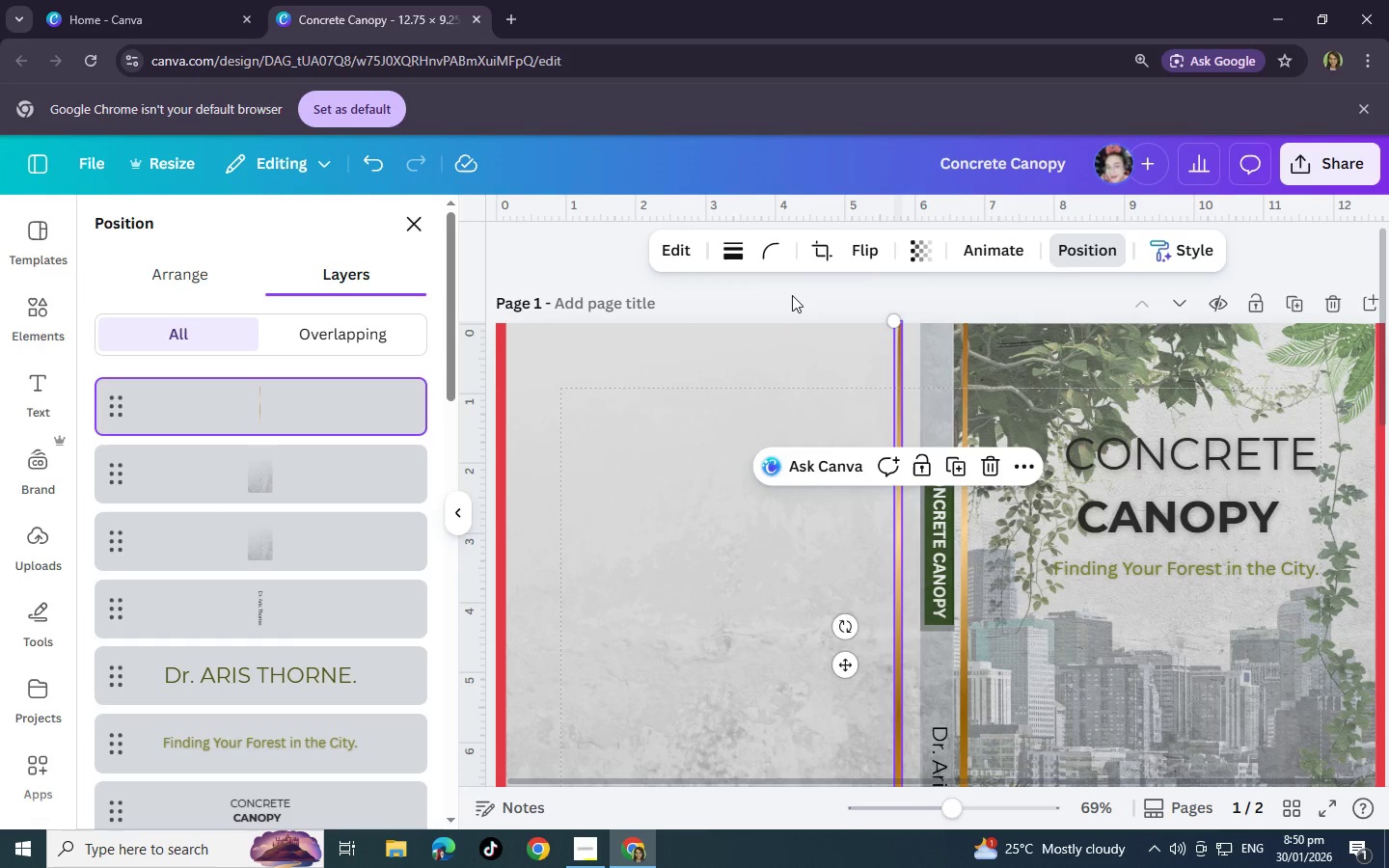 
left_click([792, 294])
 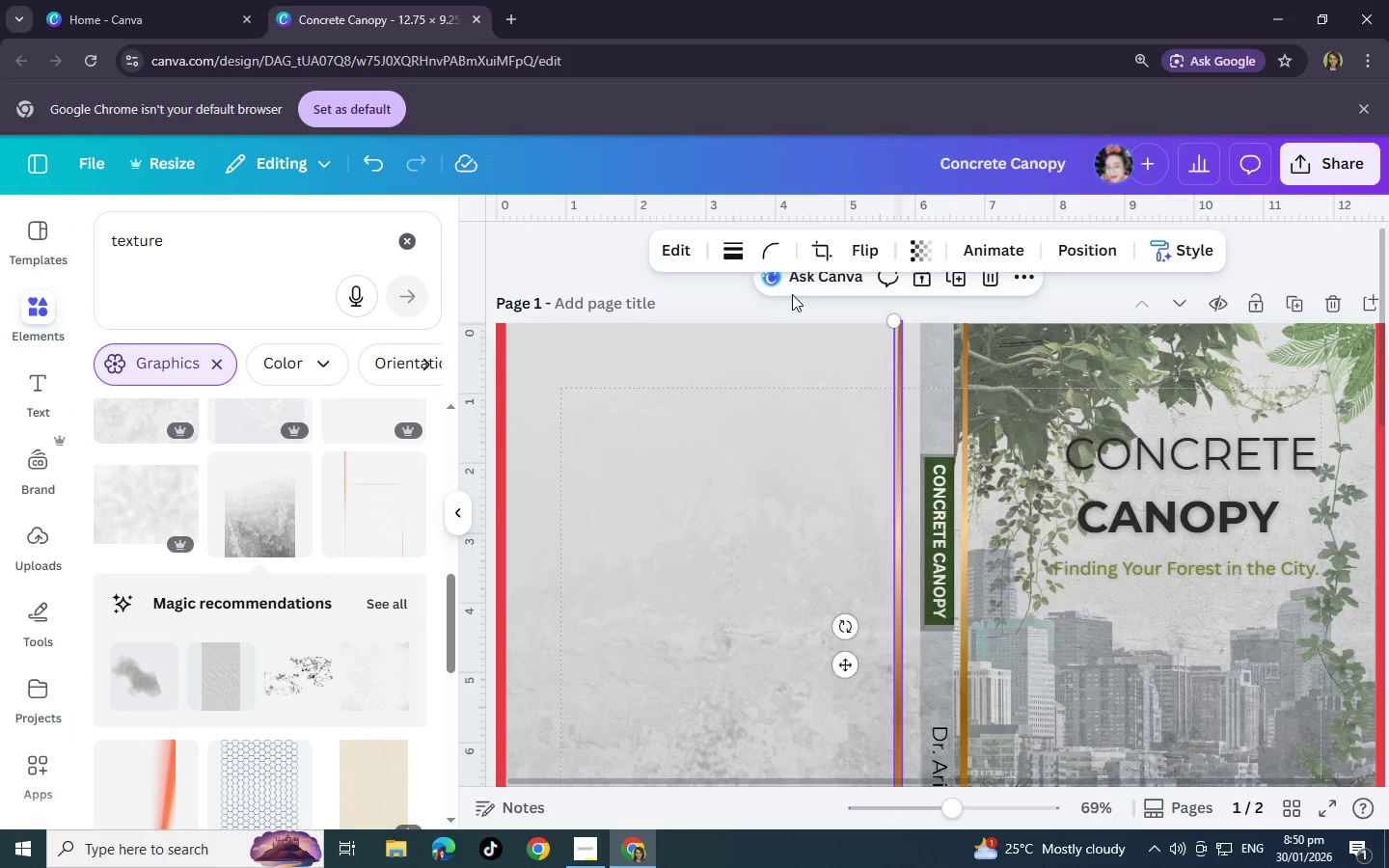 
left_click([792, 294])
 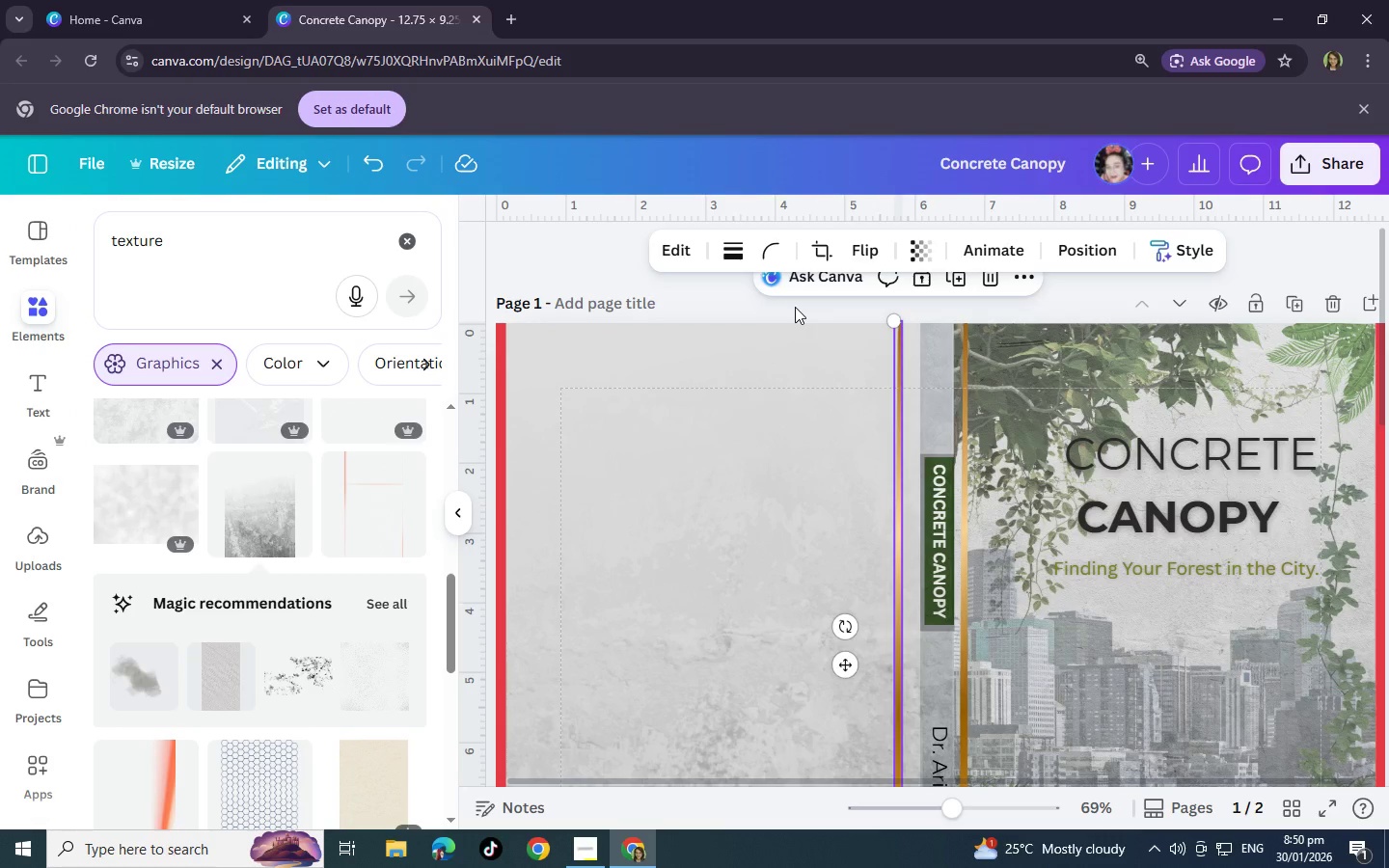 
left_click([795, 307])
 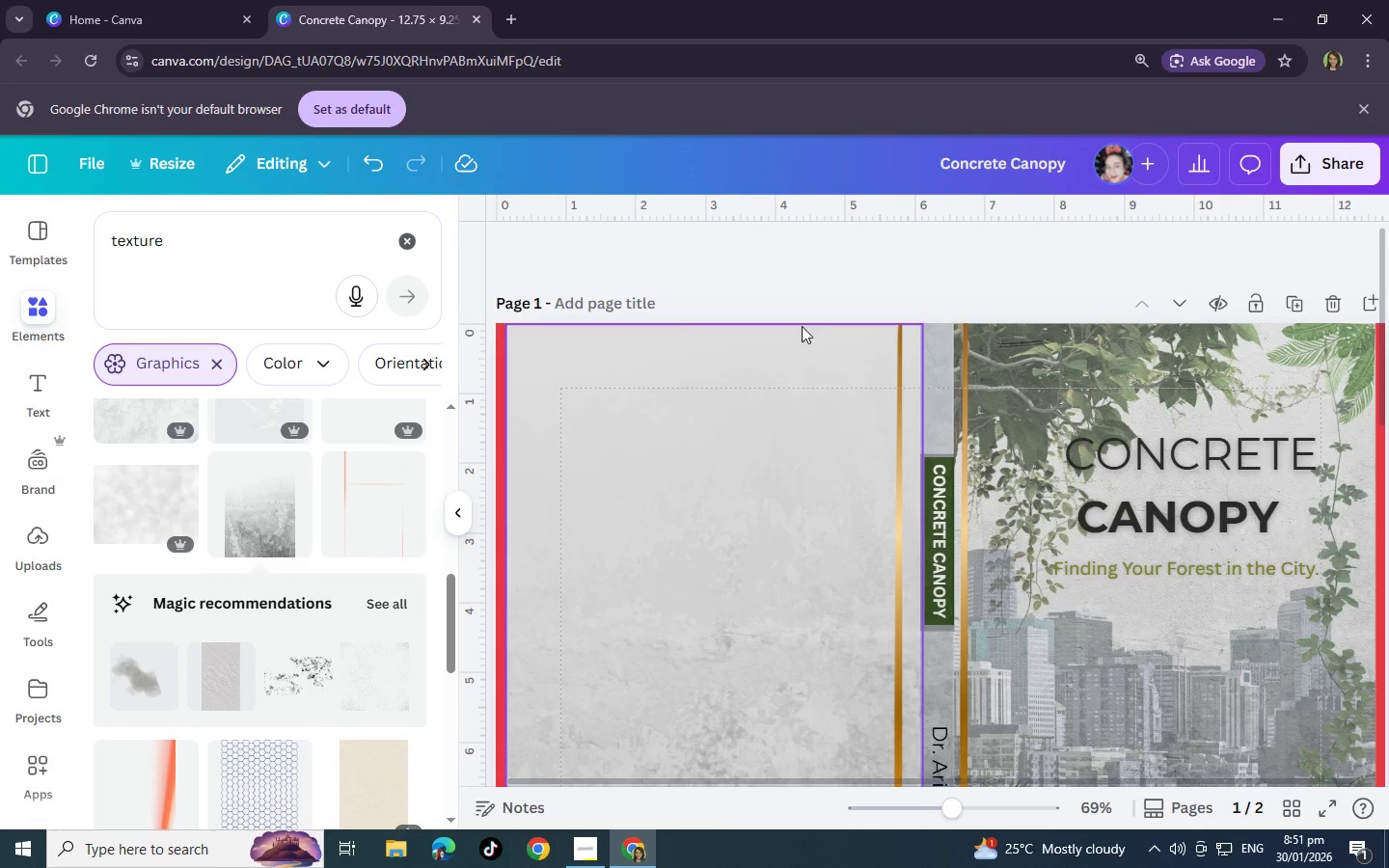 
left_click([708, 470])
 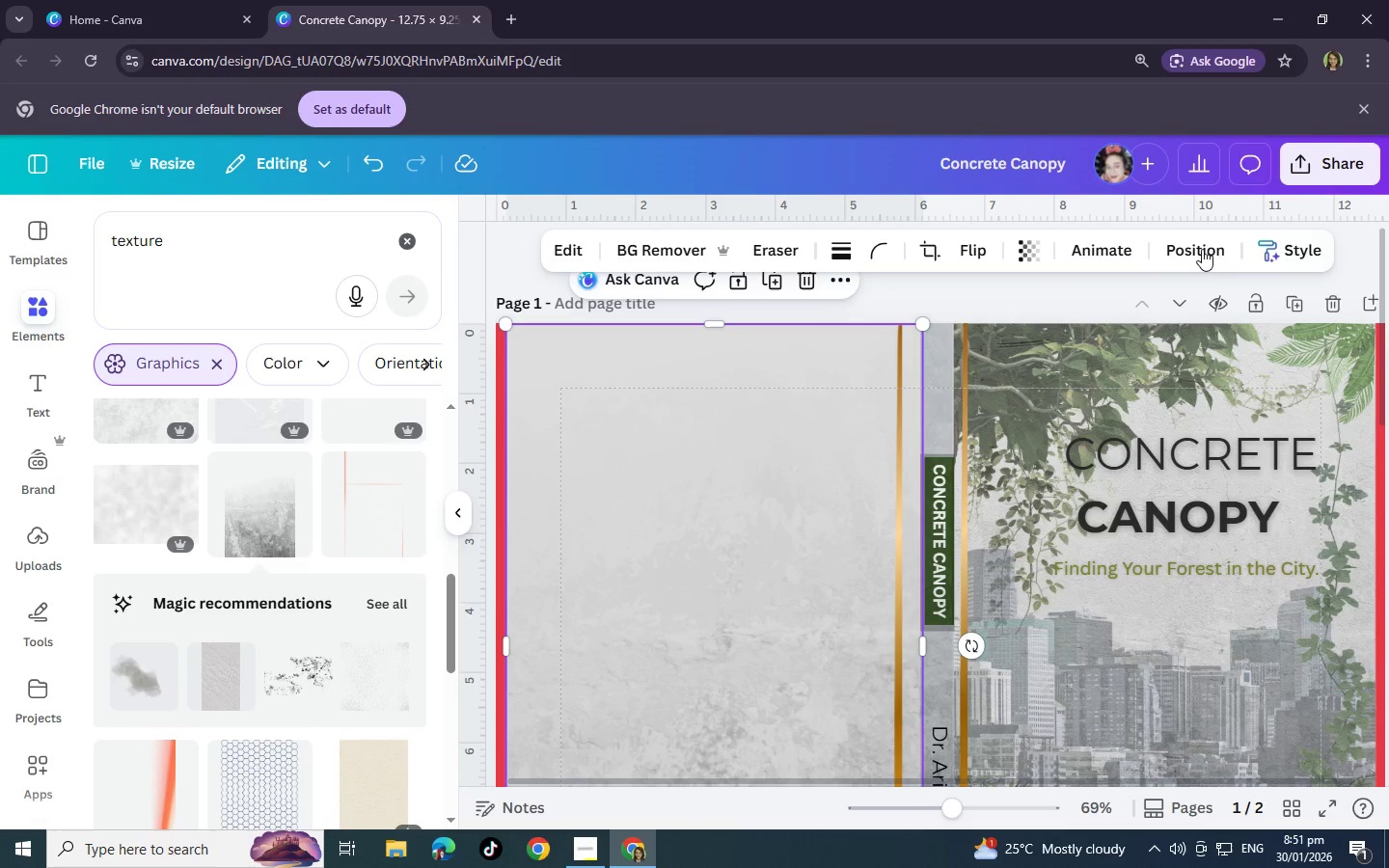 
left_click([1202, 249])
 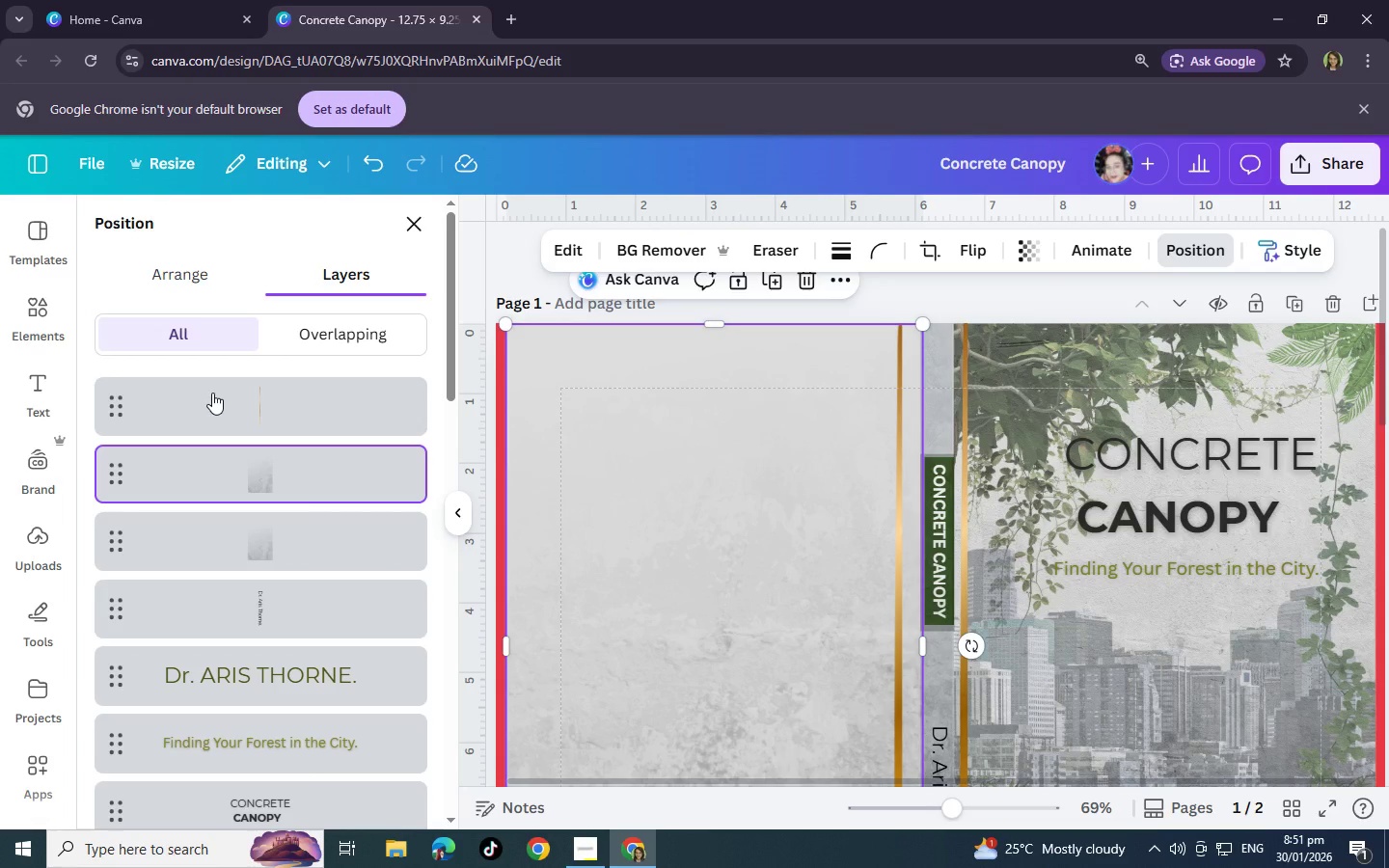 
scroll: coordinate [239, 574], scroll_direction: down, amount: 8.0
 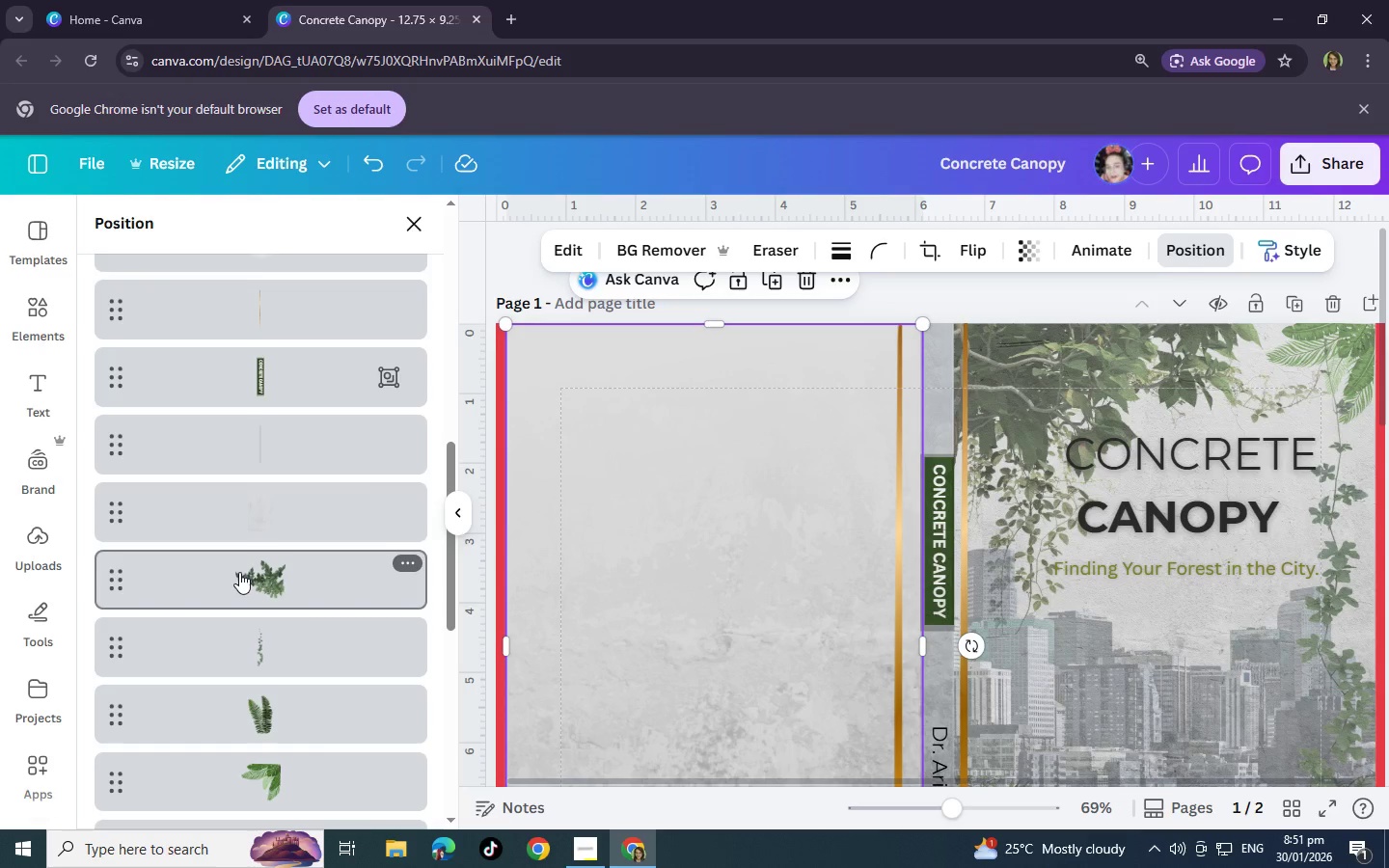 
left_click([239, 572])
 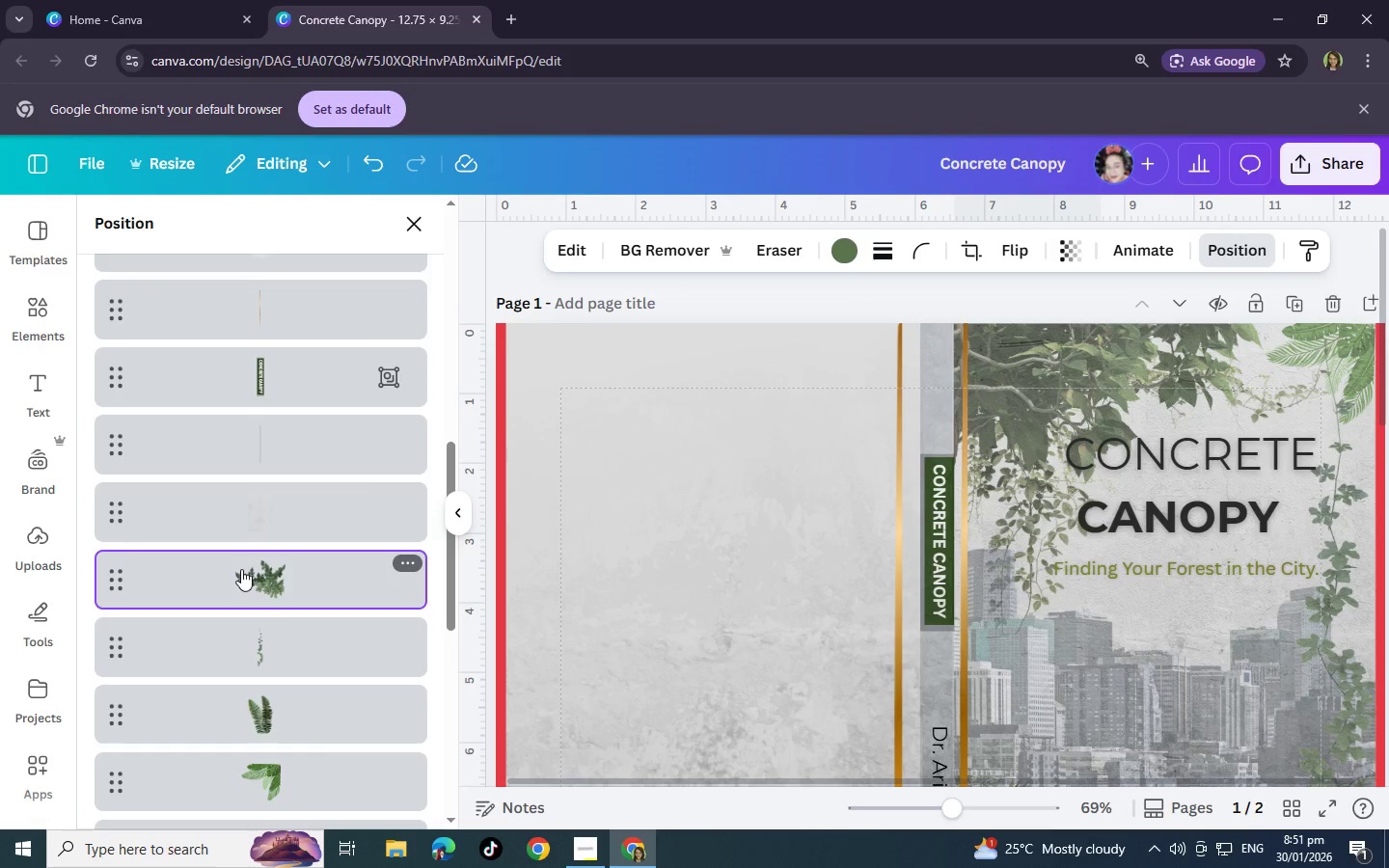 
key(Control+C)
 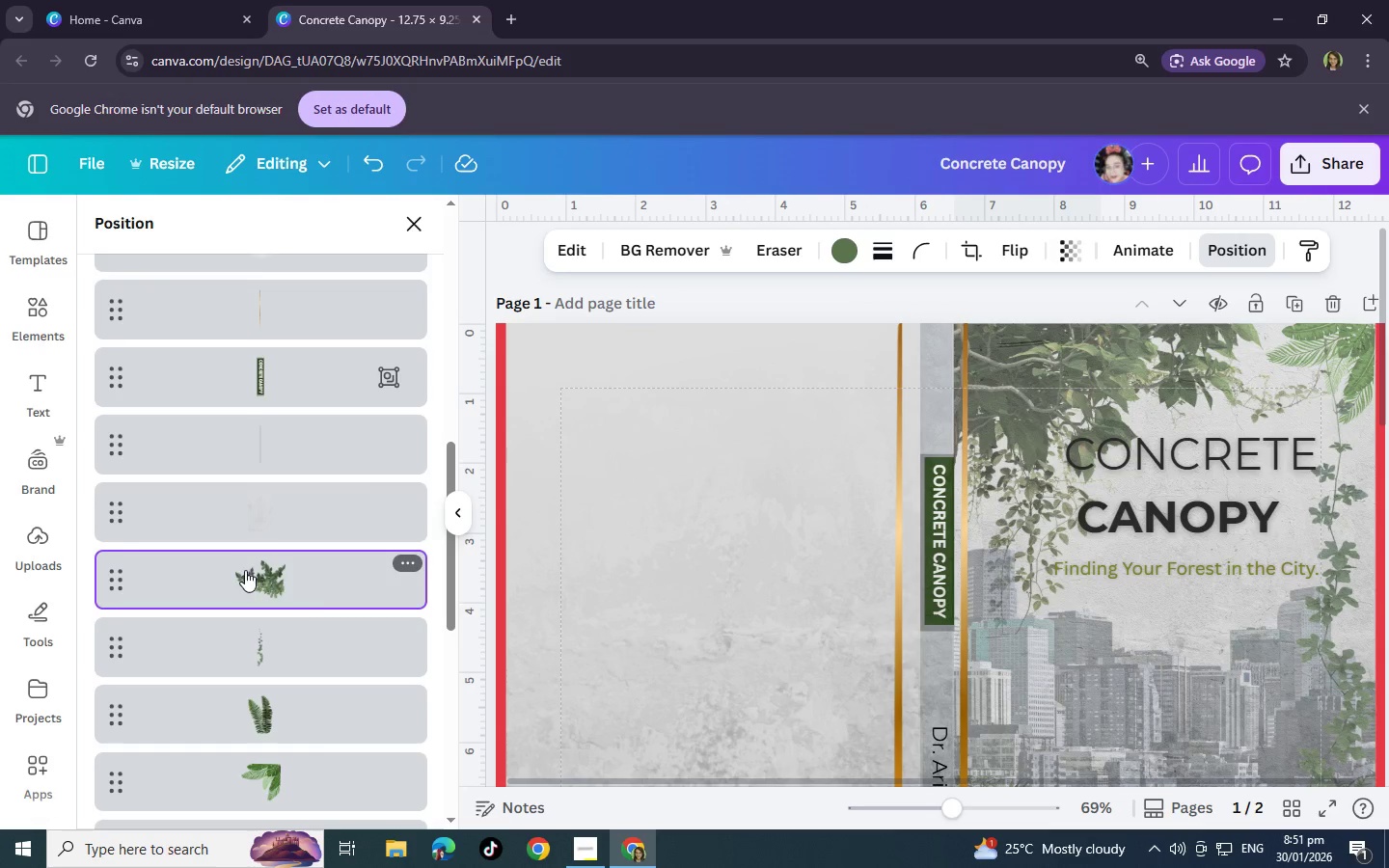 
key(Control+V)
 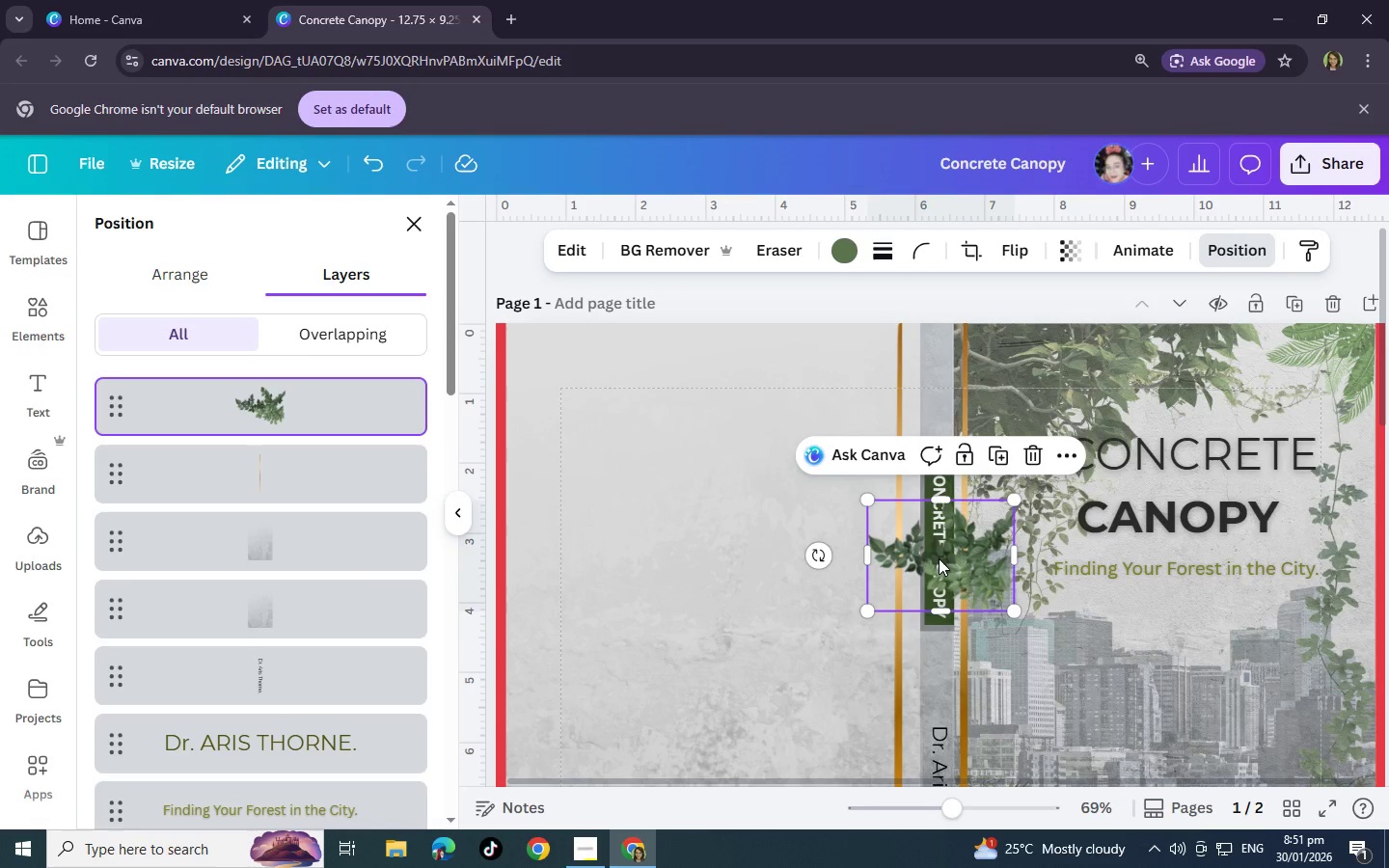 
left_click_drag(start_coordinate=[939, 558], to_coordinate=[851, 353])
 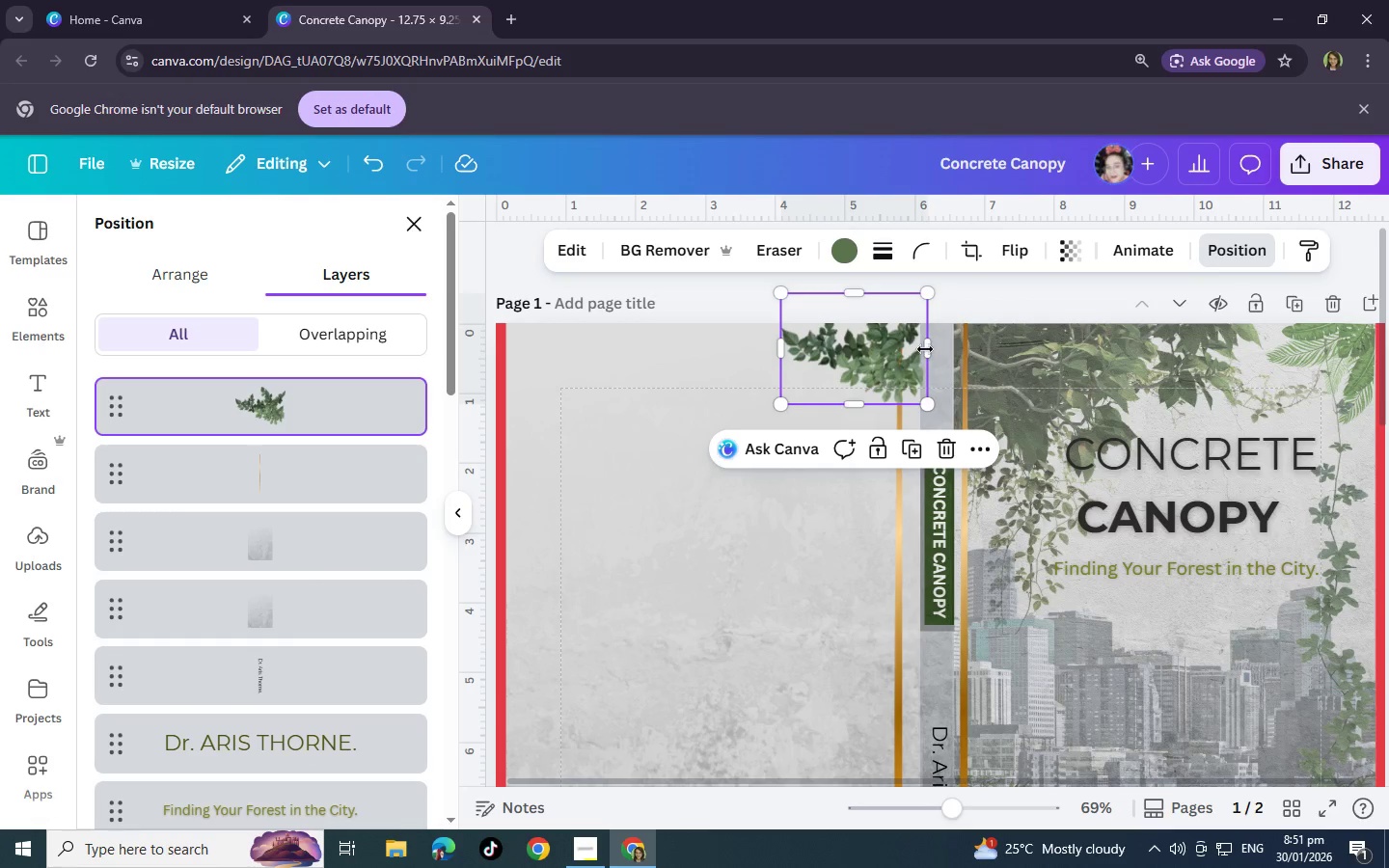 
scroll: coordinate [825, 390], scroll_direction: up, amount: 1.0
 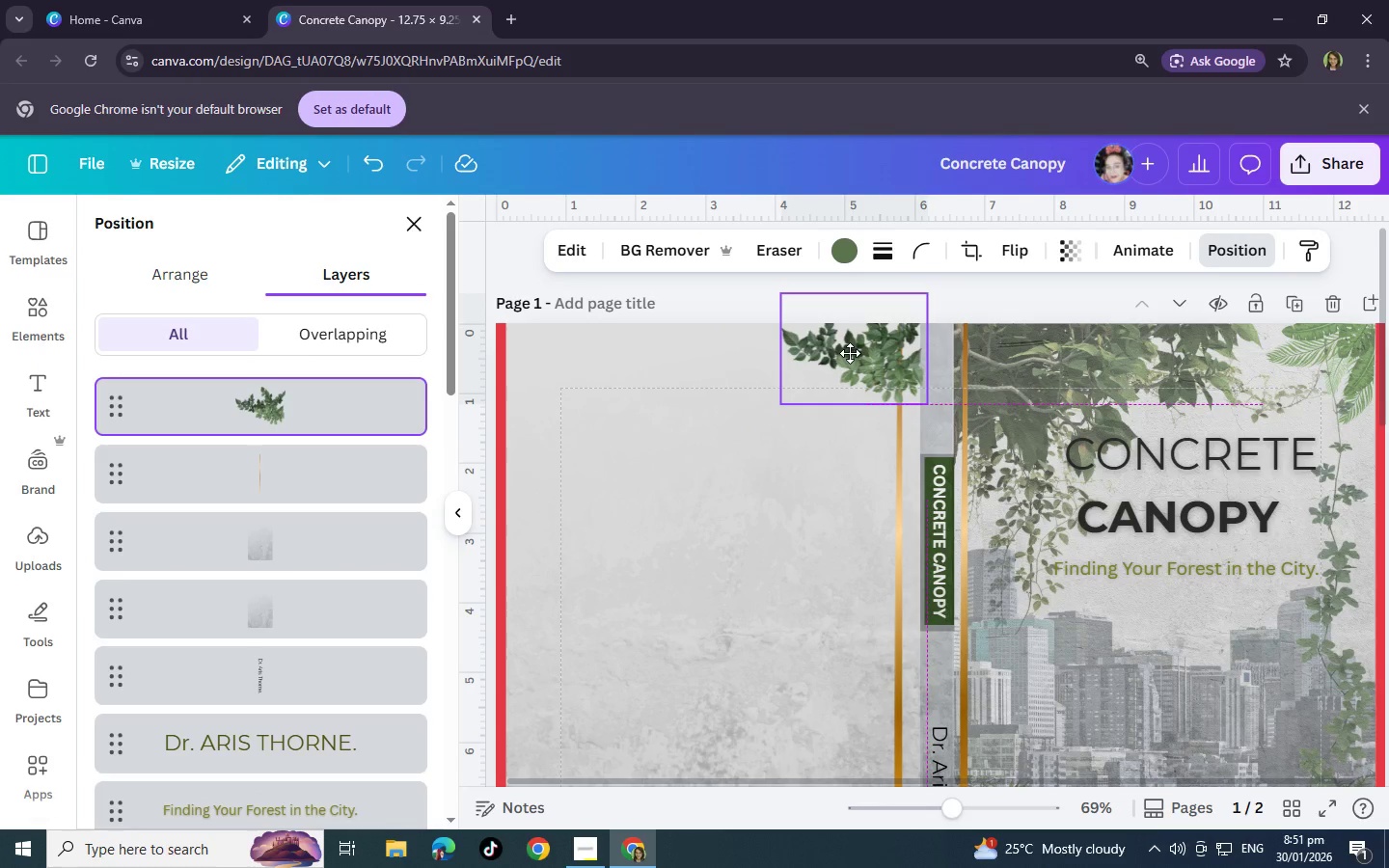 
left_click_drag(start_coordinate=[936, 341], to_coordinate=[928, 341])
 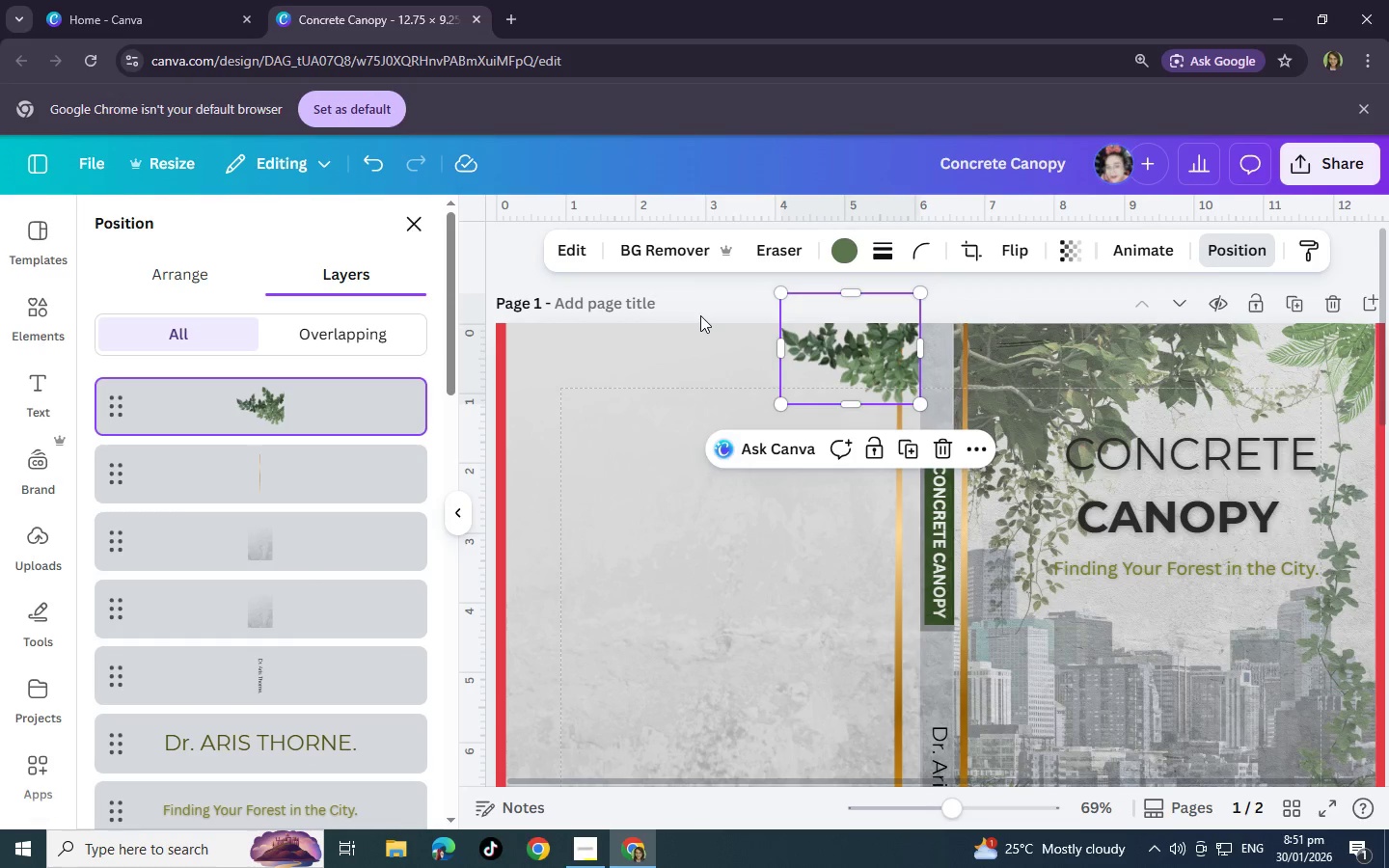 
left_click([708, 311])
 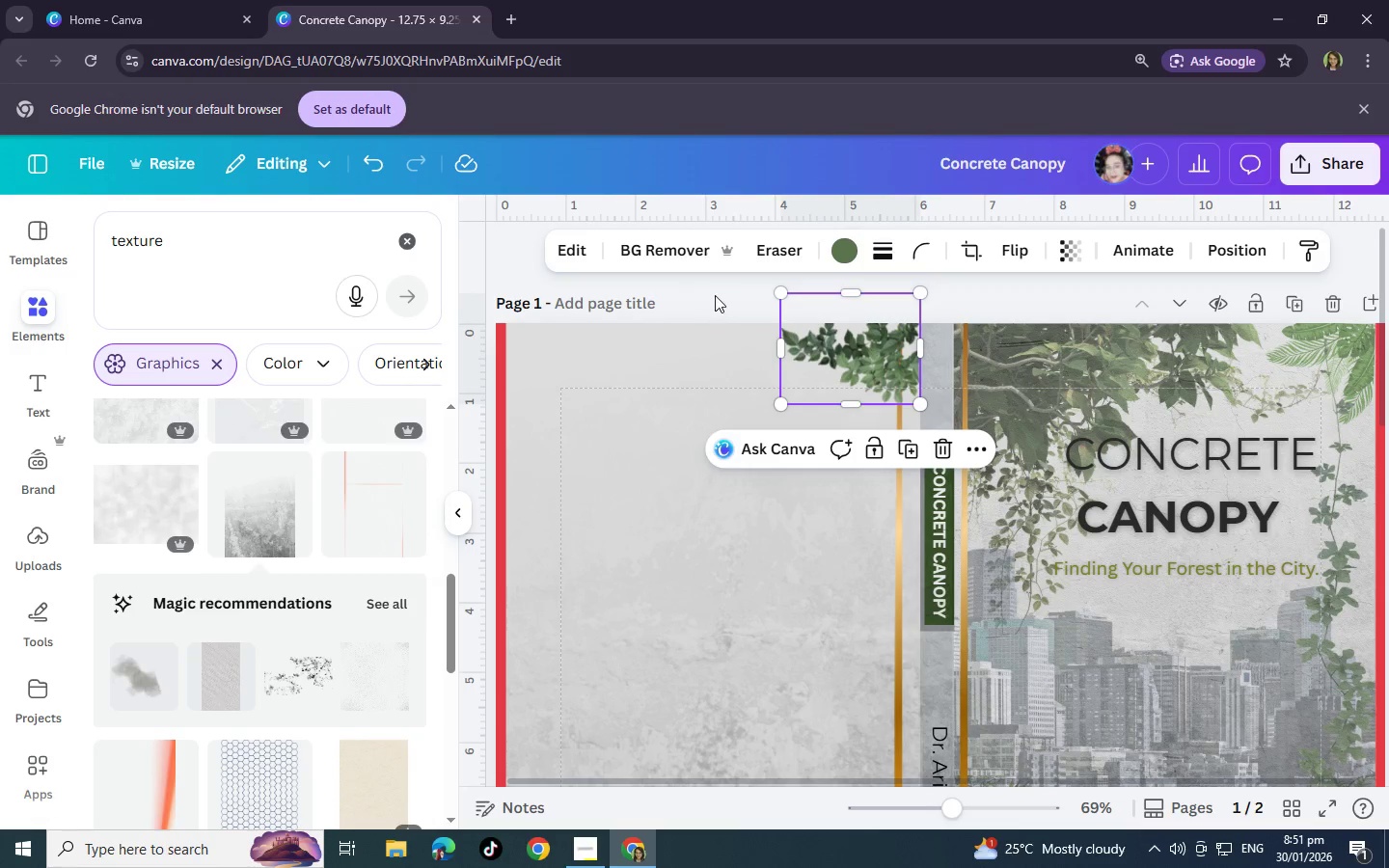 
left_click([715, 295])
 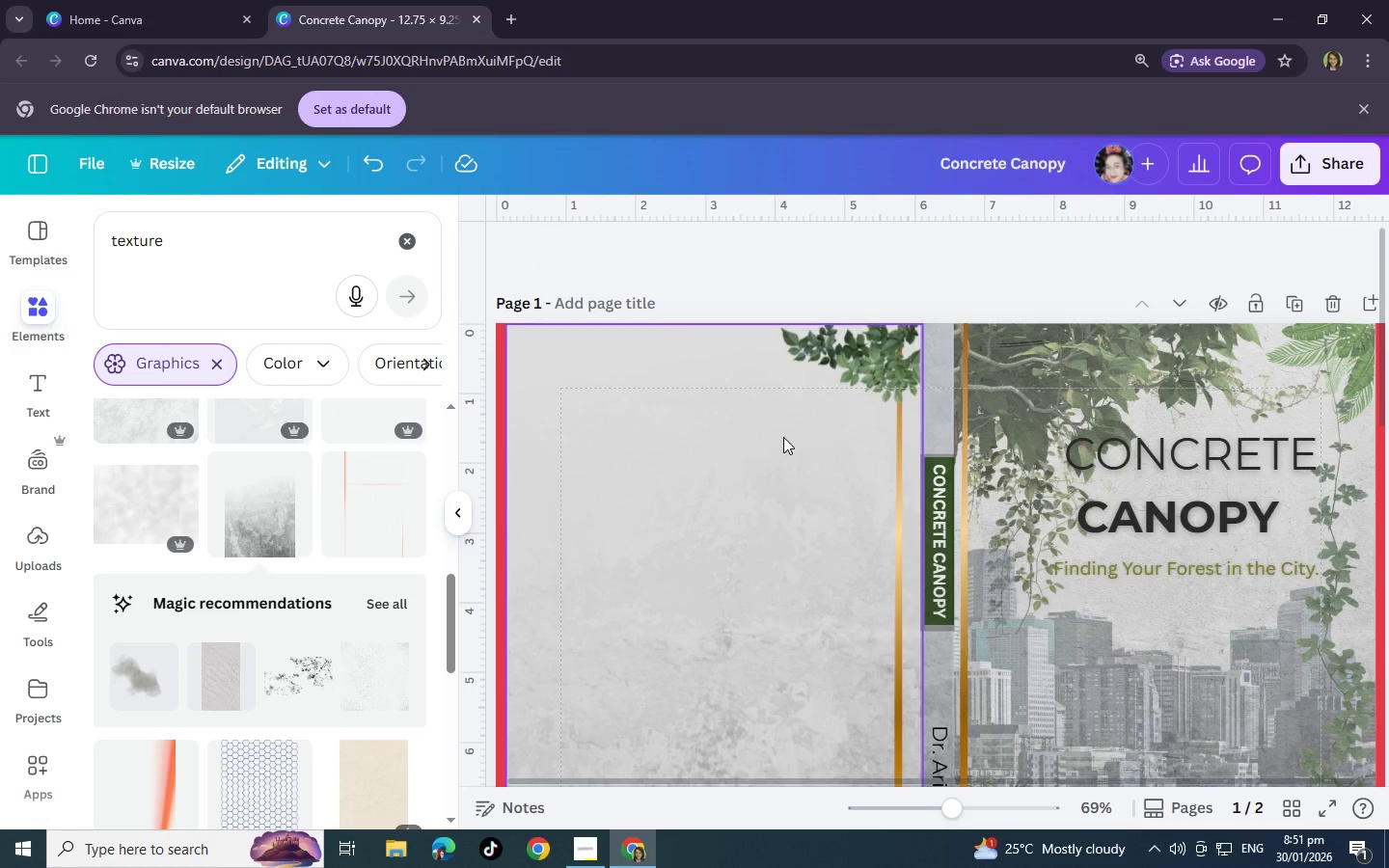 
scroll: coordinate [779, 454], scroll_direction: down, amount: 2.0
 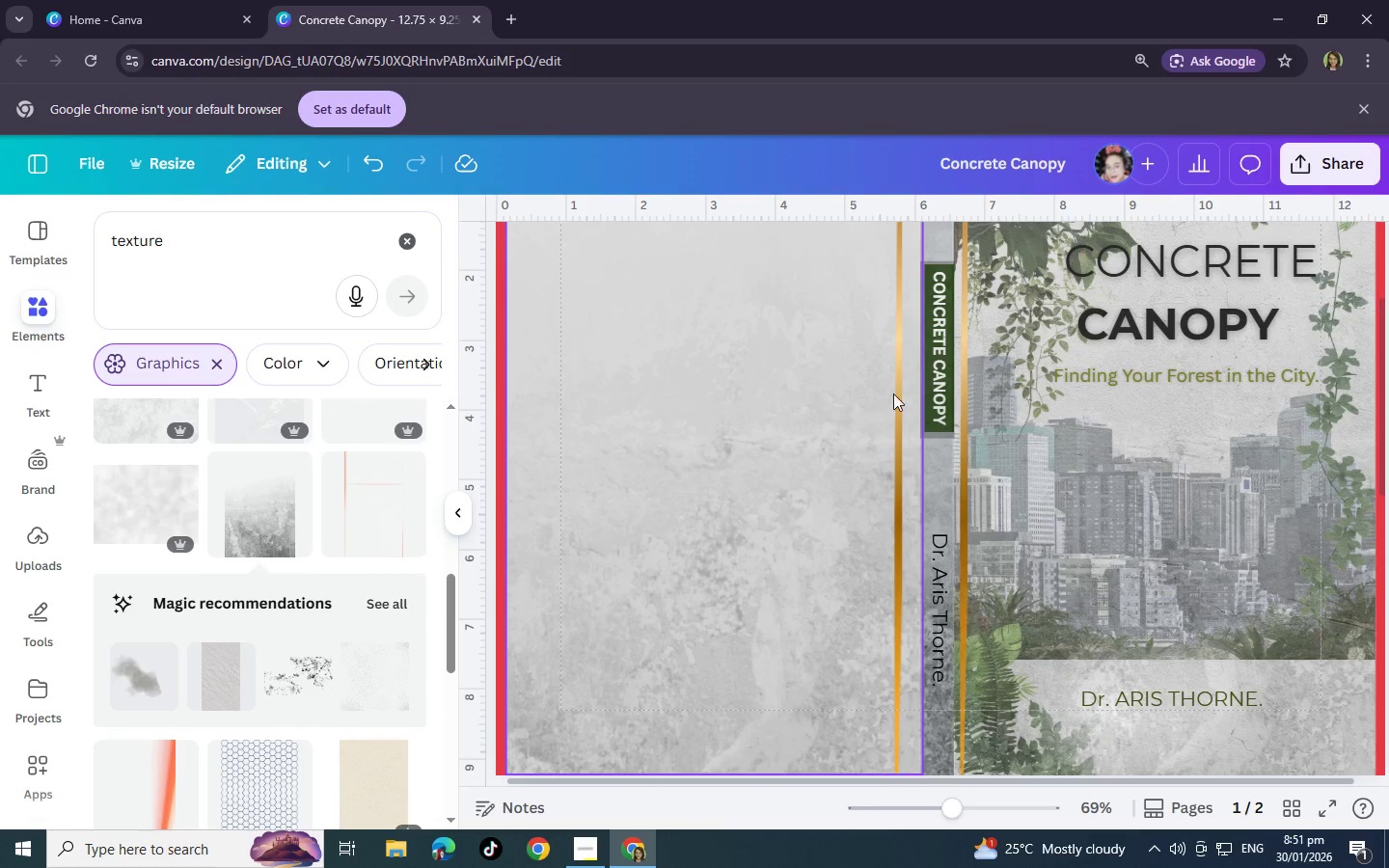 
scroll: coordinate [902, 393], scroll_direction: up, amount: 2.0
 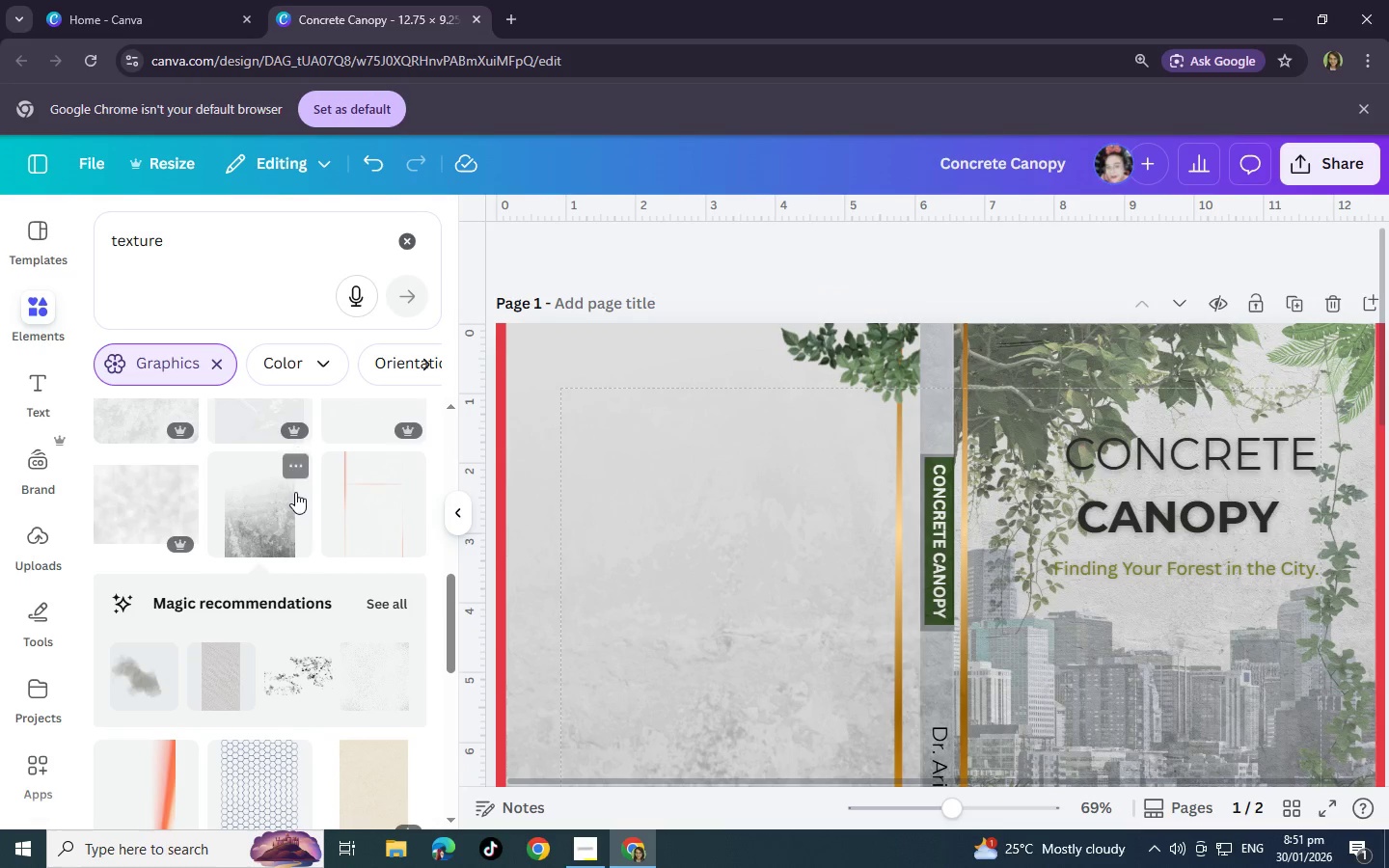 
wait(9.59)
 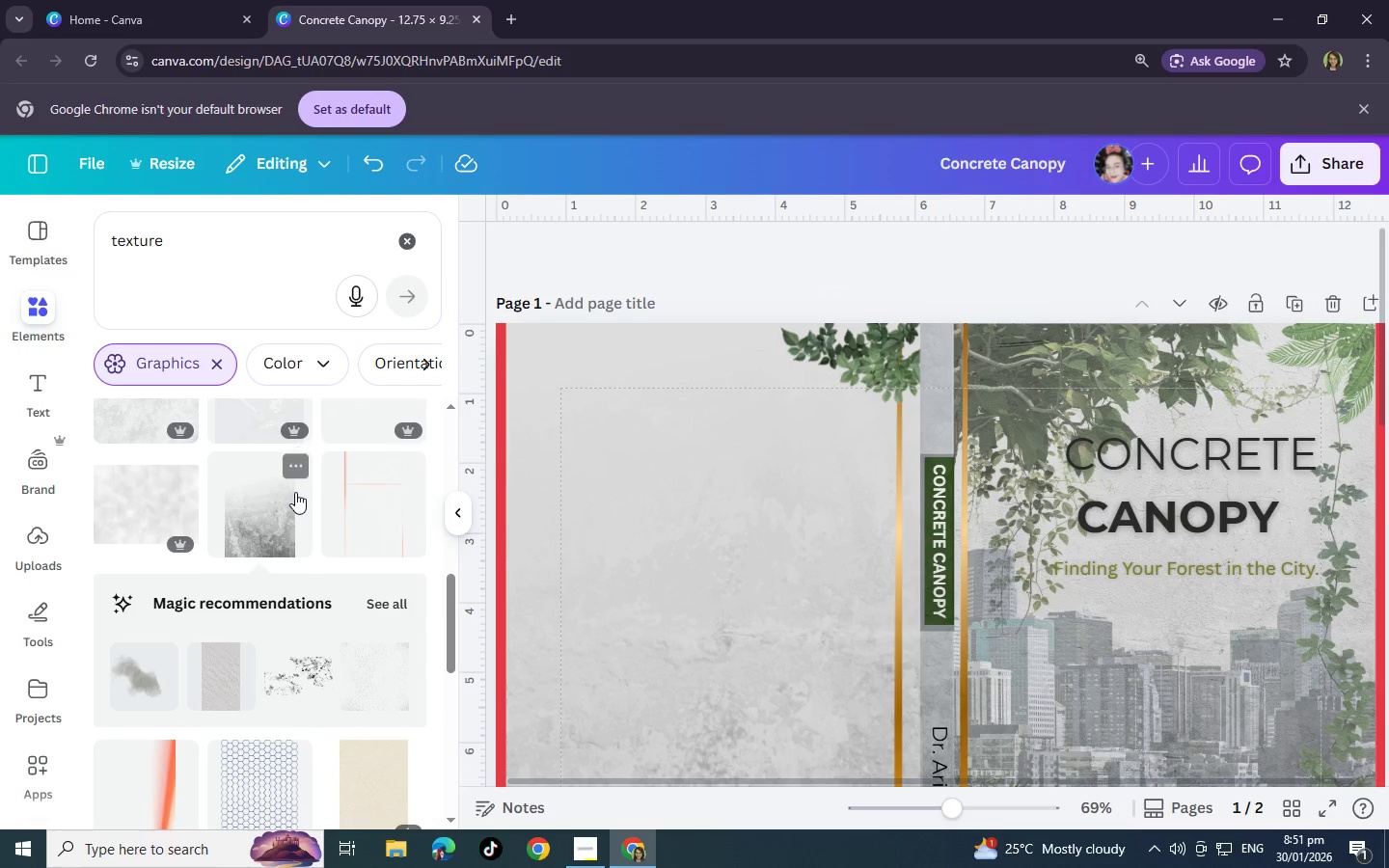 
scroll: coordinate [219, 632], scroll_direction: up, amount: 10.0
 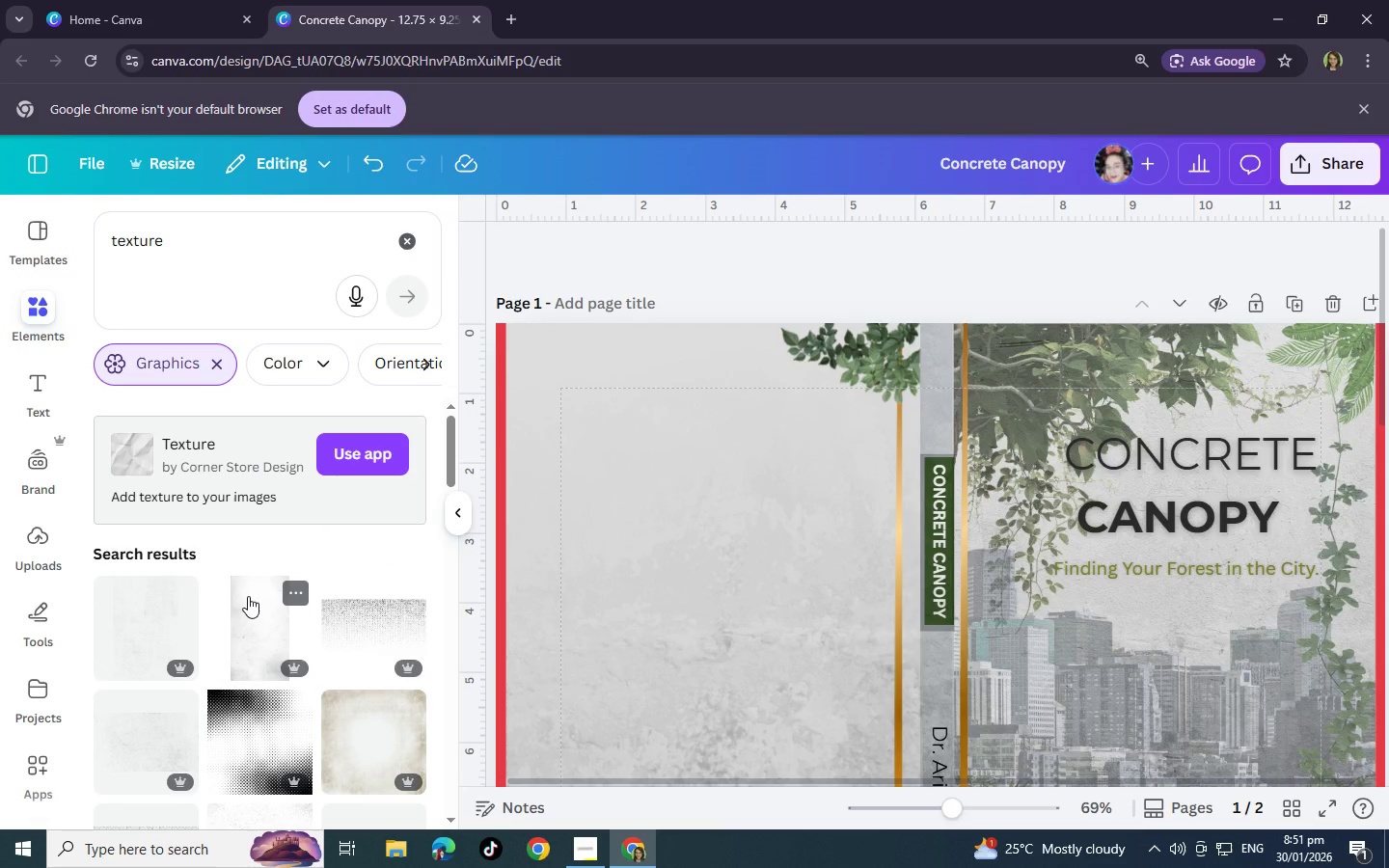 
scroll: coordinate [249, 595], scroll_direction: down, amount: 2.0
 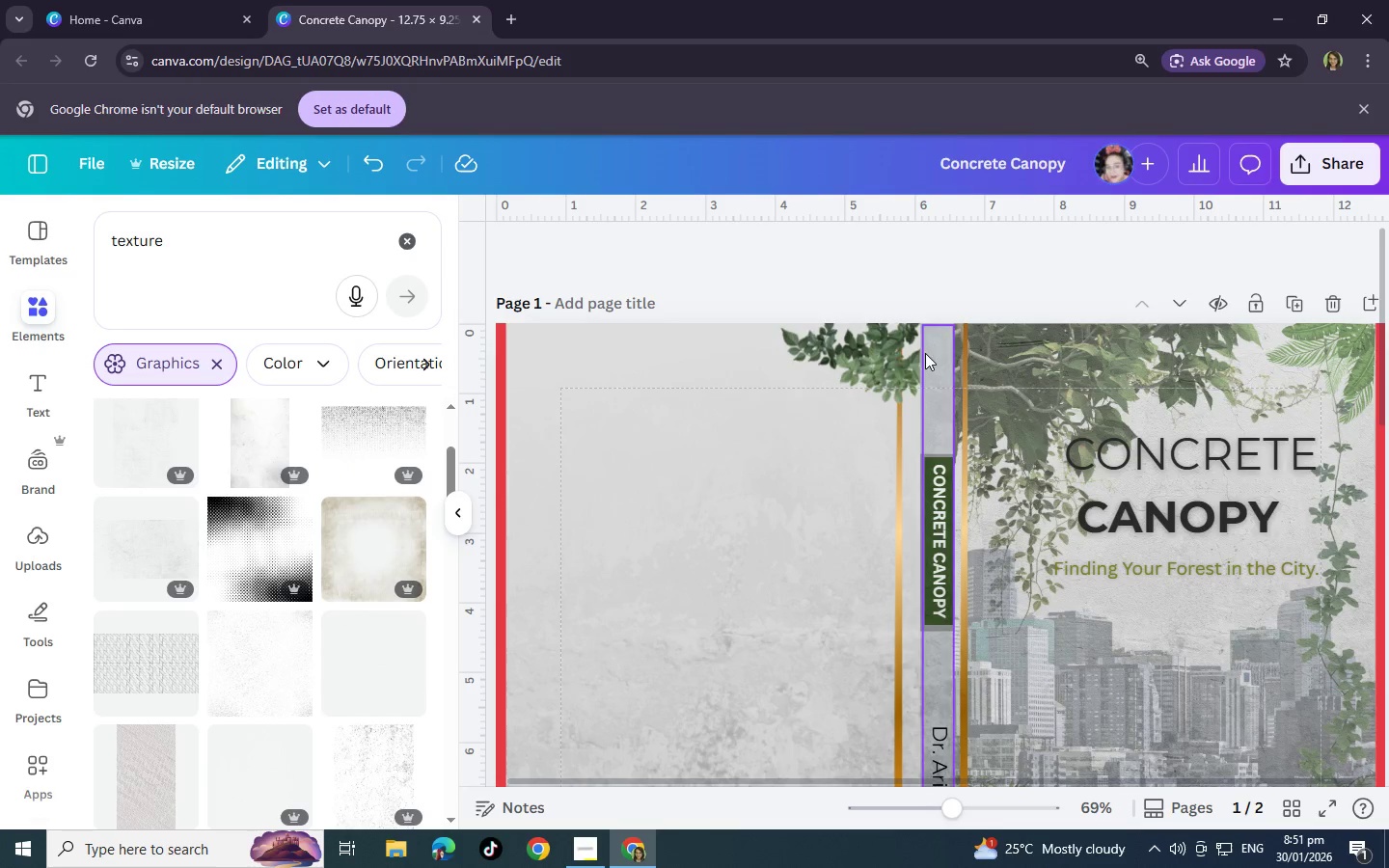 
left_click([864, 356])
 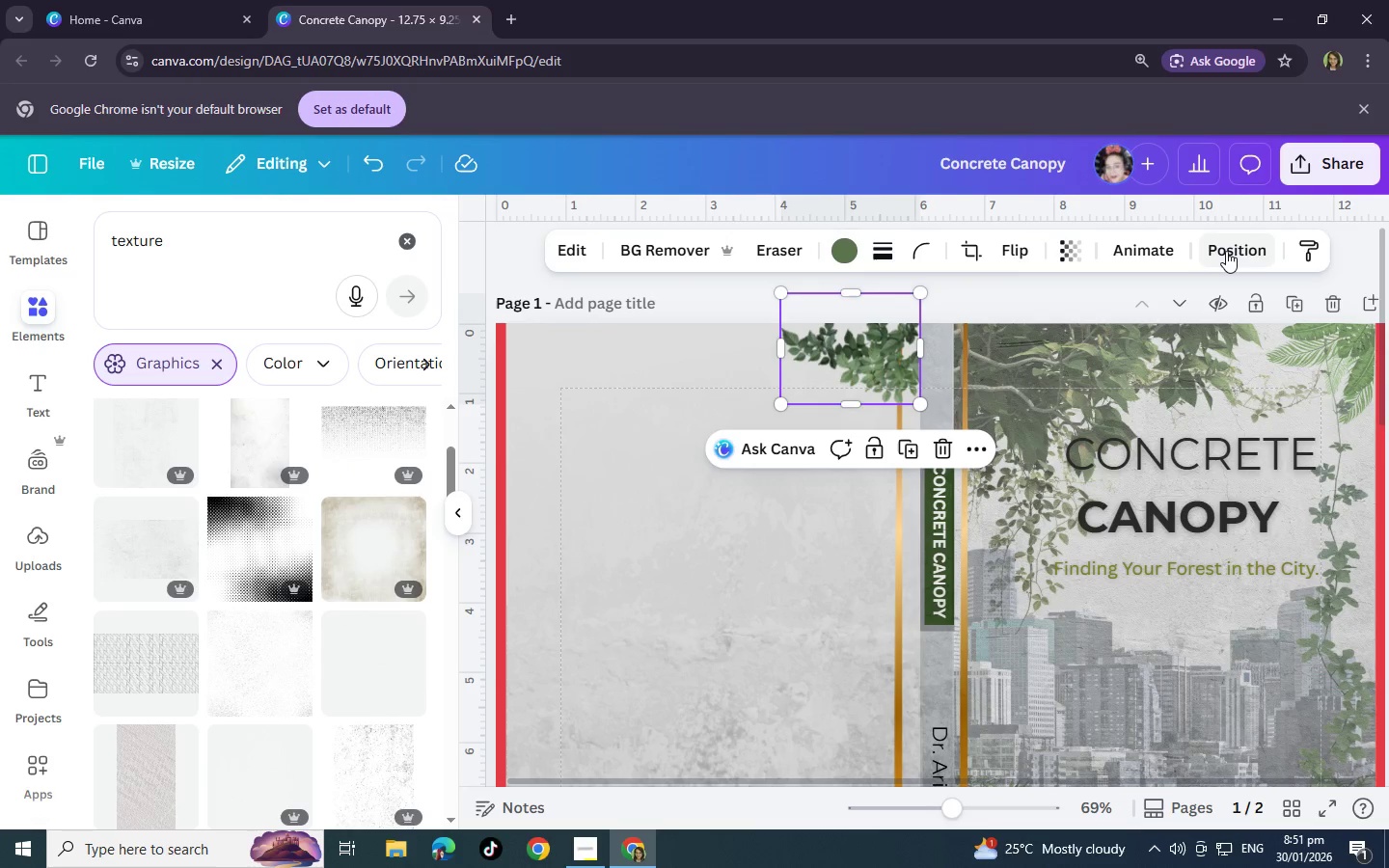 
left_click([1227, 251])
 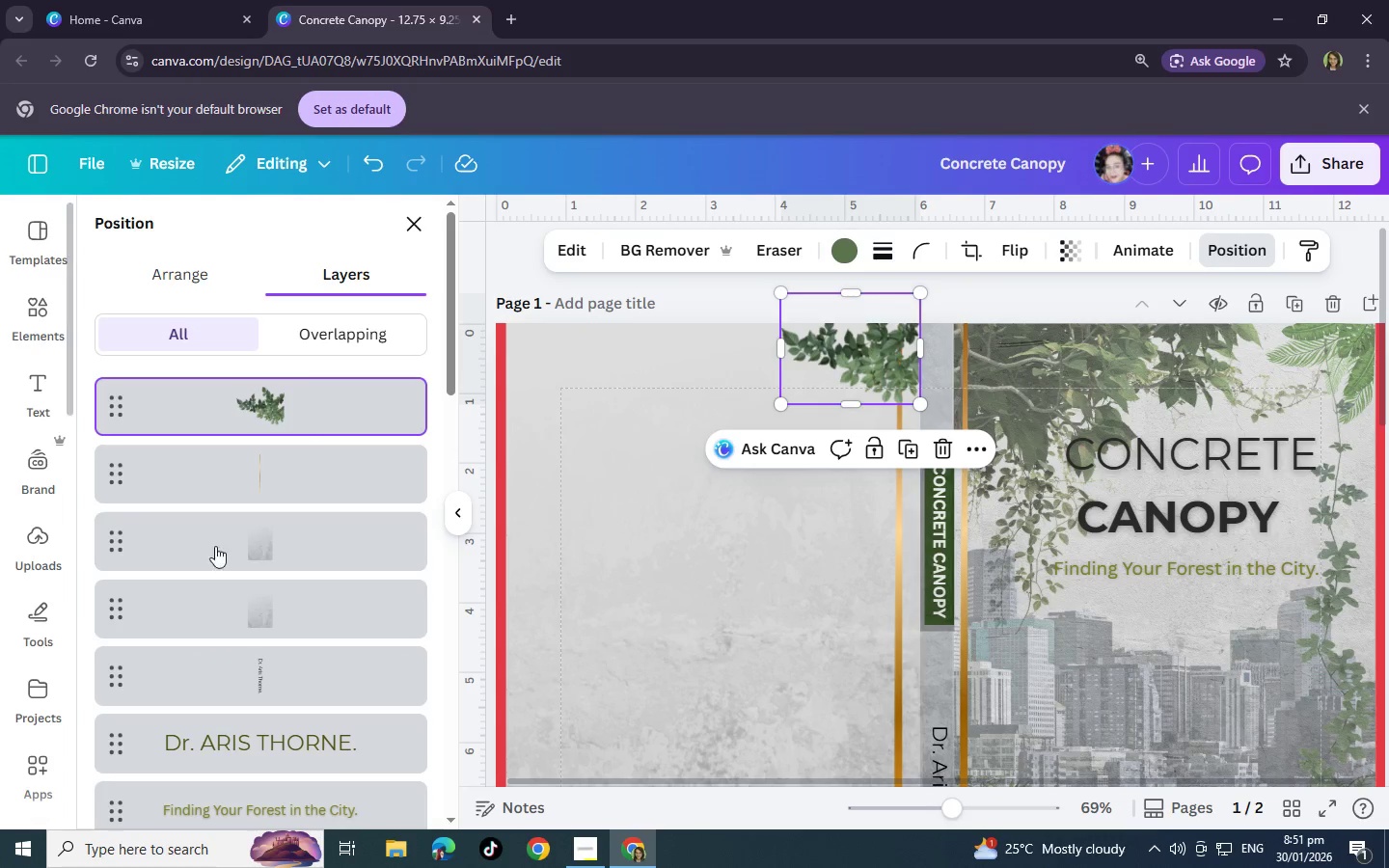 
scroll: coordinate [283, 588], scroll_direction: down, amount: 15.0
 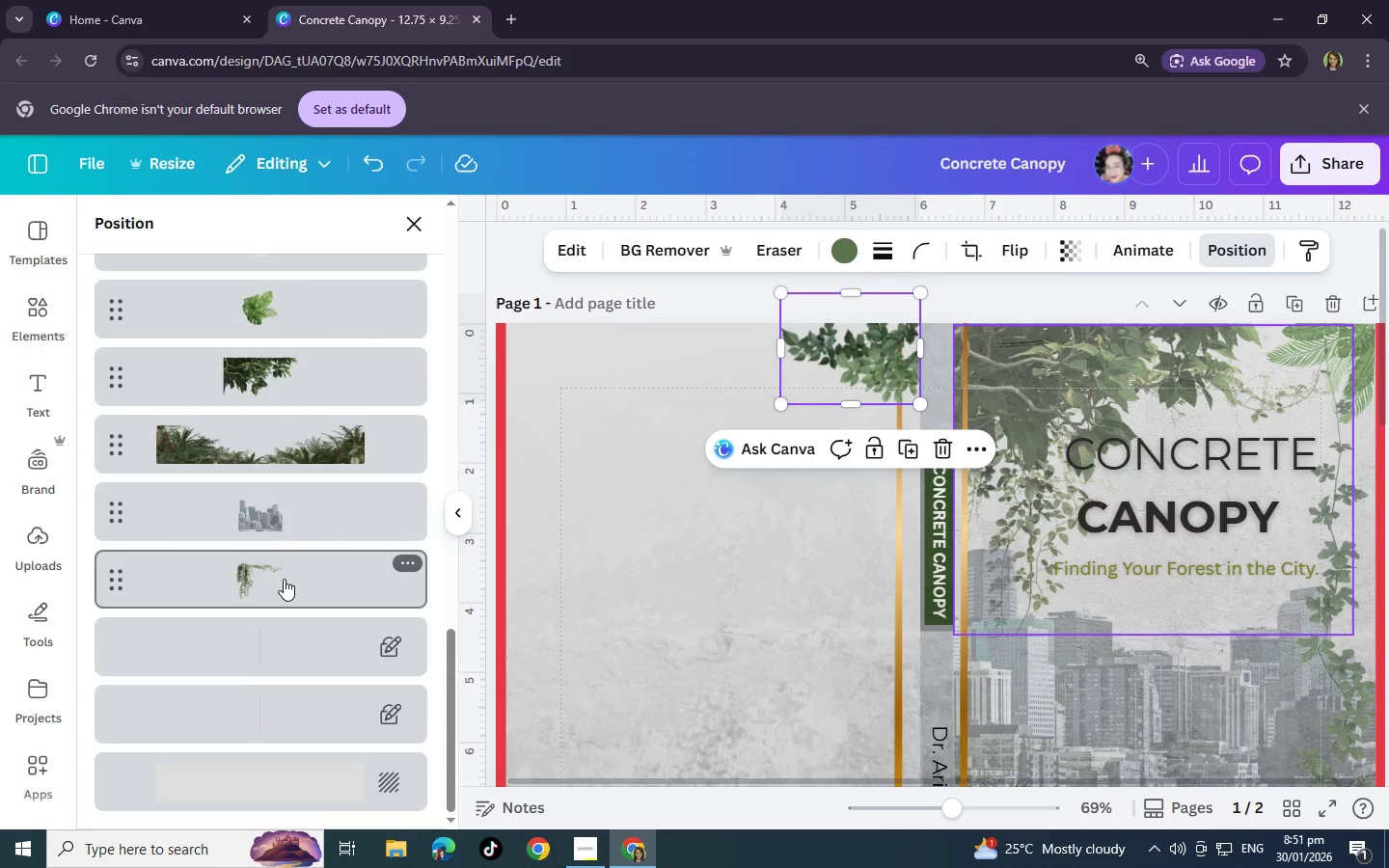 
left_click([284, 579])
 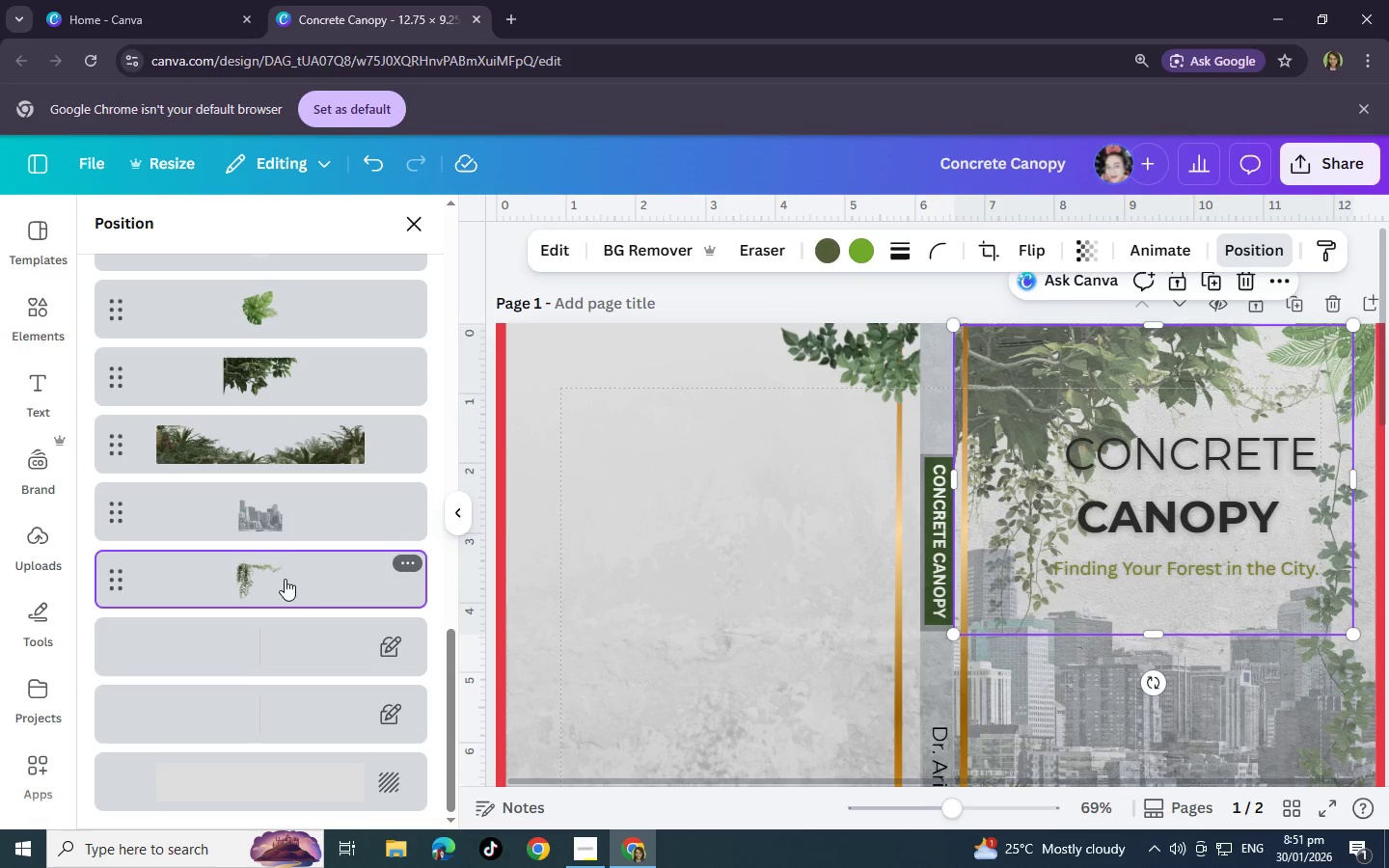 
scroll: coordinate [731, 571], scroll_direction: down, amount: 2.0
 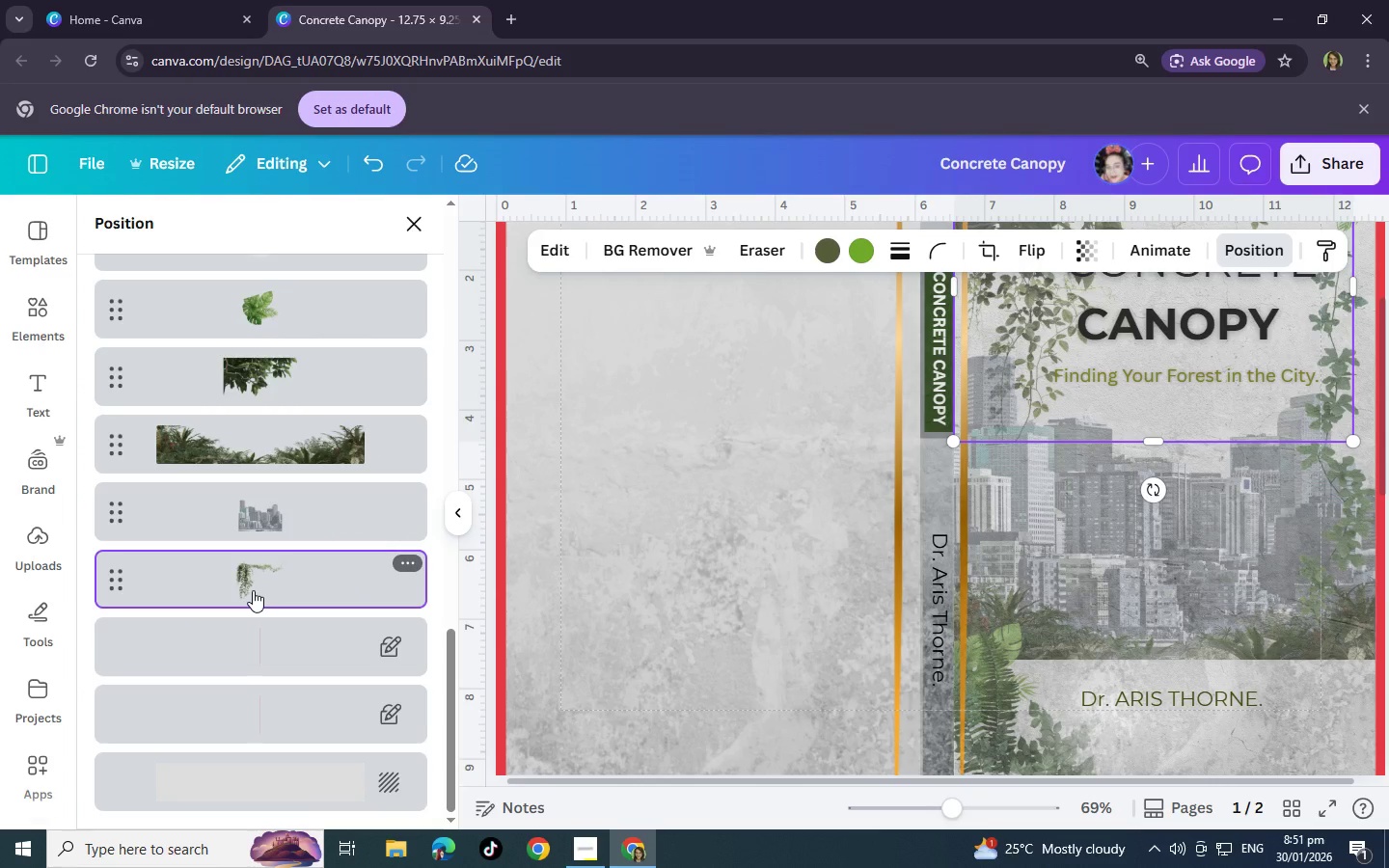 
key(Control+C)
 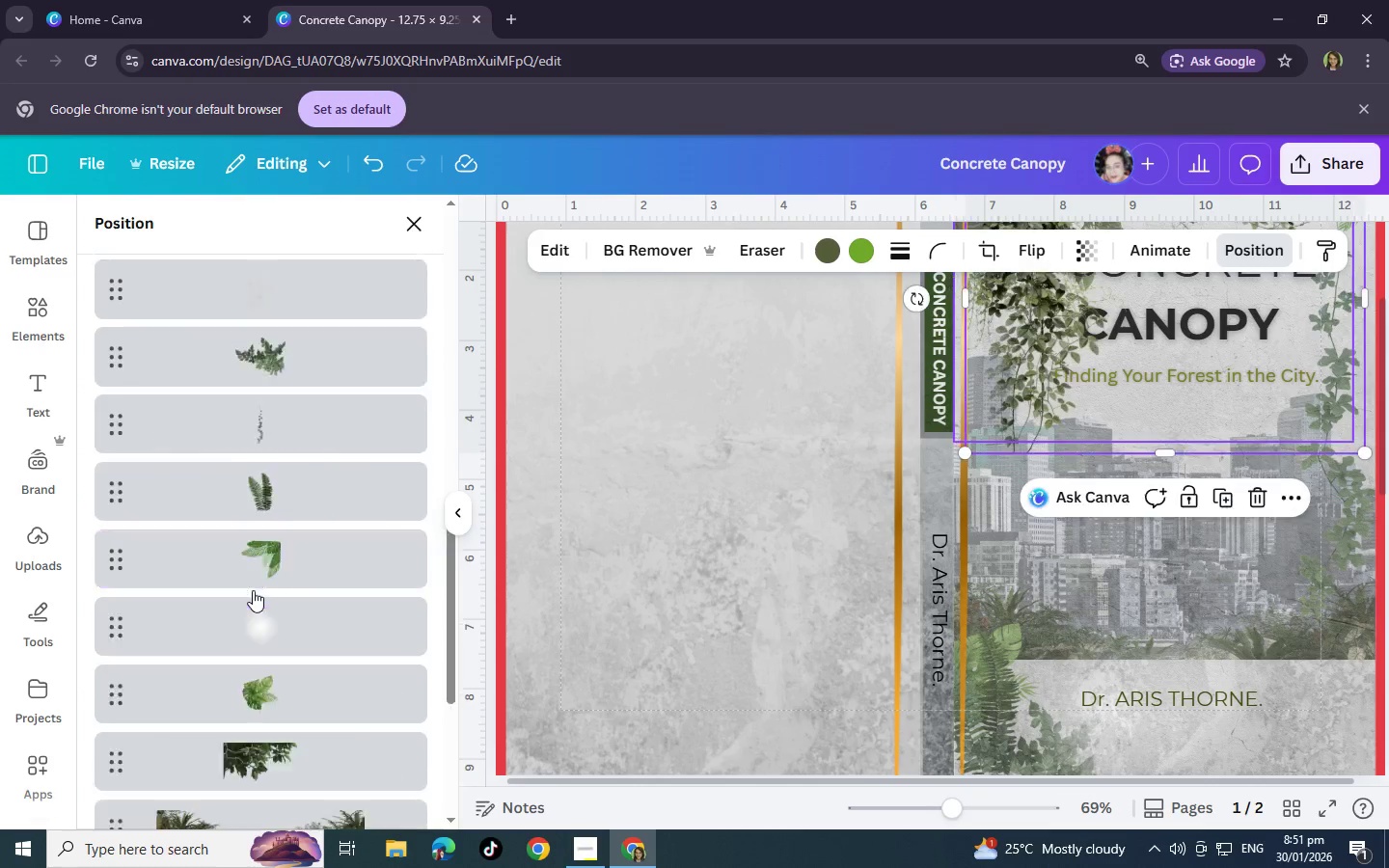 
key(Control+V)
 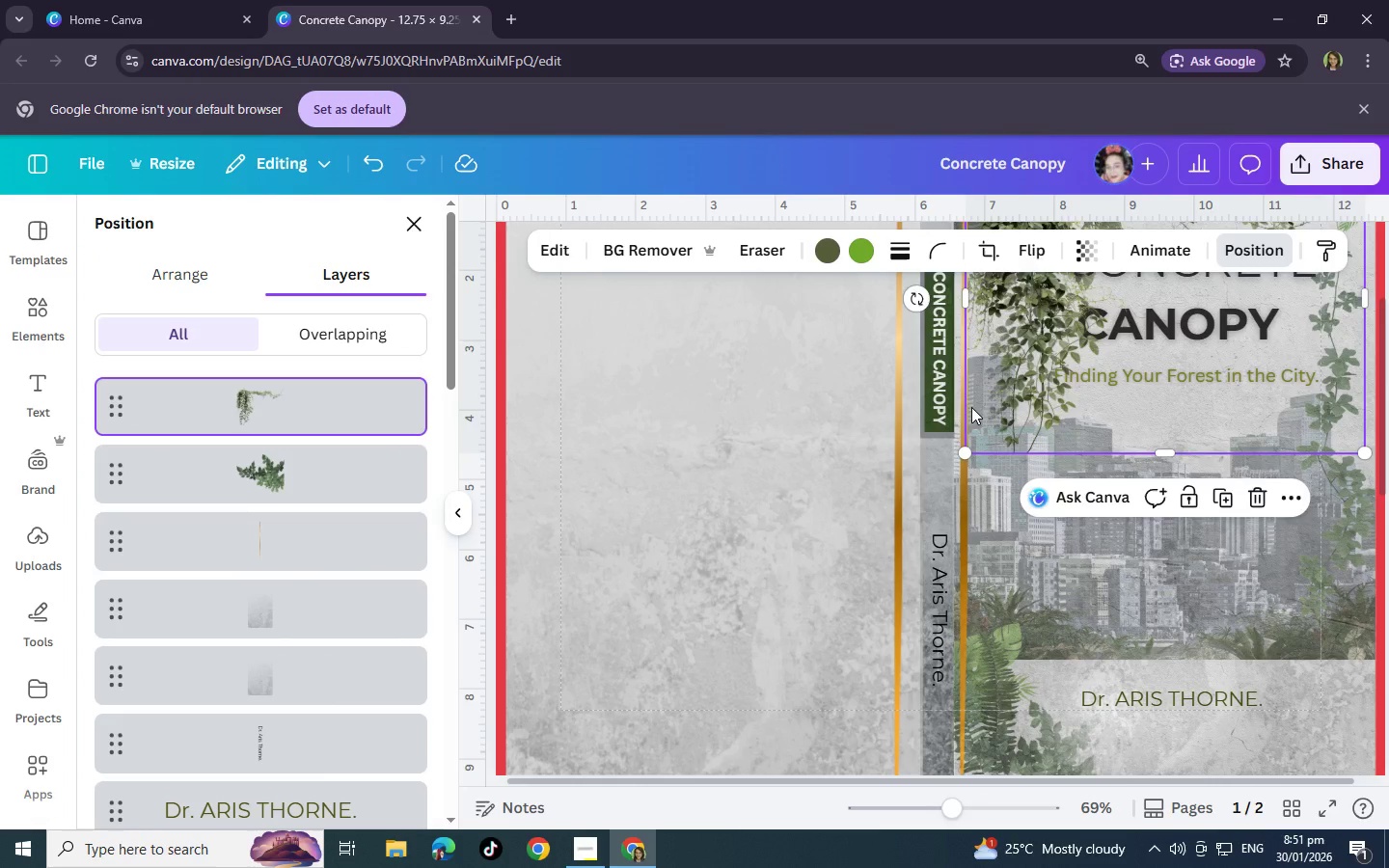 
left_click_drag(start_coordinate=[1049, 386], to_coordinate=[758, 526])
 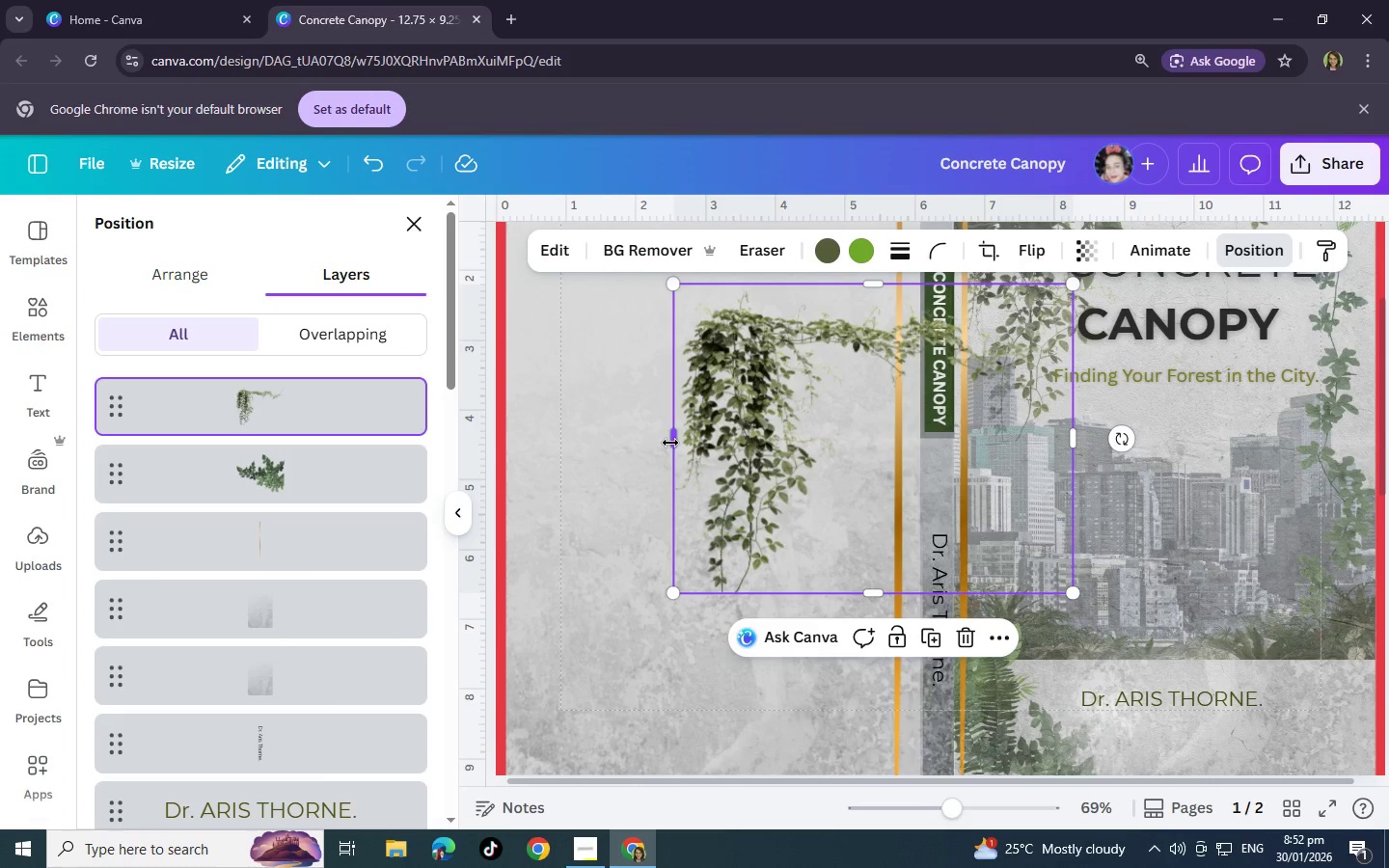 
left_click_drag(start_coordinate=[670, 443], to_coordinate=[815, 447])
 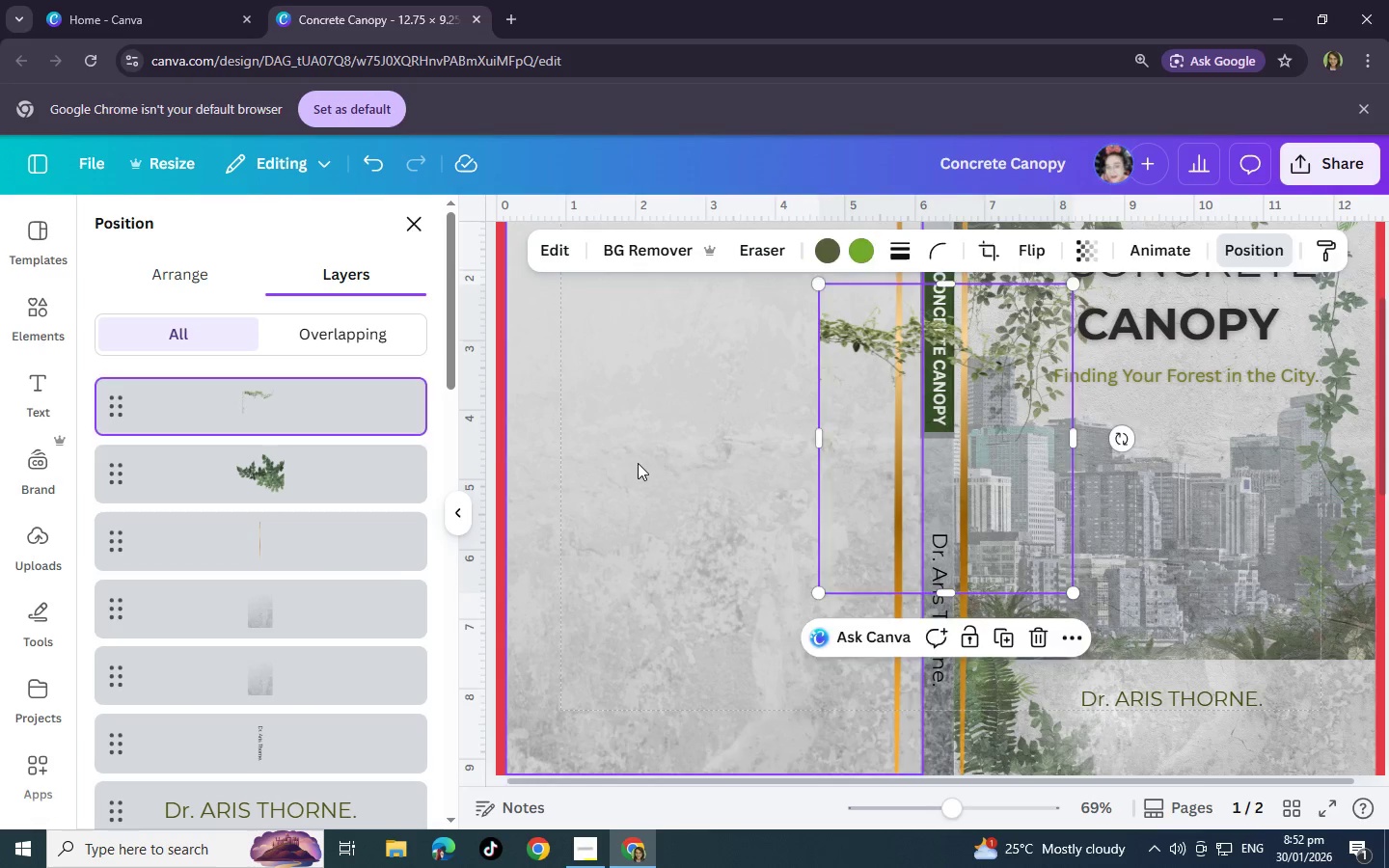 
left_click([638, 463])
 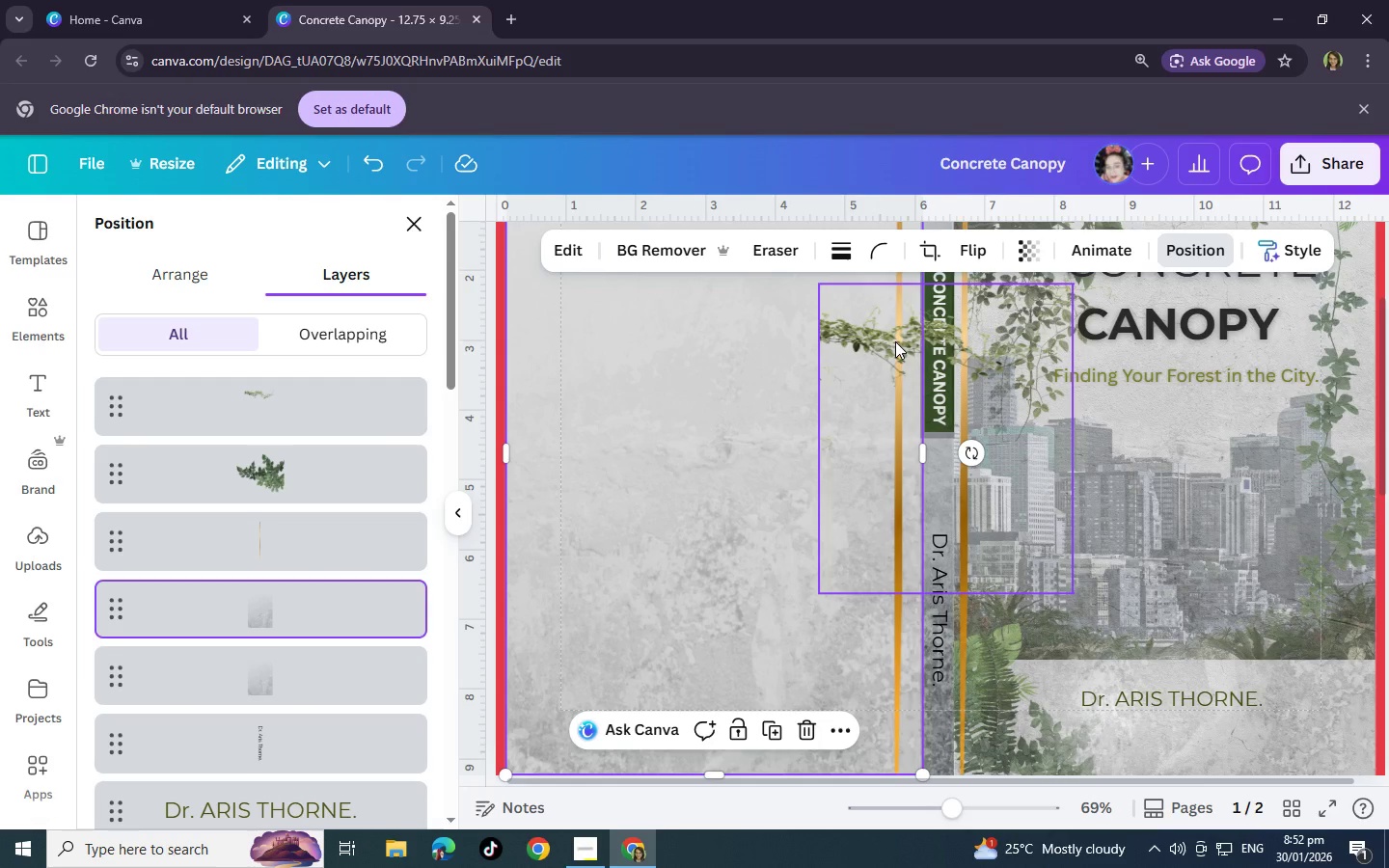 
left_click([895, 341])
 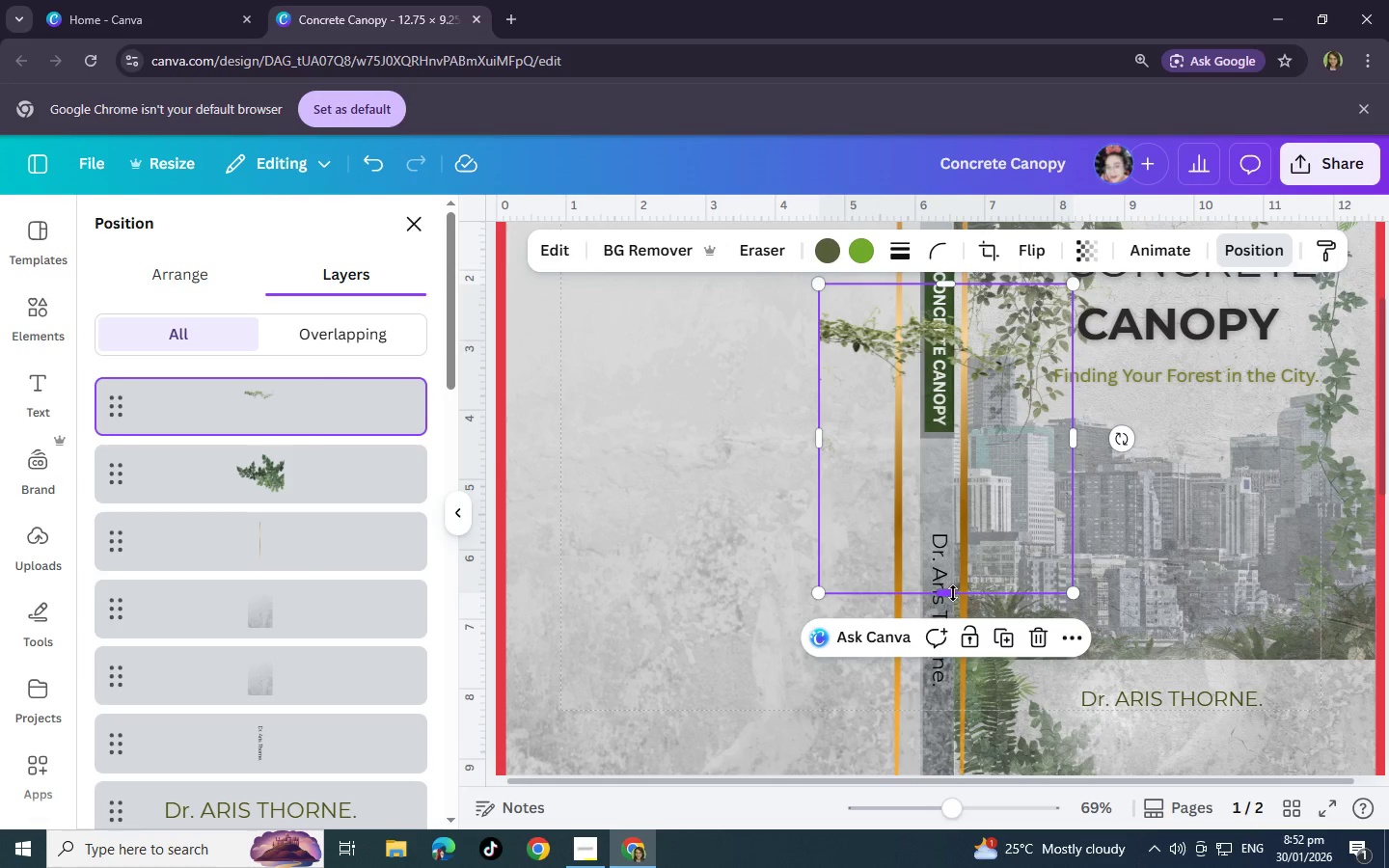 
left_click_drag(start_coordinate=[953, 593], to_coordinate=[953, 399])
 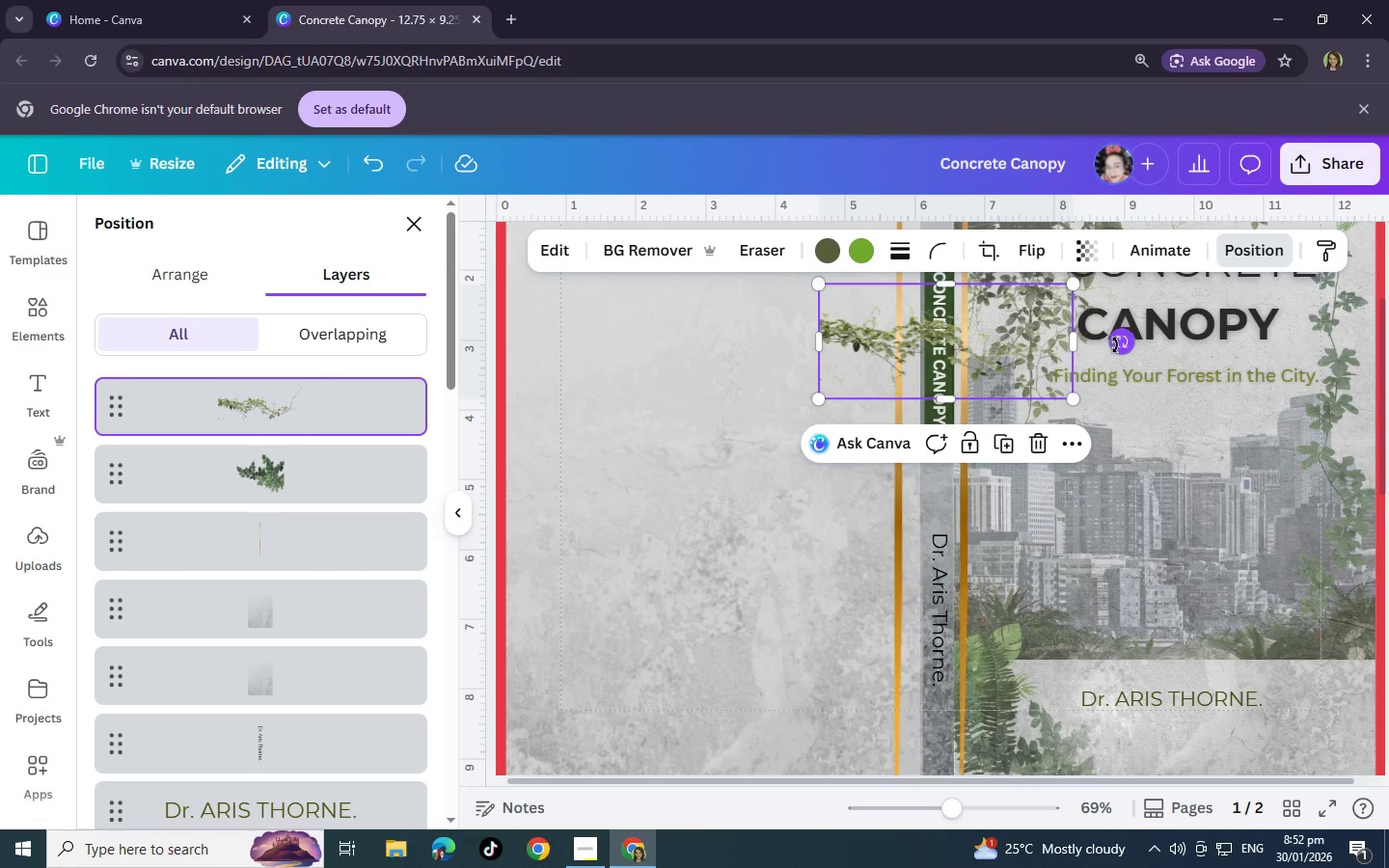 
left_click_drag(start_coordinate=[1115, 345], to_coordinate=[937, 519])
 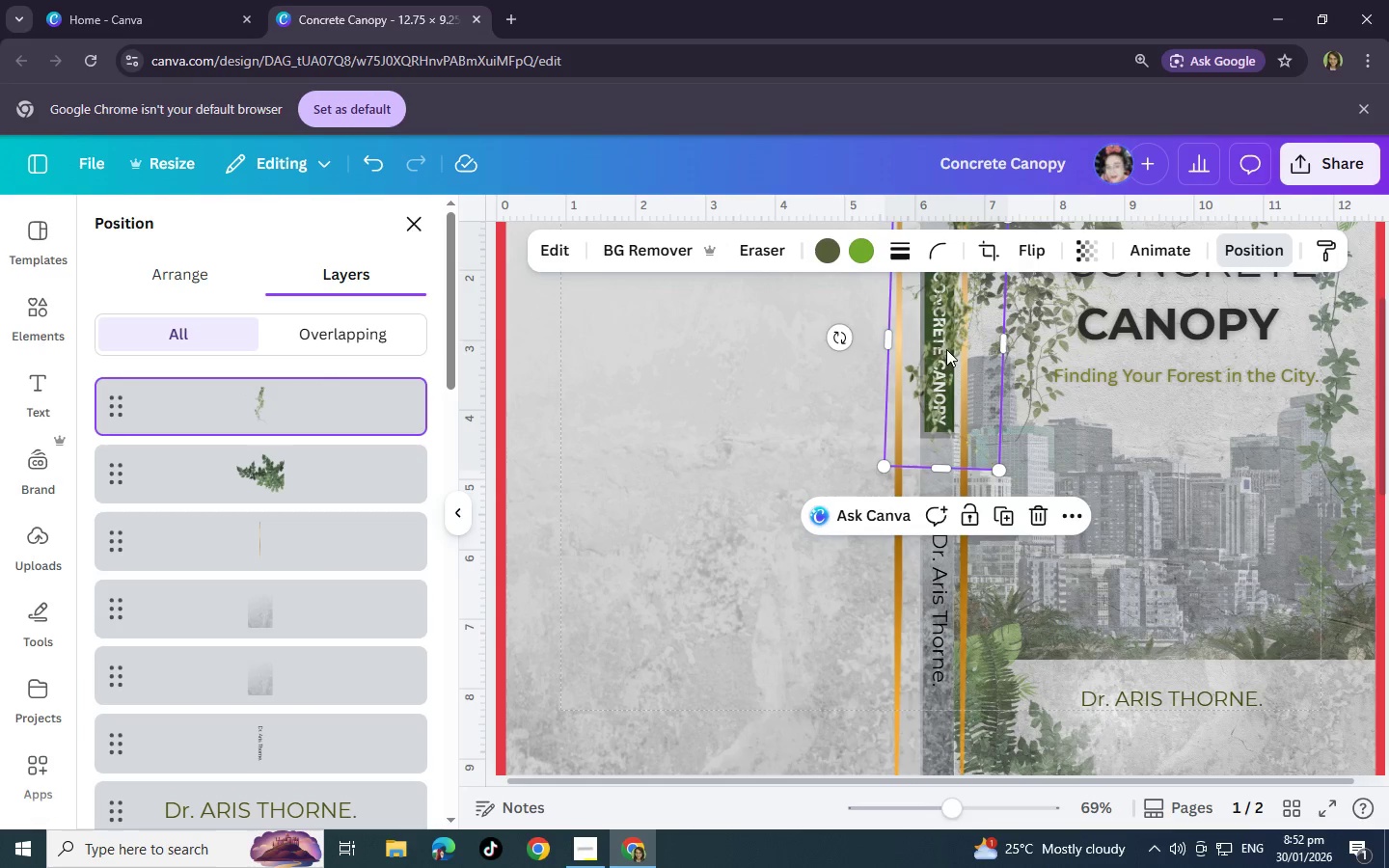 
left_click_drag(start_coordinate=[947, 349], to_coordinate=[899, 526])
 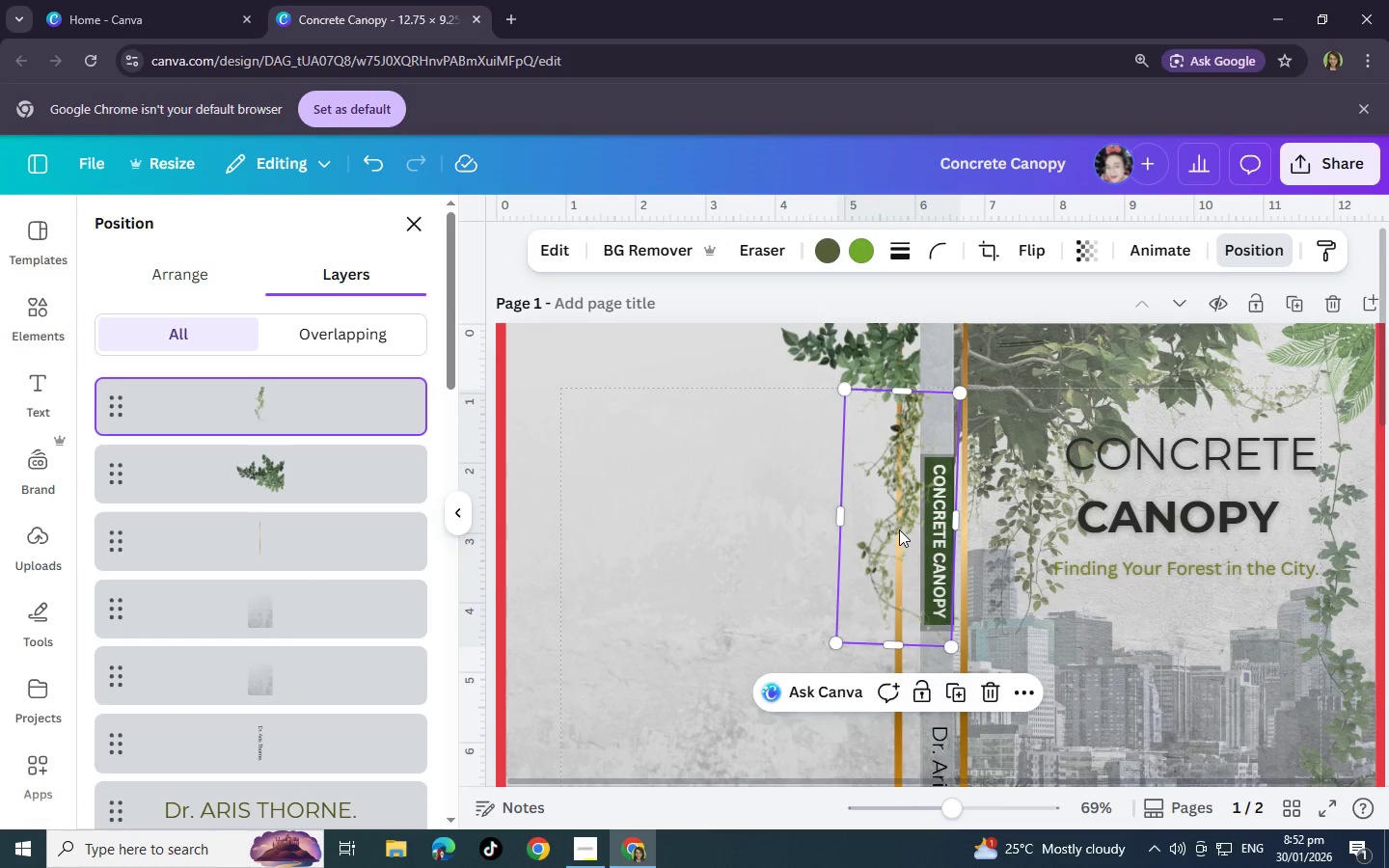 
scroll: coordinate [874, 404], scroll_direction: up, amount: 2.0
 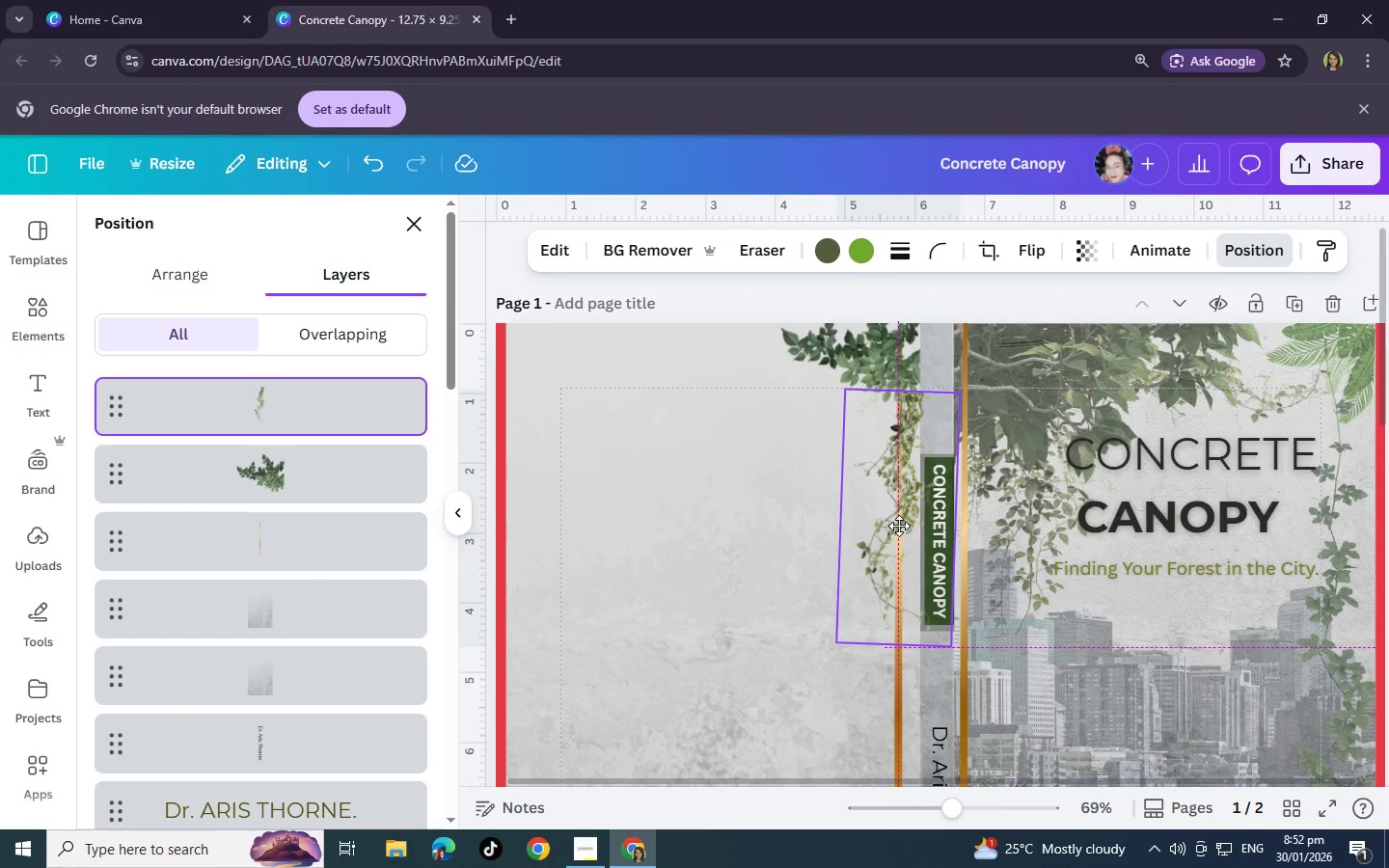 
hold_key(key=ControlLeft, duration=0.33)
 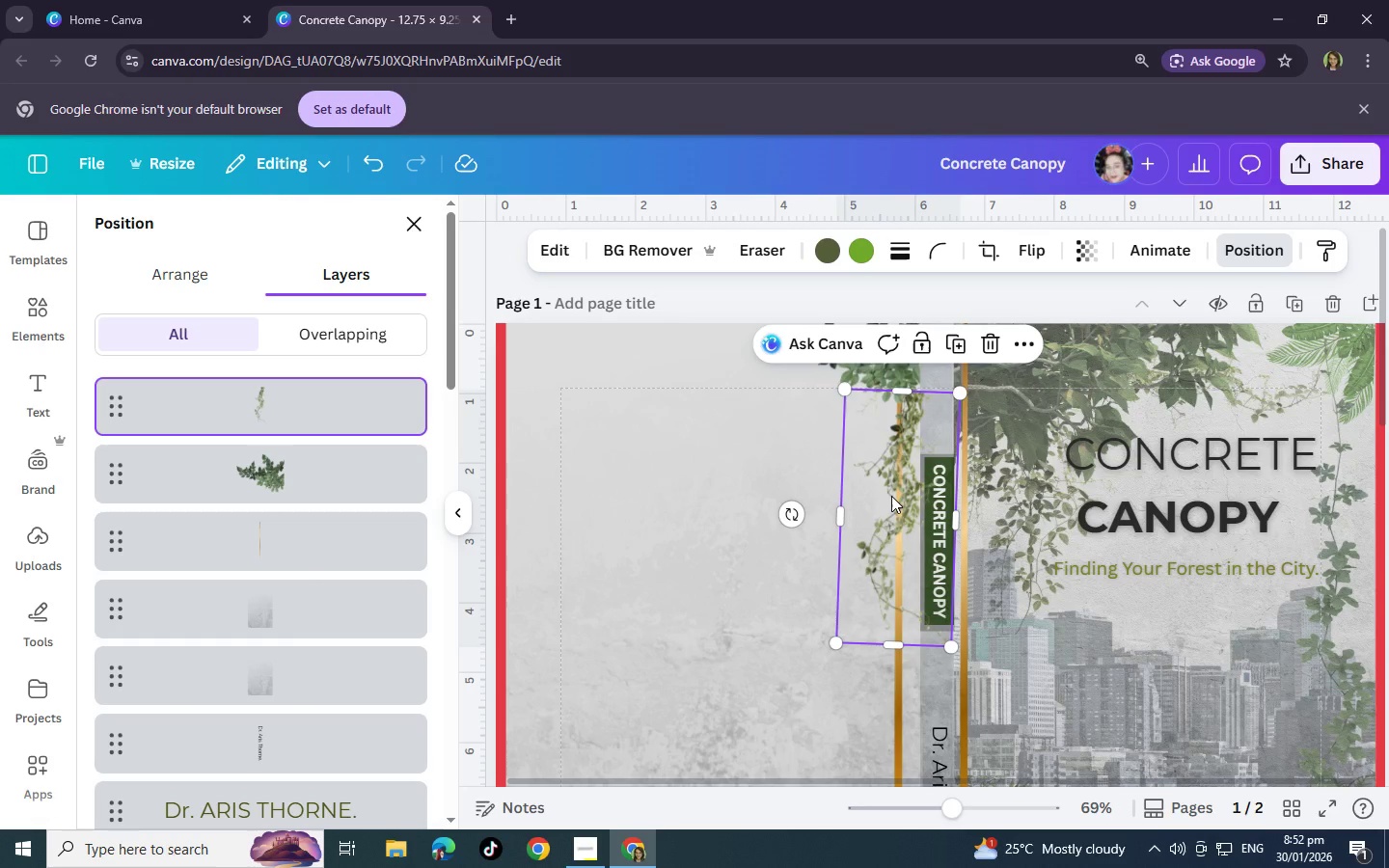 
left_click([891, 496])
 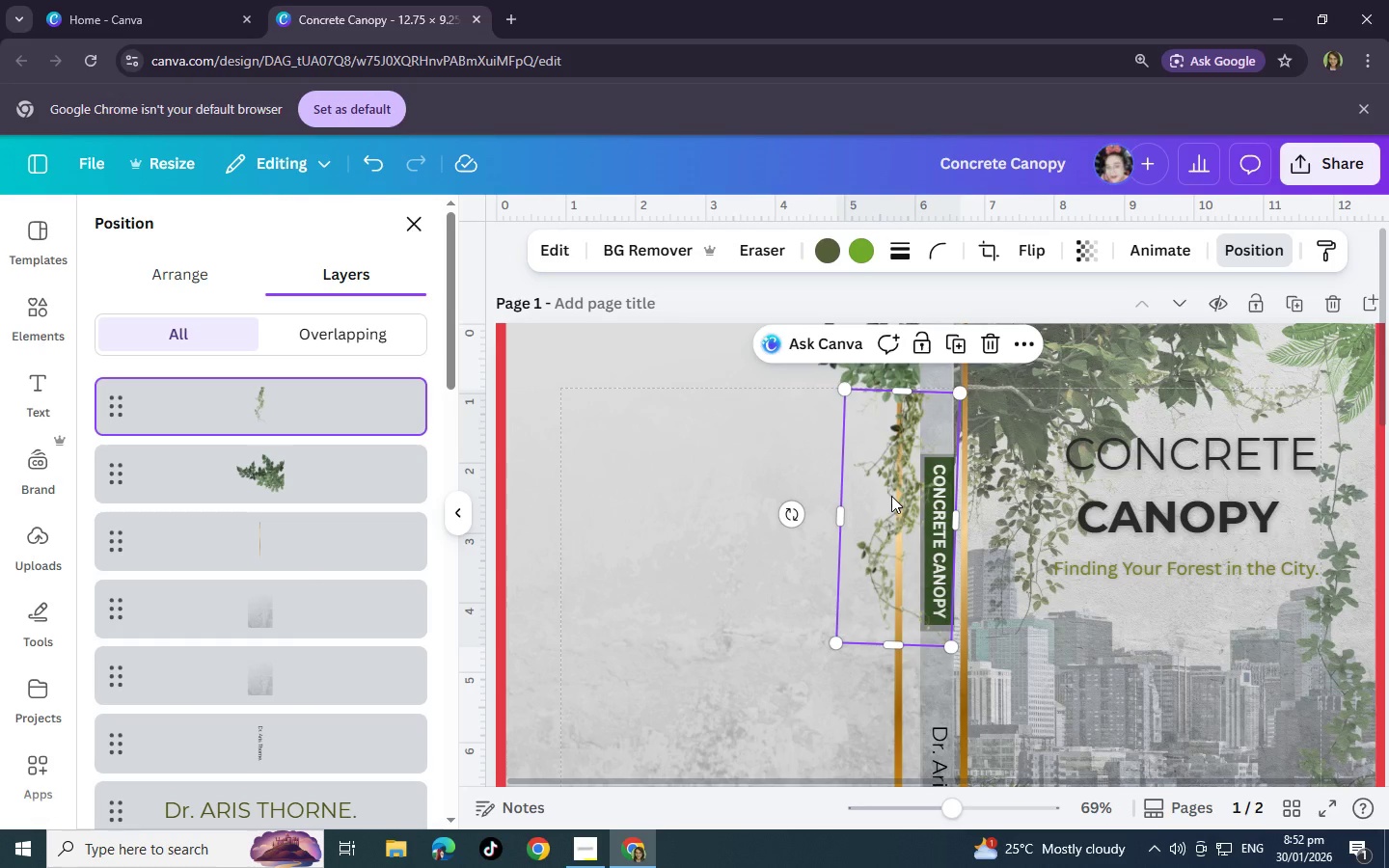 
key(Control+C)
 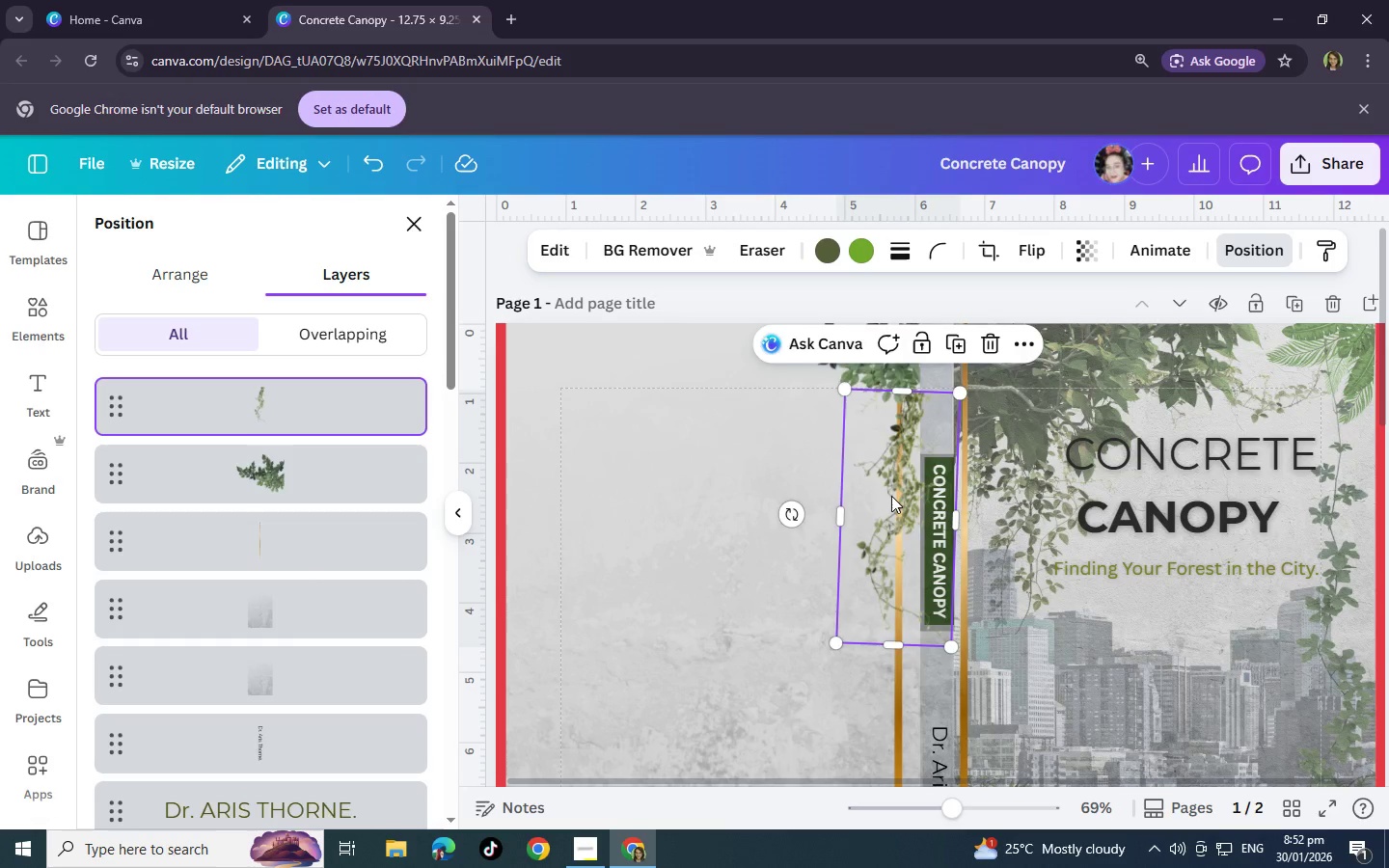 
key(Control+V)
 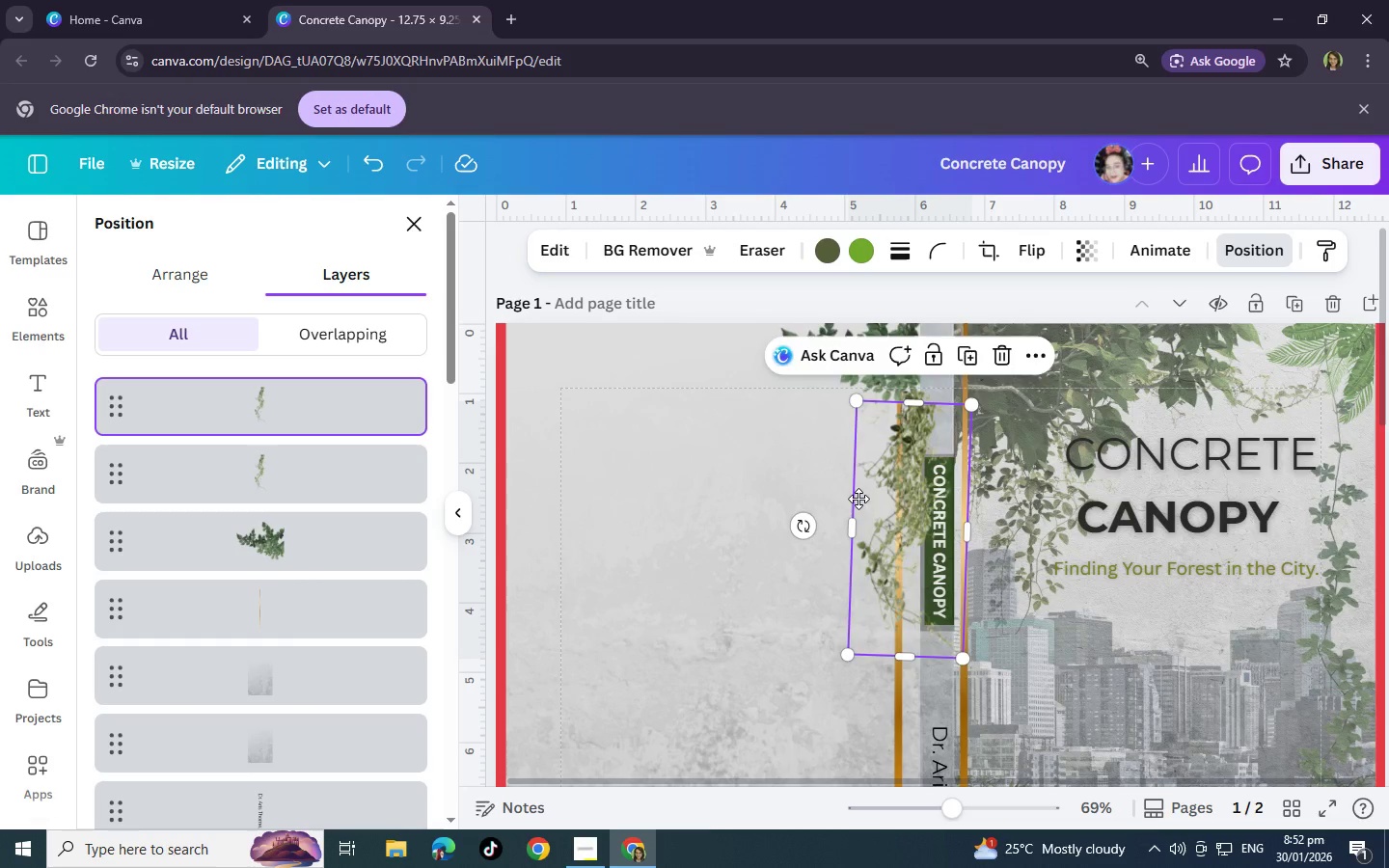 
left_click_drag(start_coordinate=[899, 499], to_coordinate=[729, 492])
 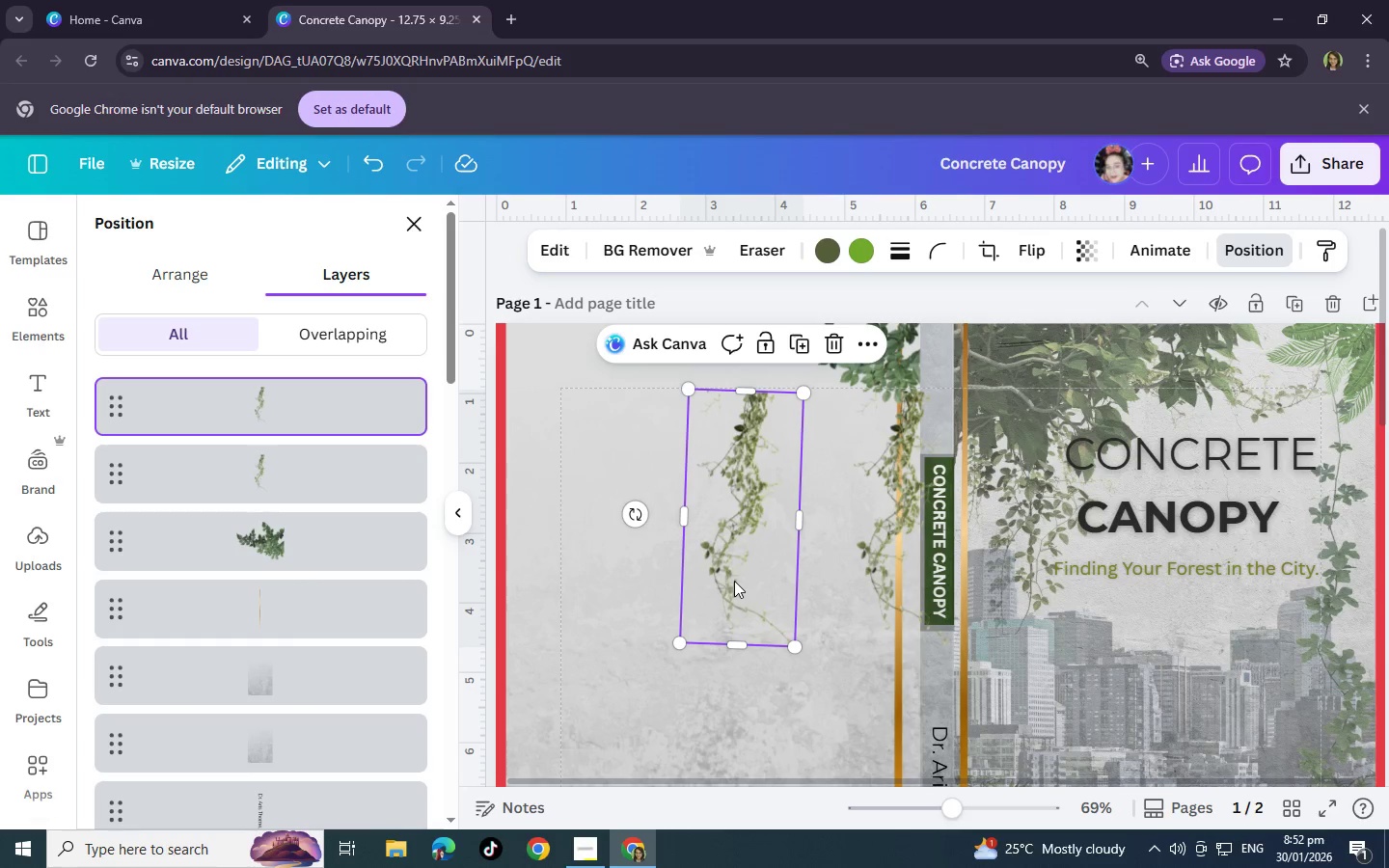 
left_click_drag(start_coordinate=[731, 536], to_coordinate=[888, 539])
 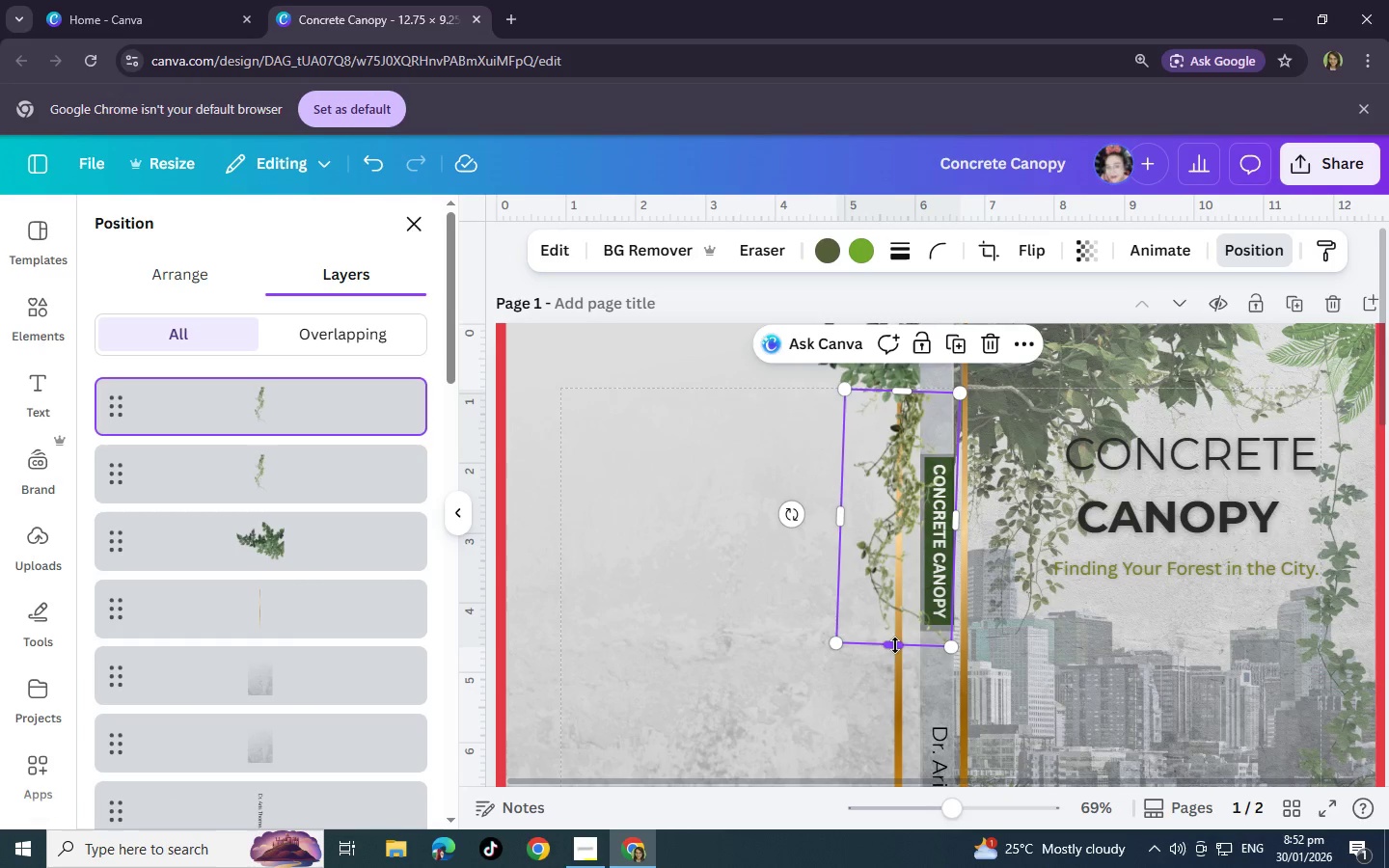 
left_click_drag(start_coordinate=[895, 645], to_coordinate=[911, 491])
 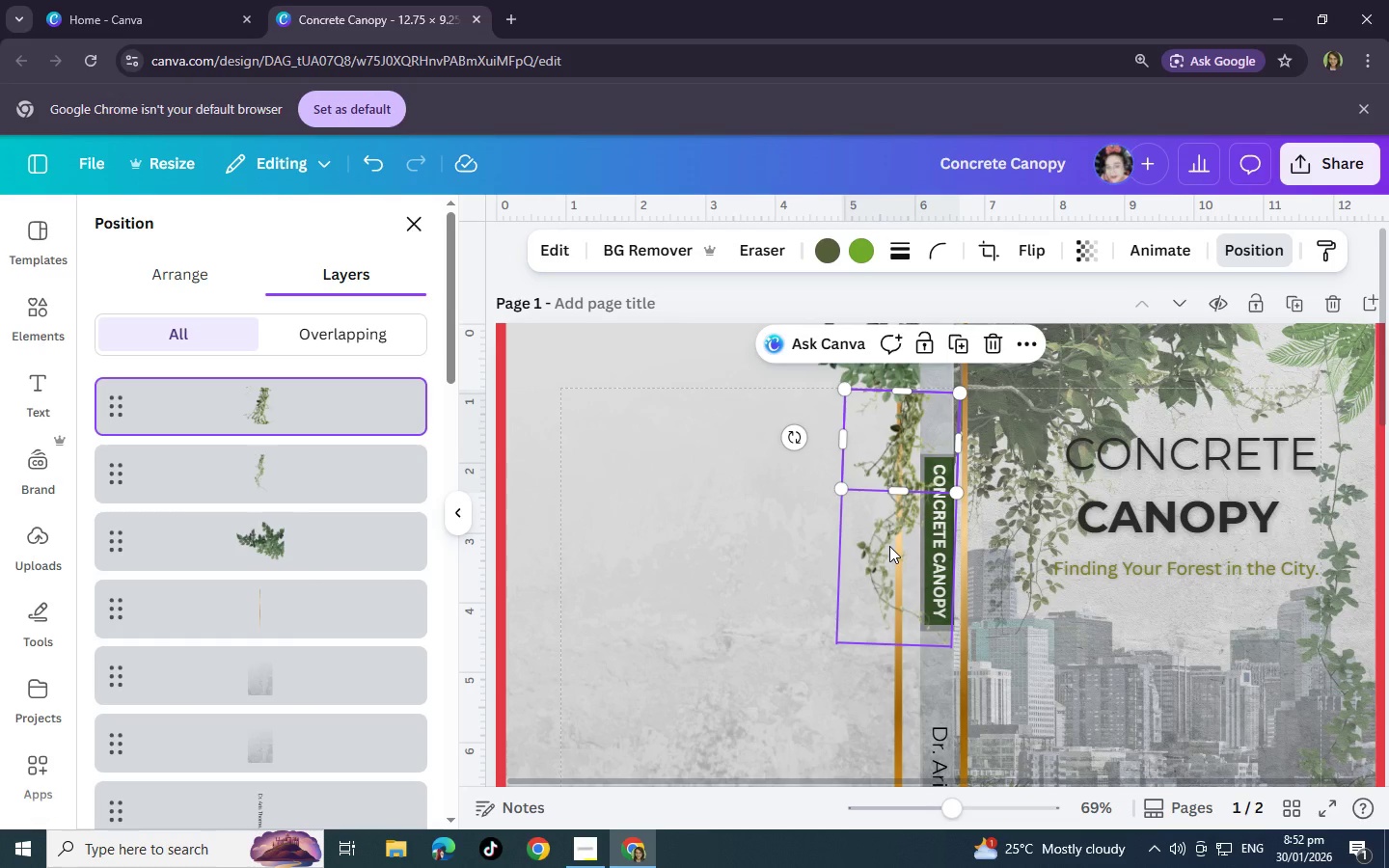 
left_click([889, 546])
 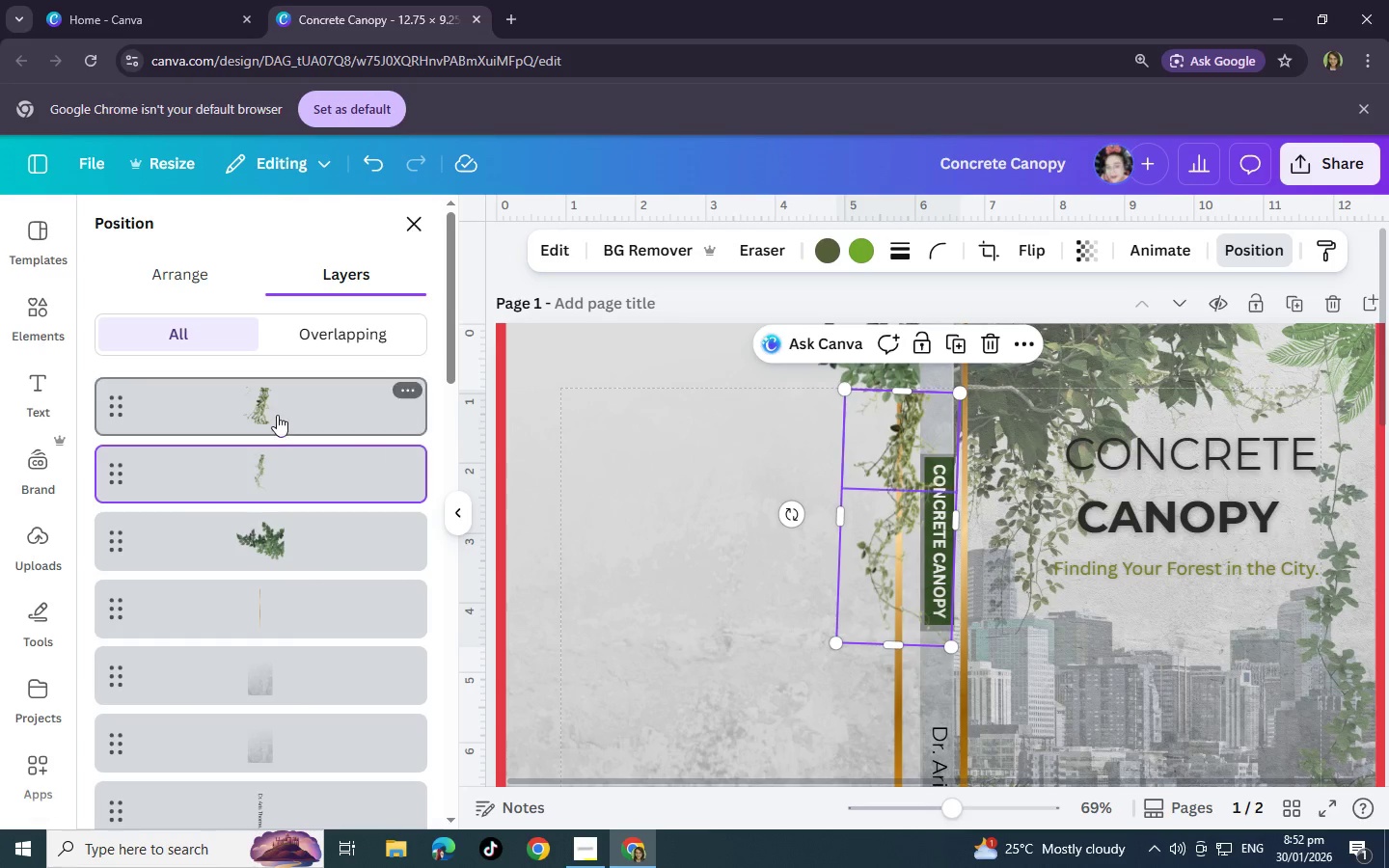 
left_click([277, 415])
 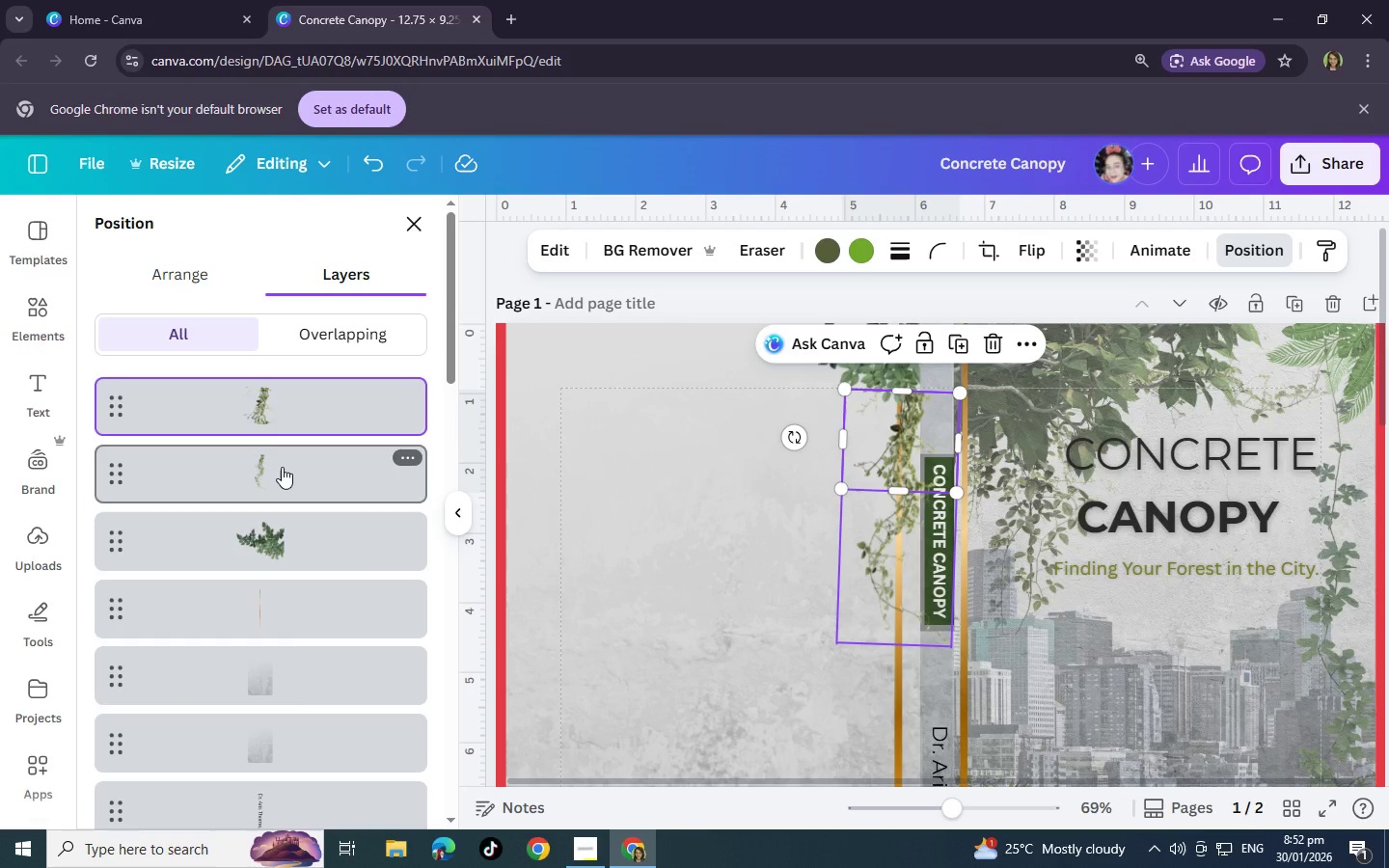 
left_click([282, 467])
 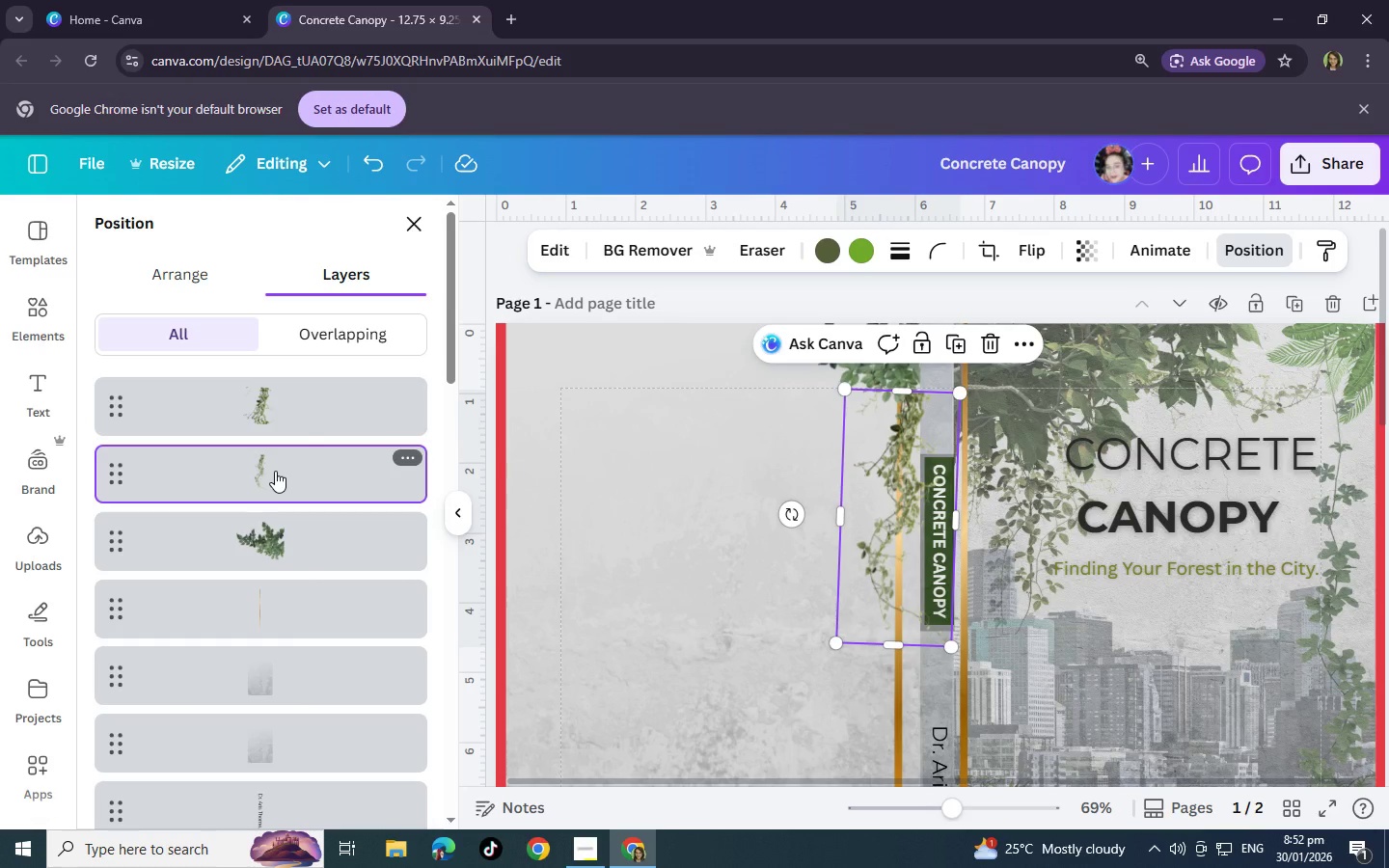 
left_click_drag(start_coordinate=[275, 471], to_coordinate=[284, 641])
 